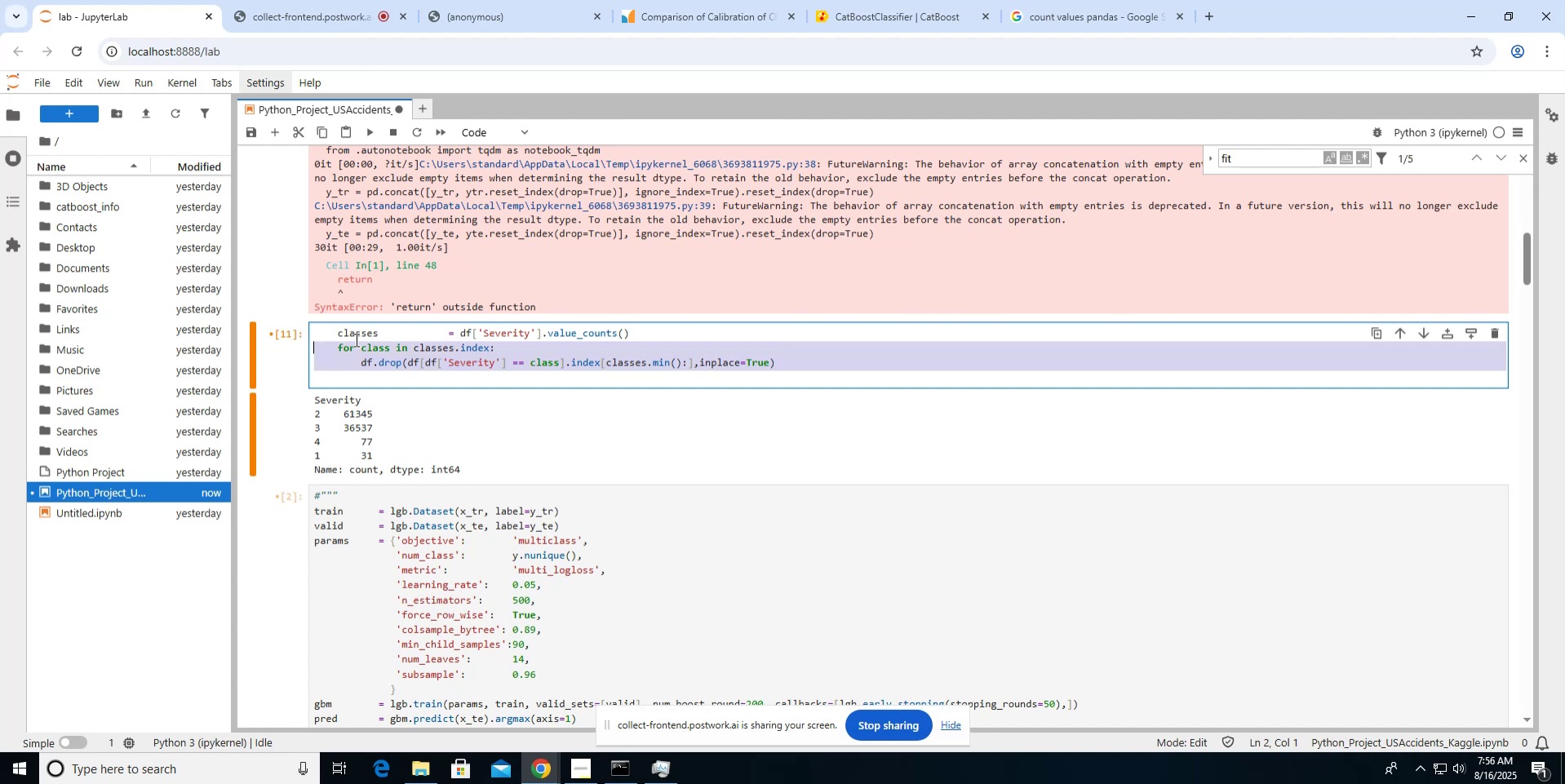 
key(Shift+Tab)
 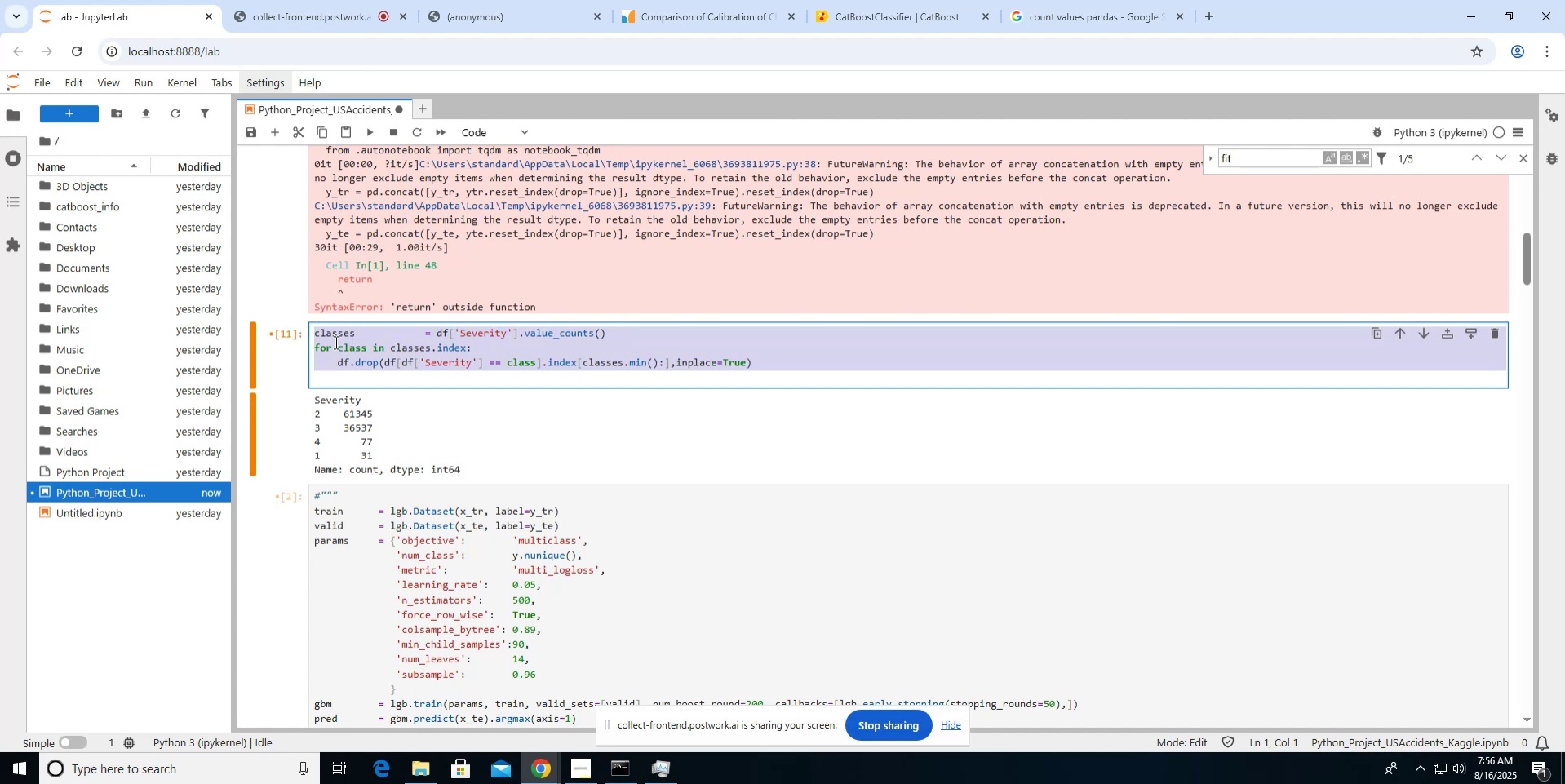 
left_click([326, 347])
 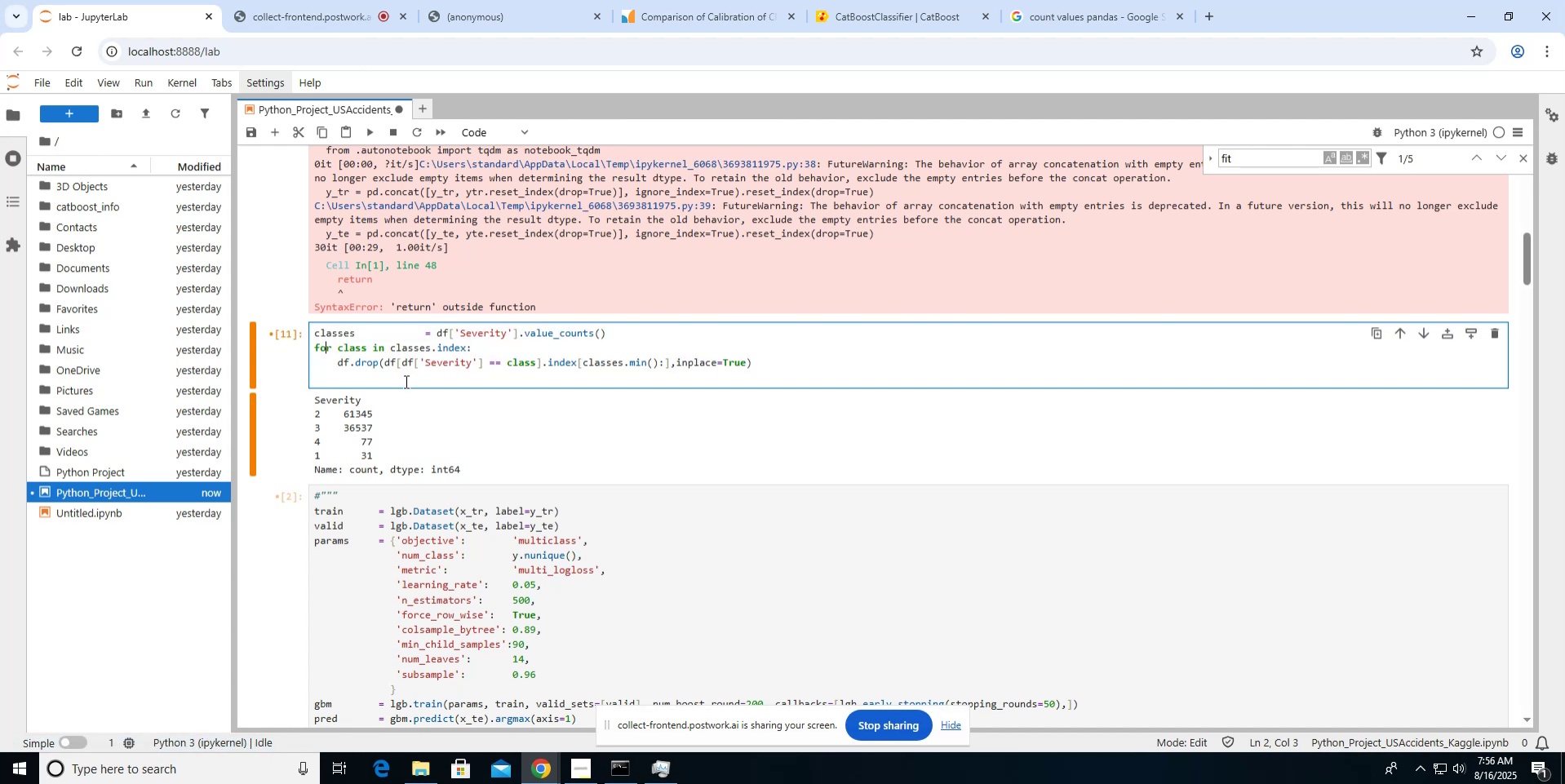 
left_click([380, 374])
 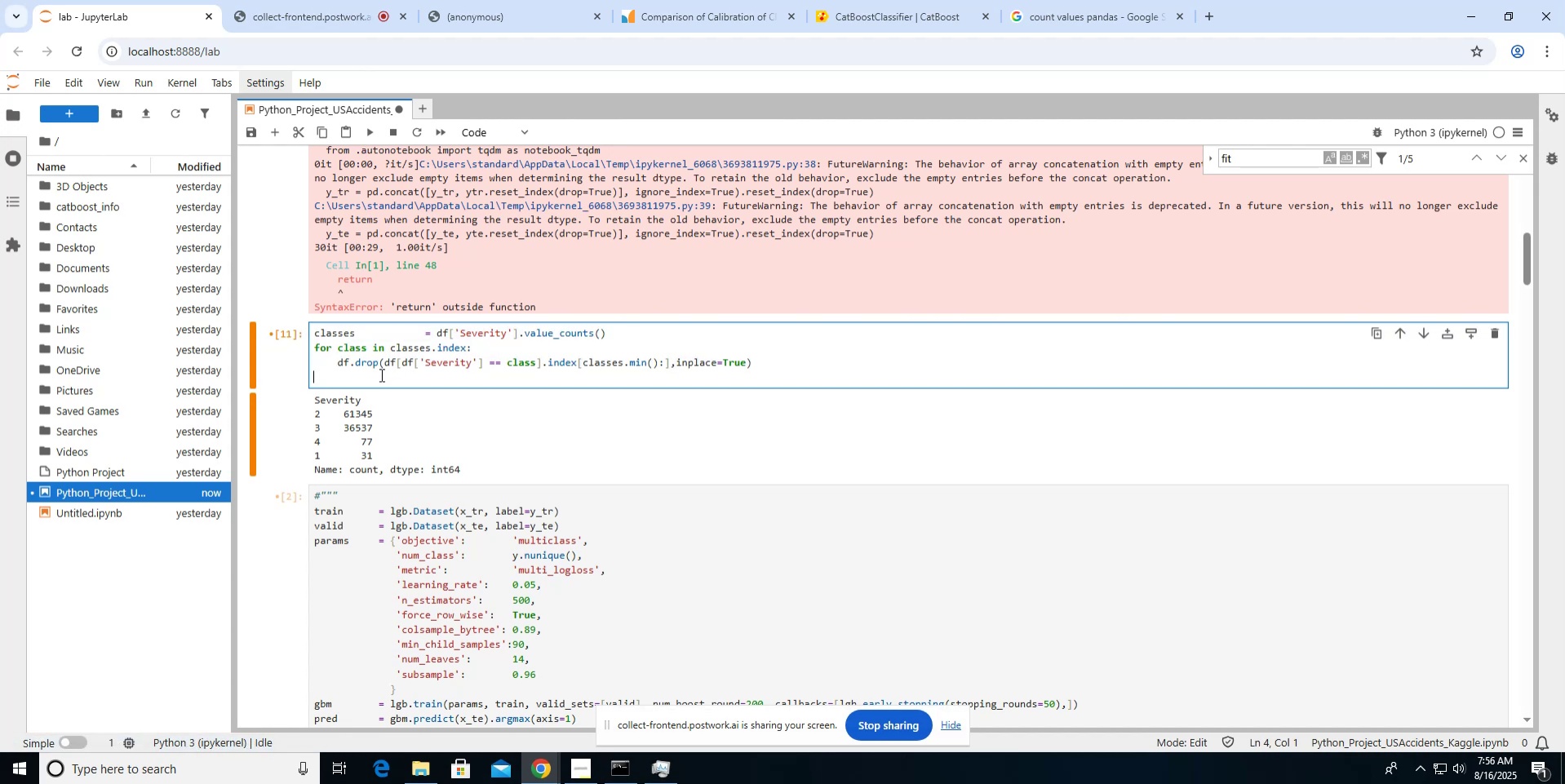 
type(return)
 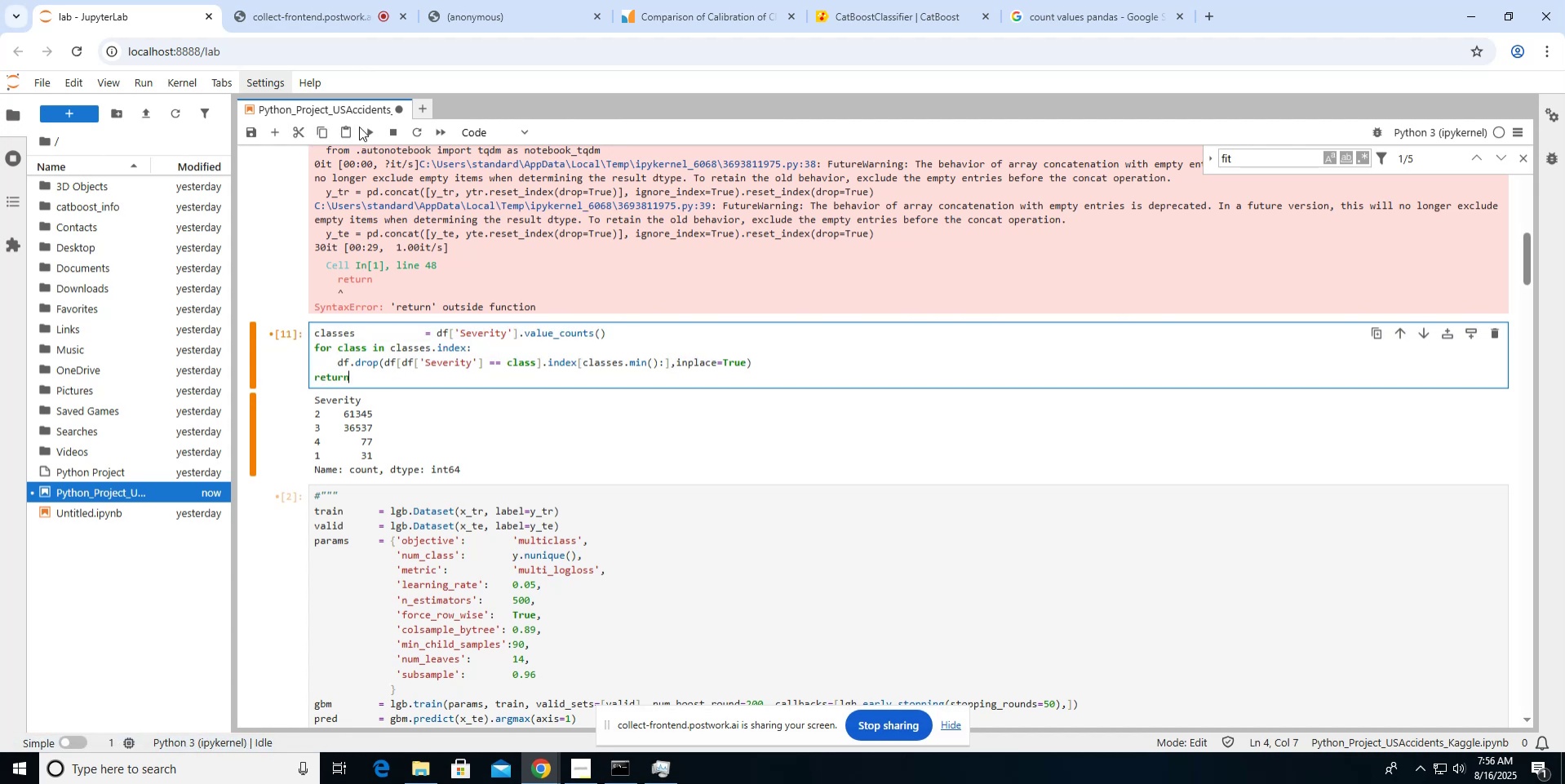 
left_click([366, 128])
 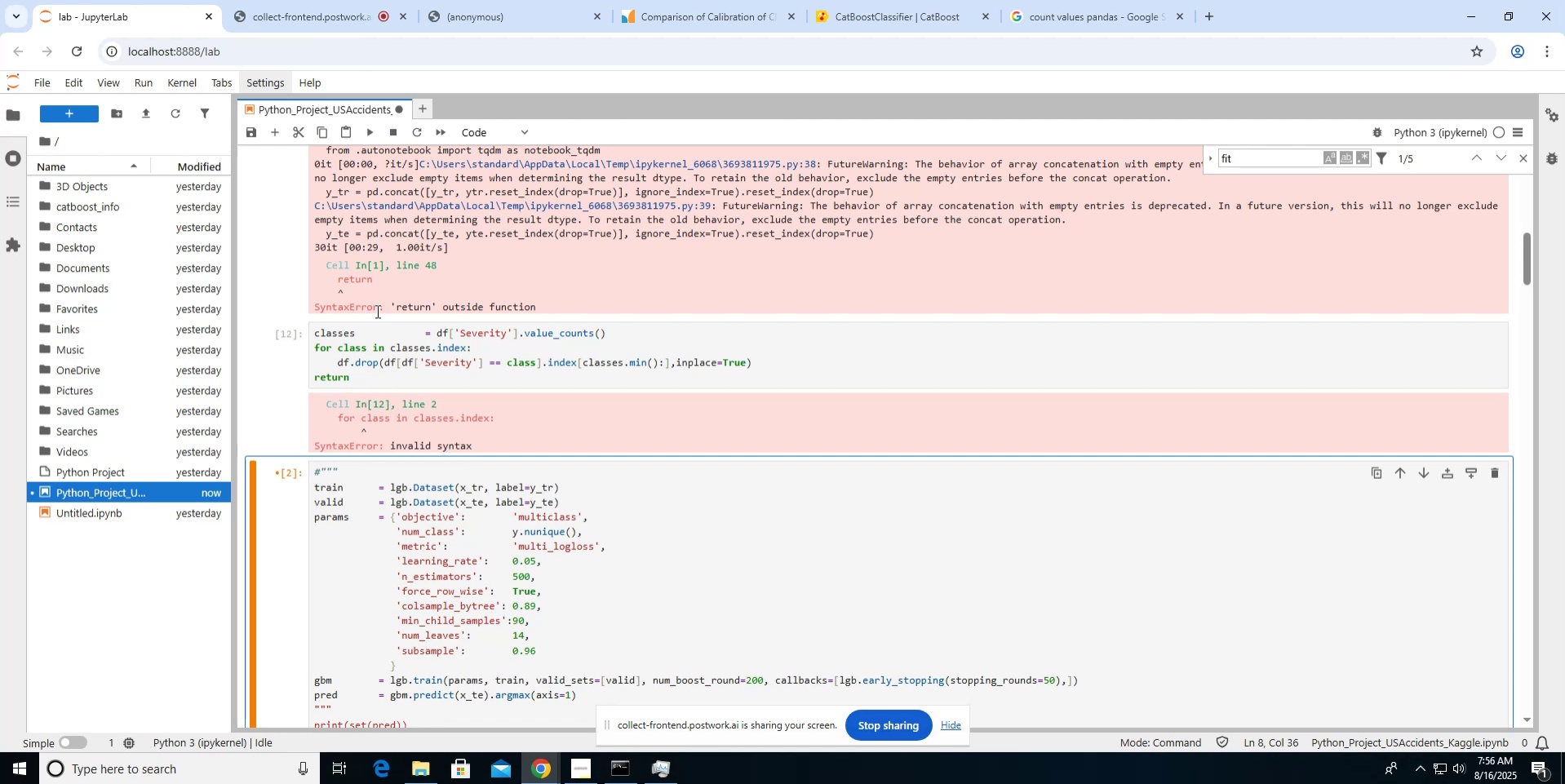 
wait(7.8)
 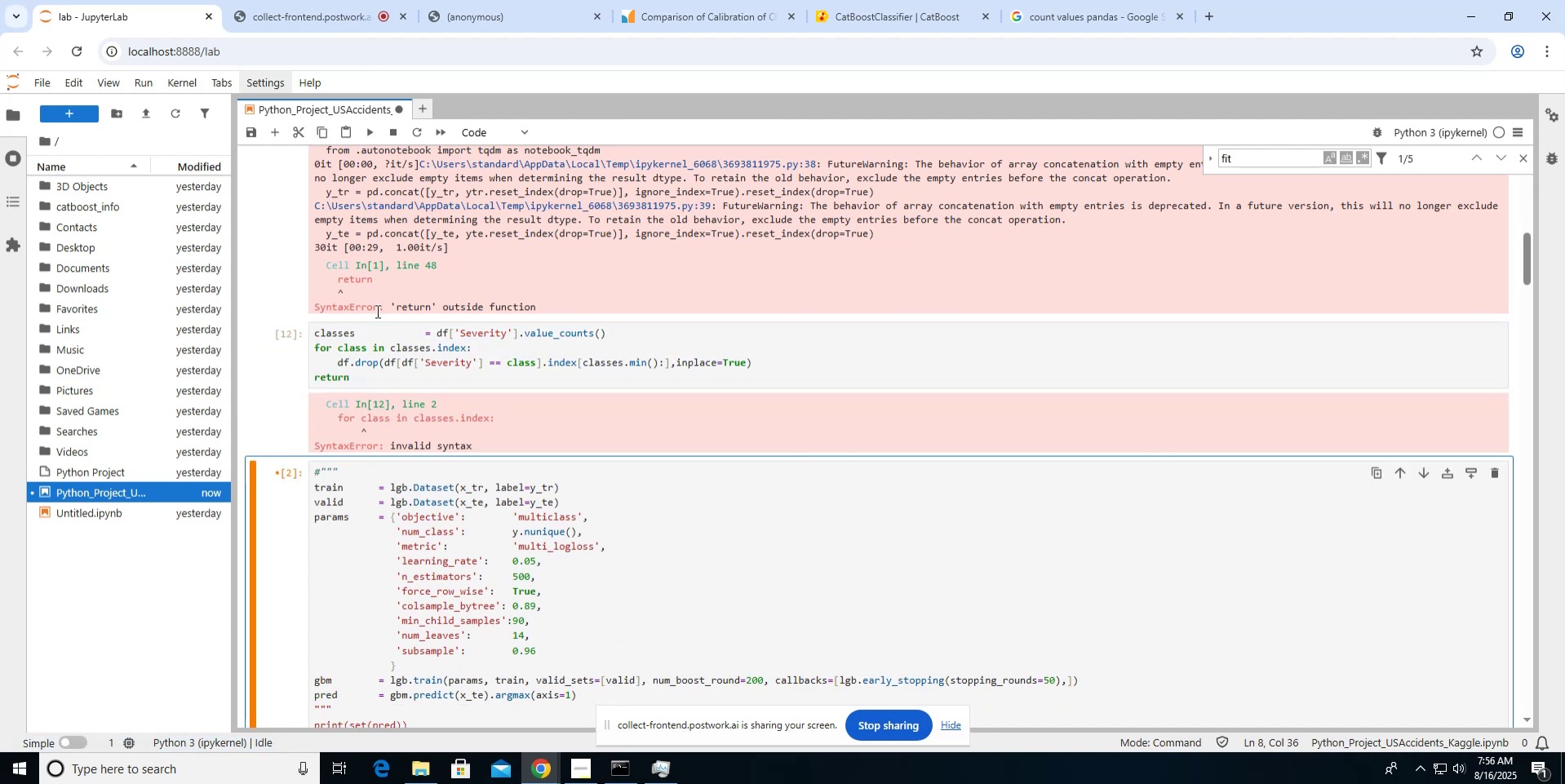 
left_click([346, 349])
 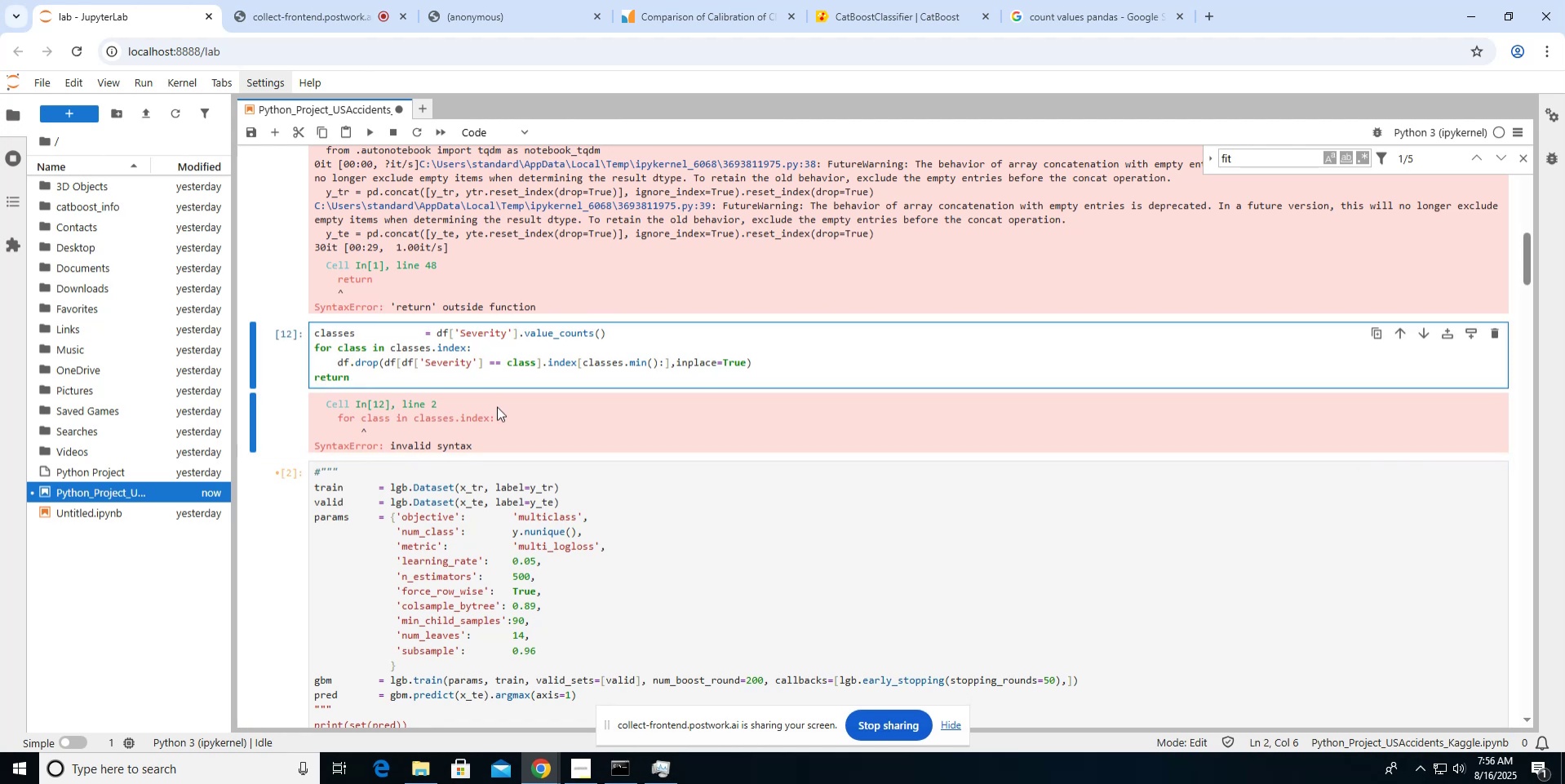 
key(Backspace)
 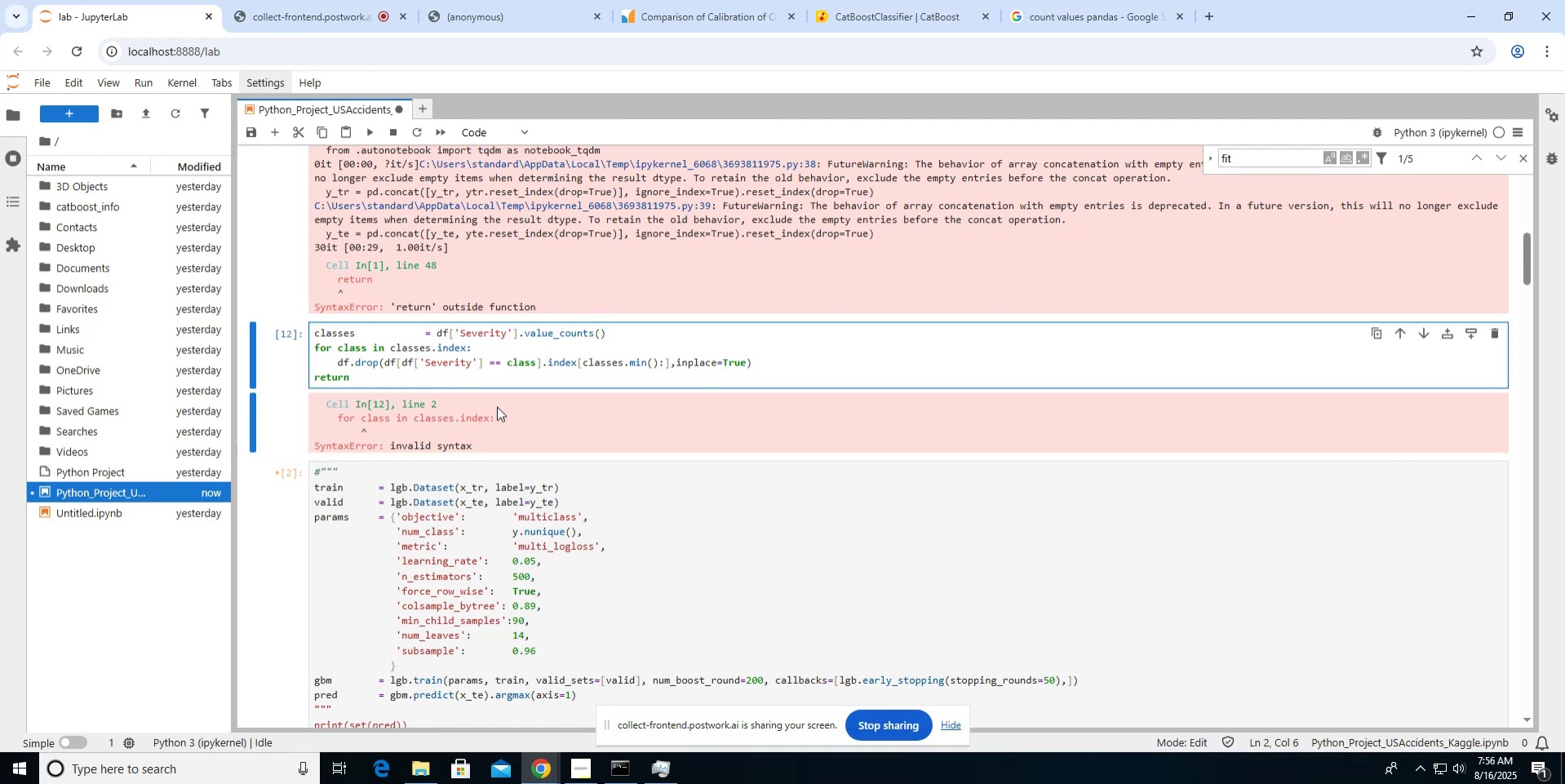 
key(Shift+ShiftLeft)
 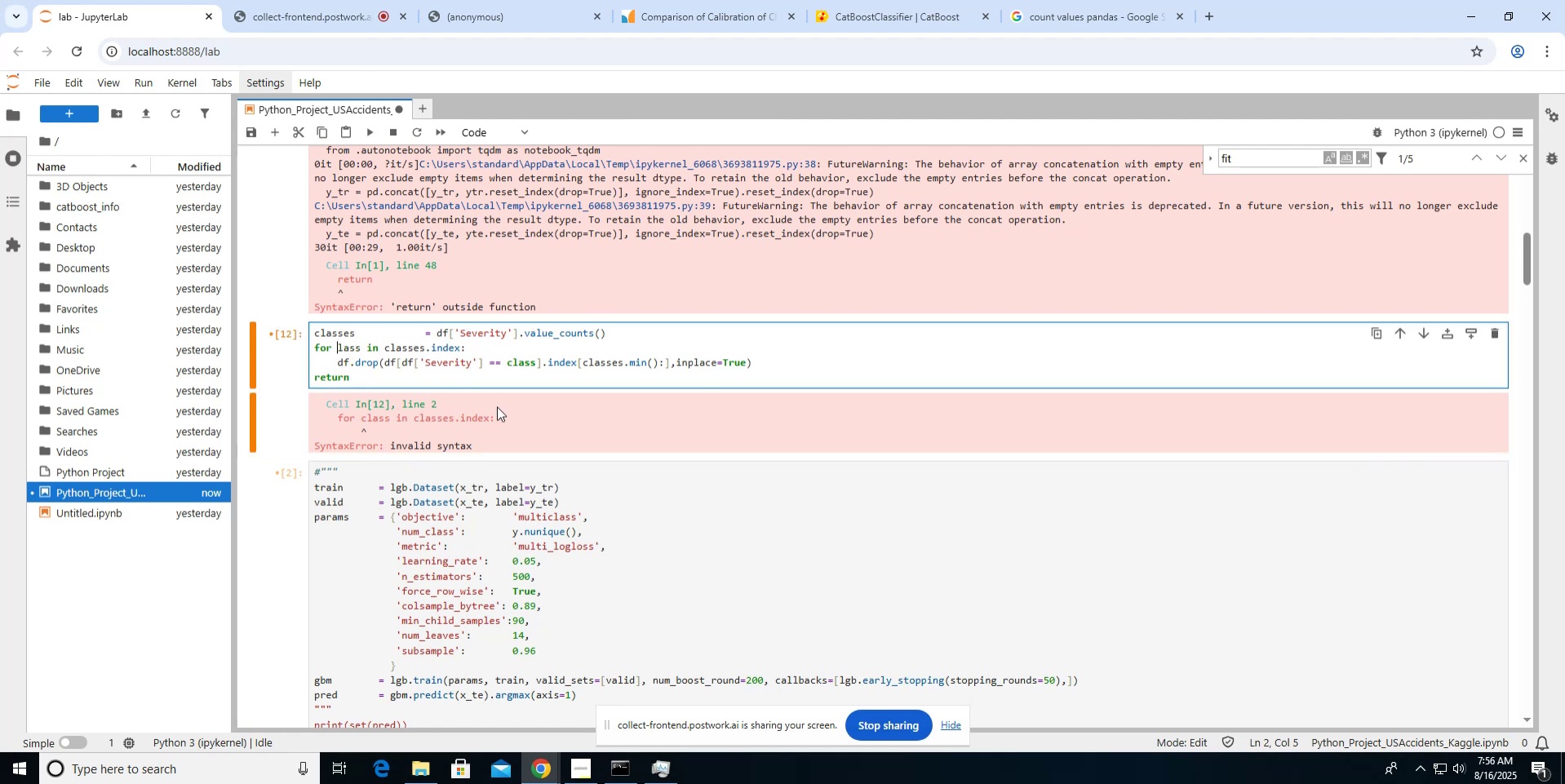 
key(Shift+C)
 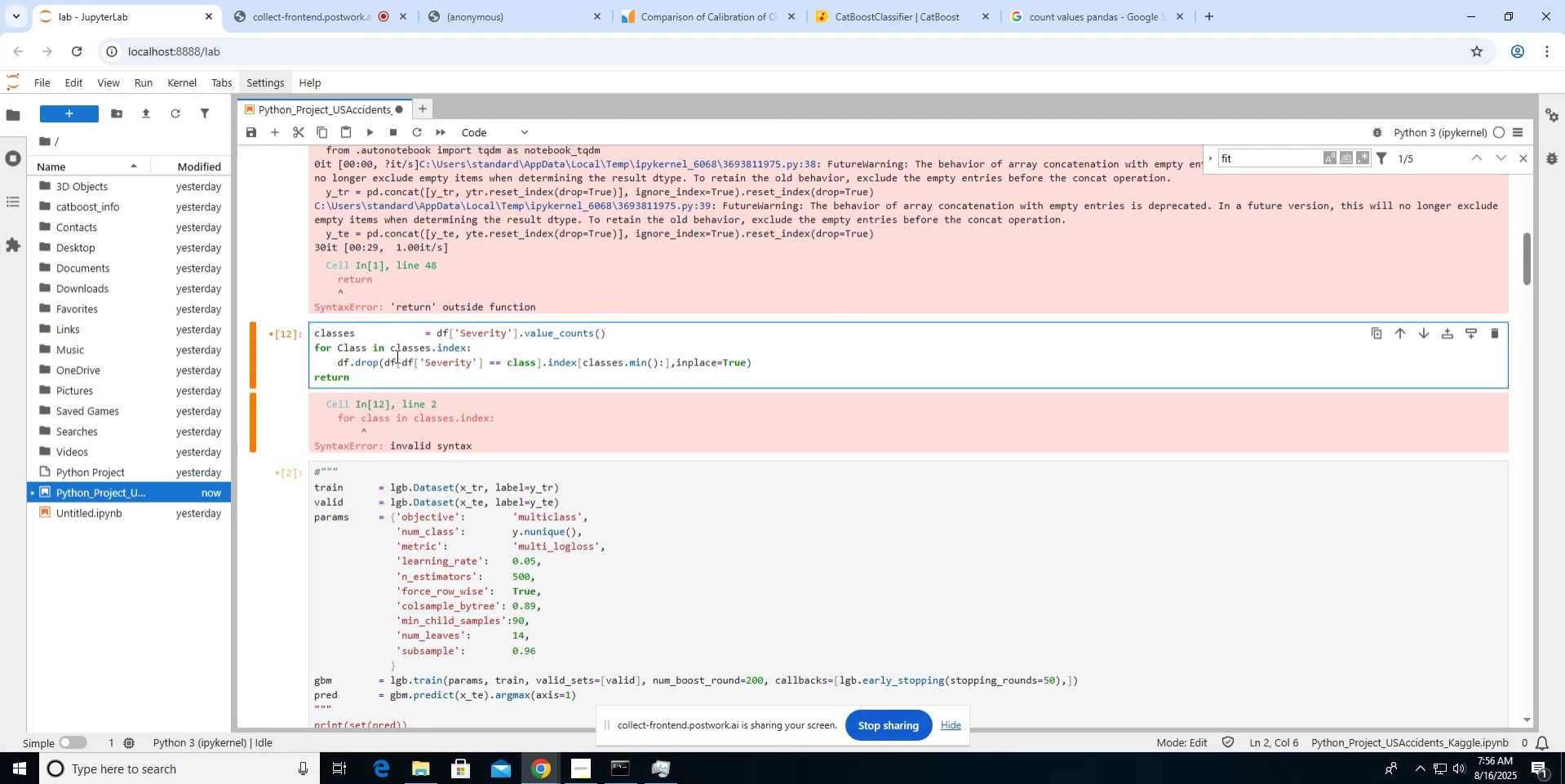 
left_click([380, 352])
 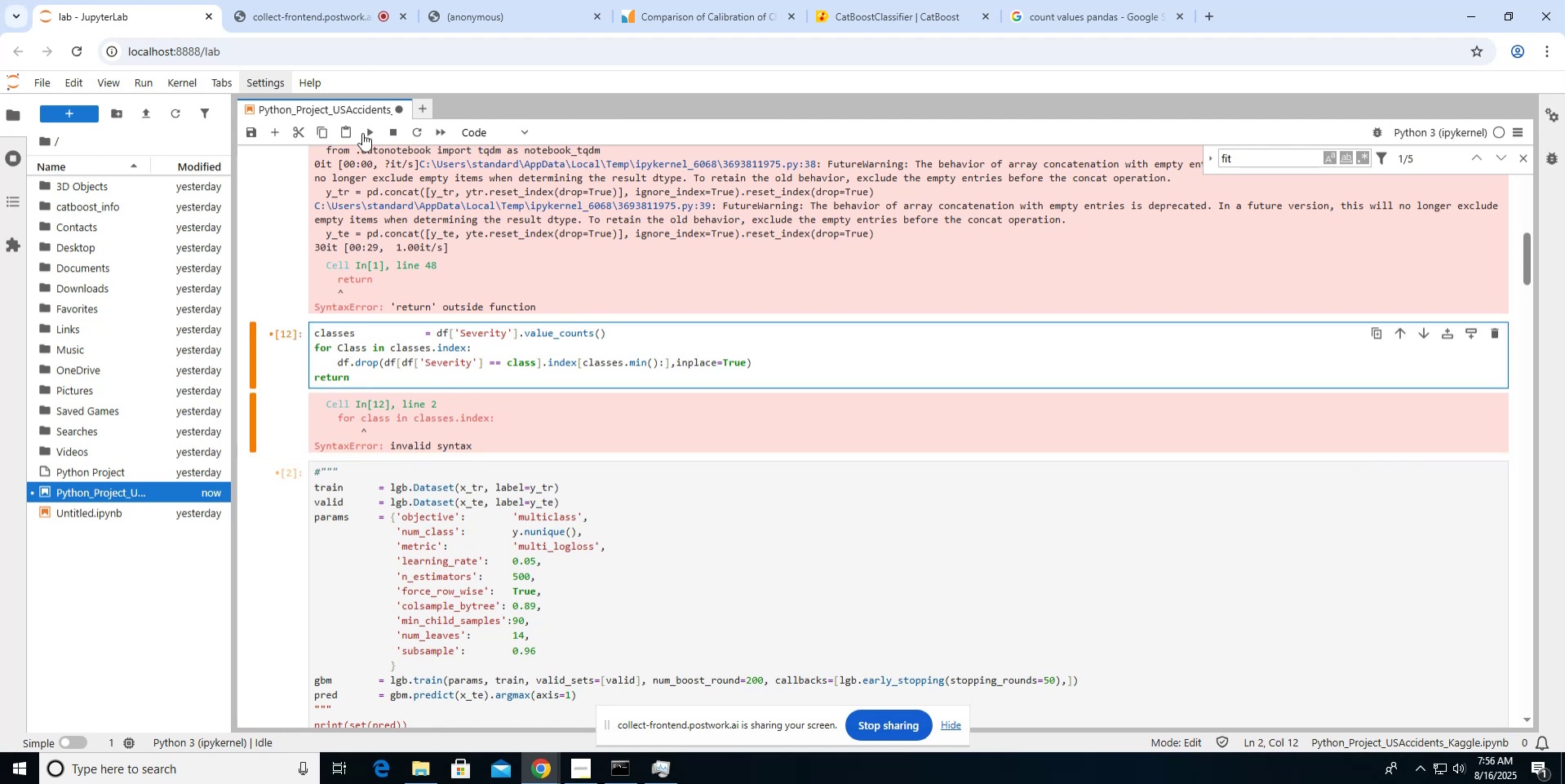 
left_click([366, 132])
 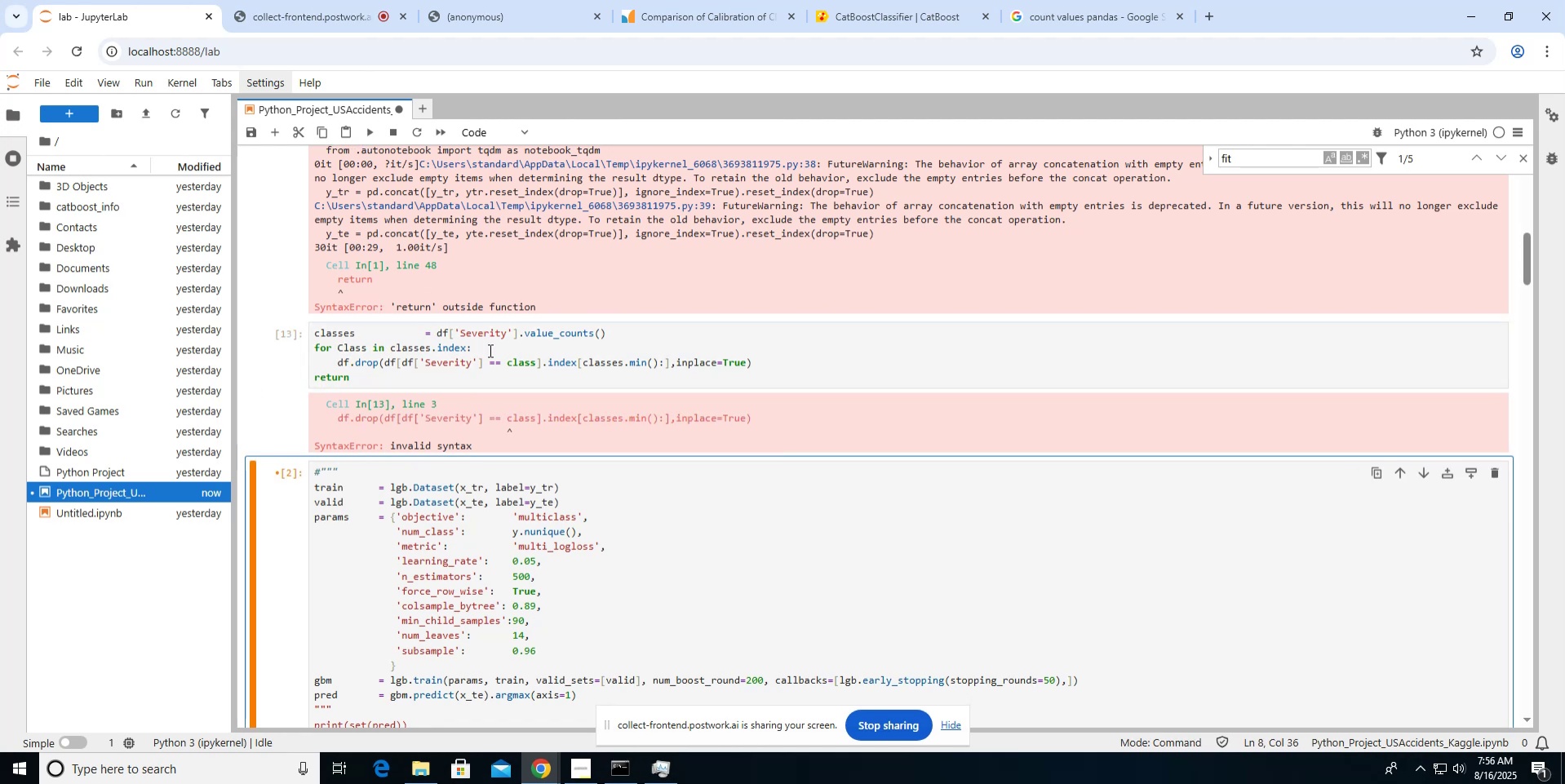 
left_click([508, 358])
 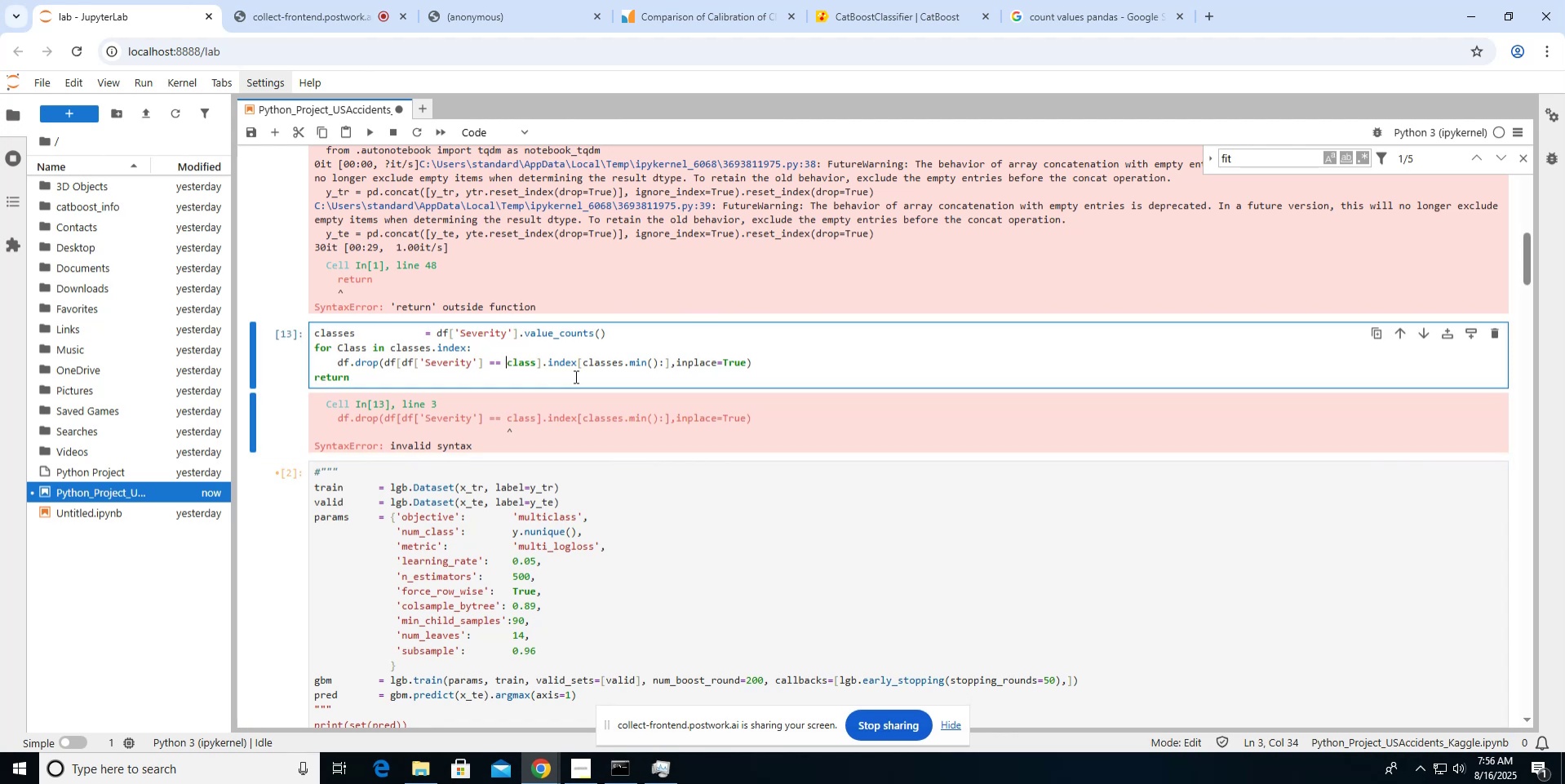 
key(ArrowRight)
 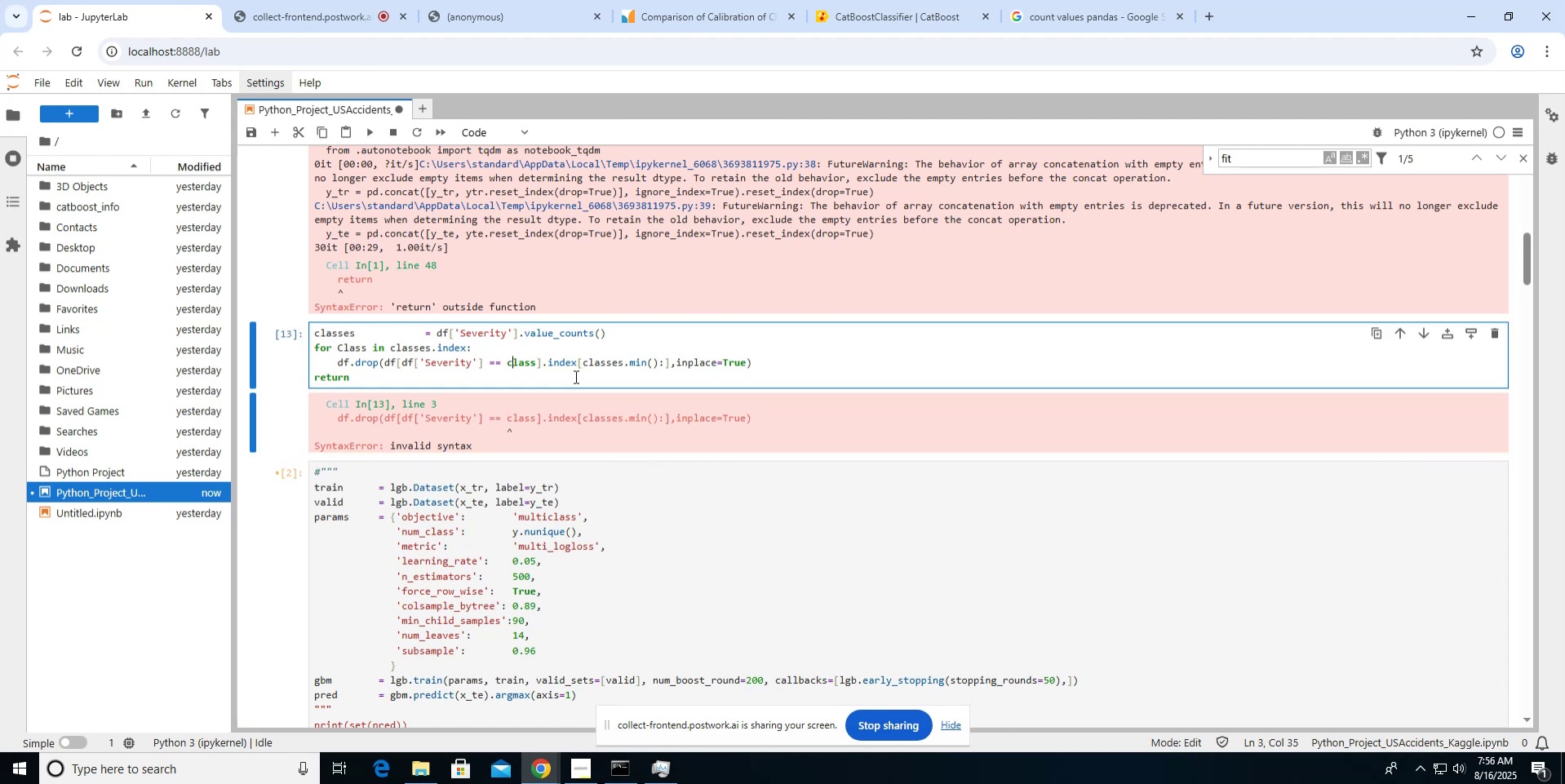 
key(Backspace)
 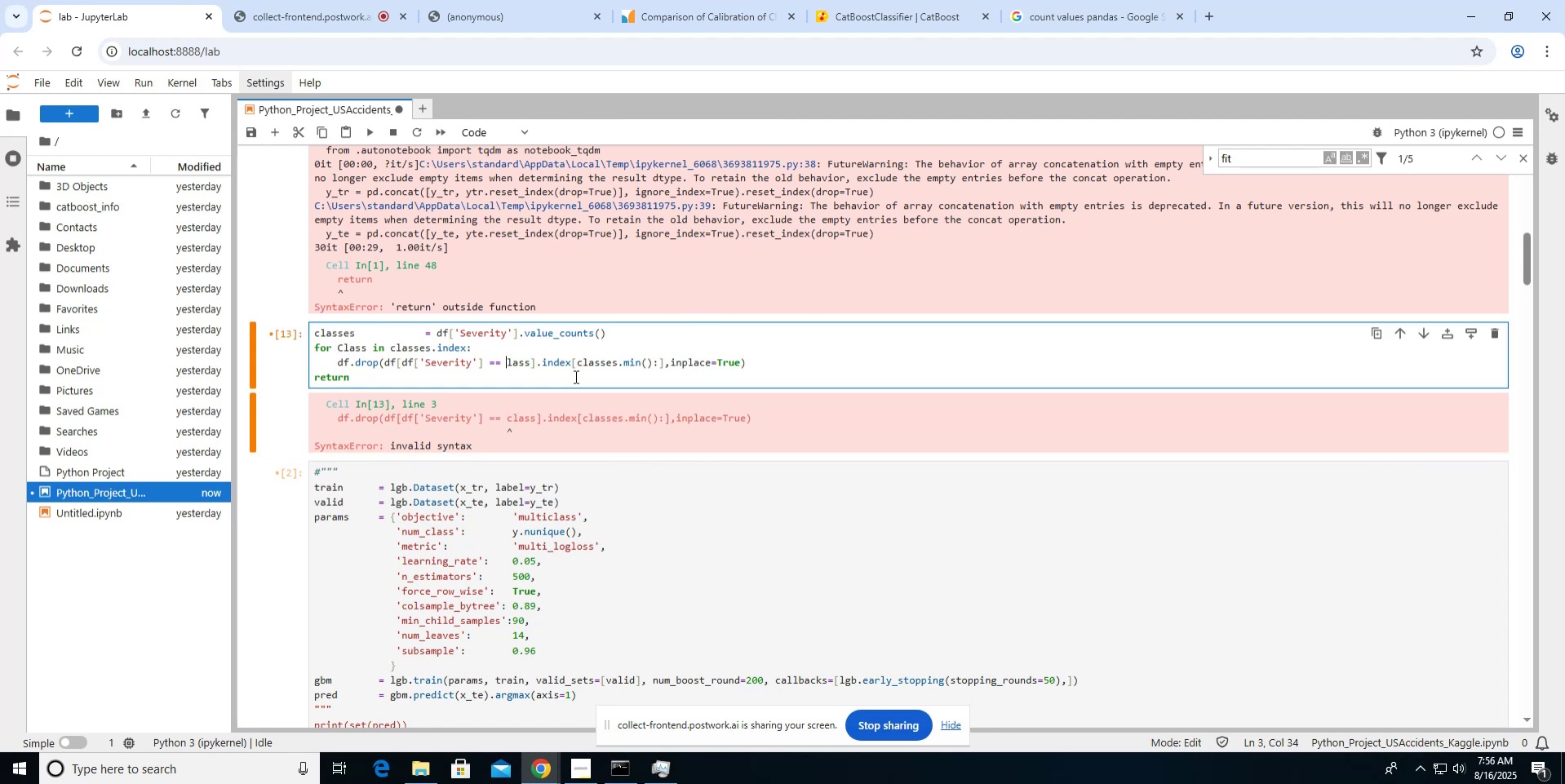 
key(Shift+C)
 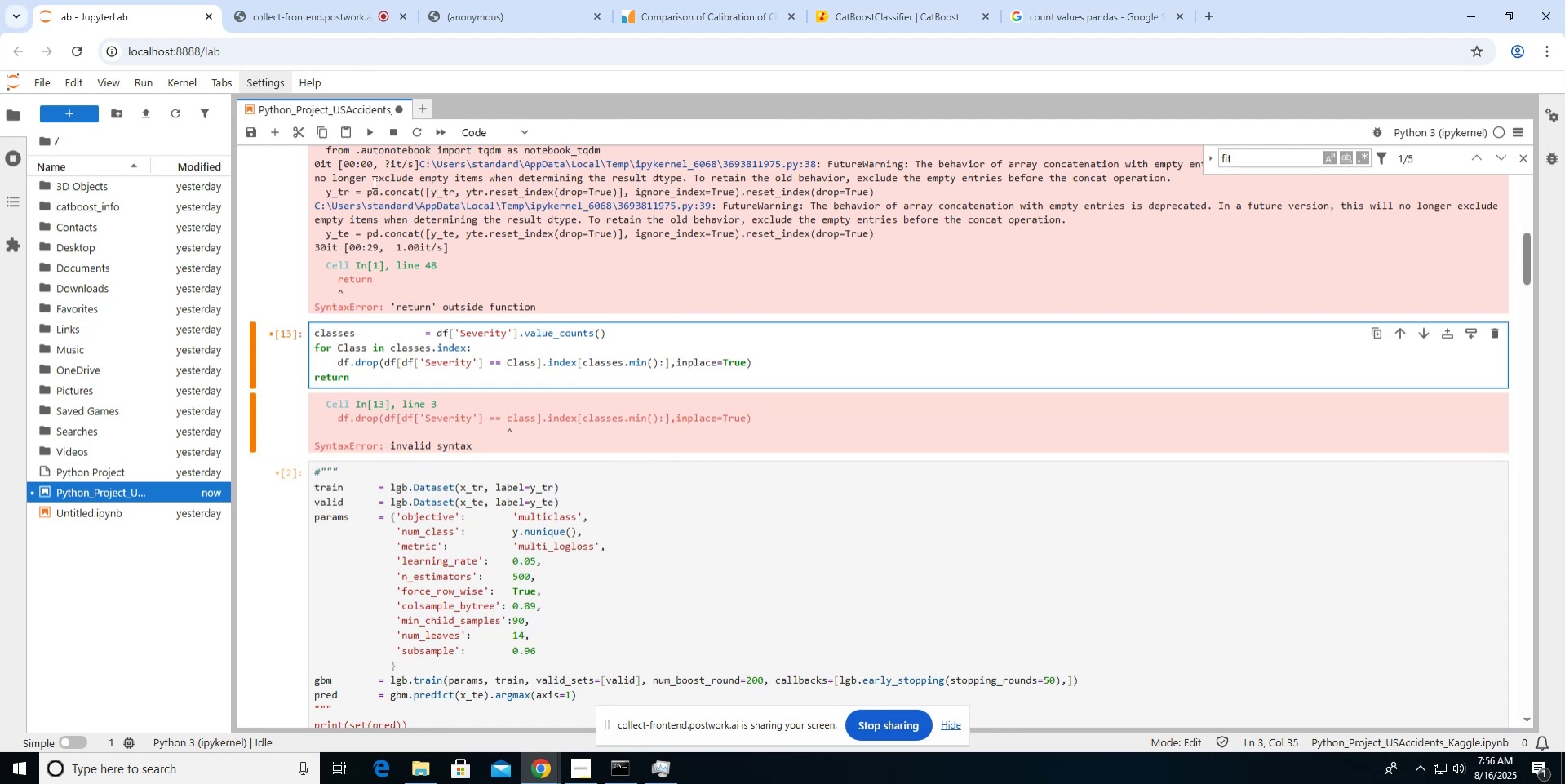 
left_click([373, 135])
 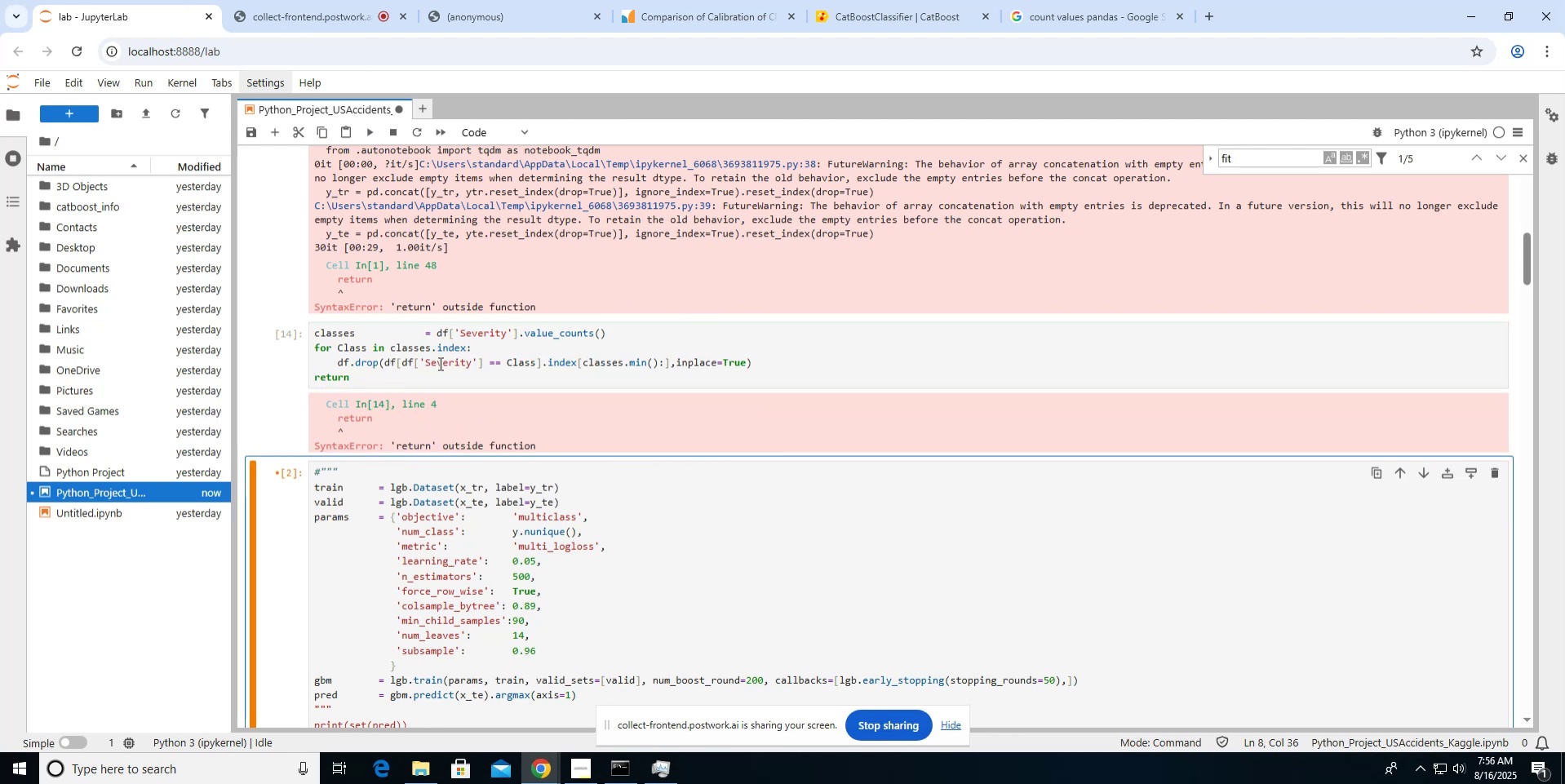 
left_click([410, 374])
 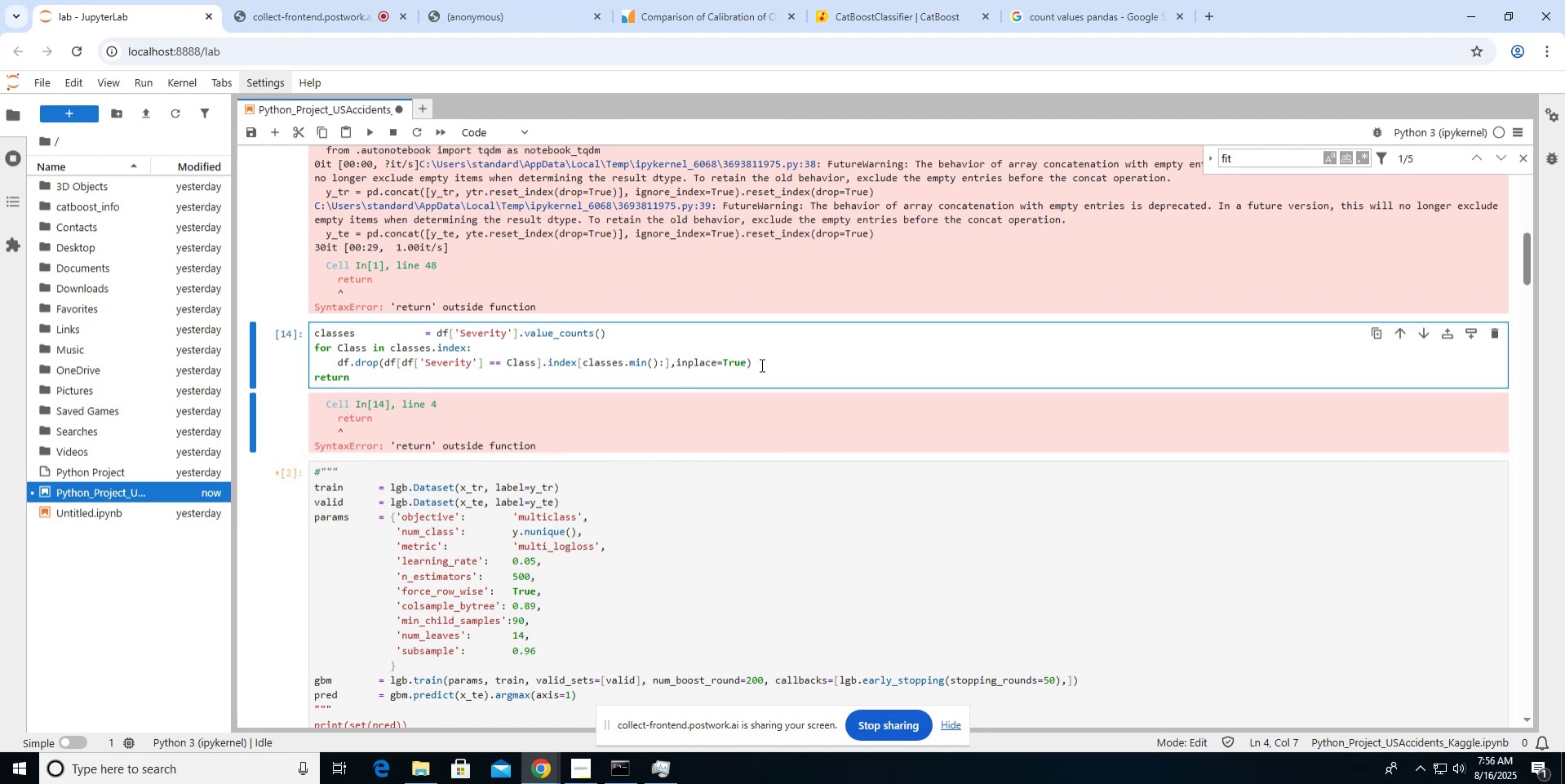 
left_click([769, 362])
 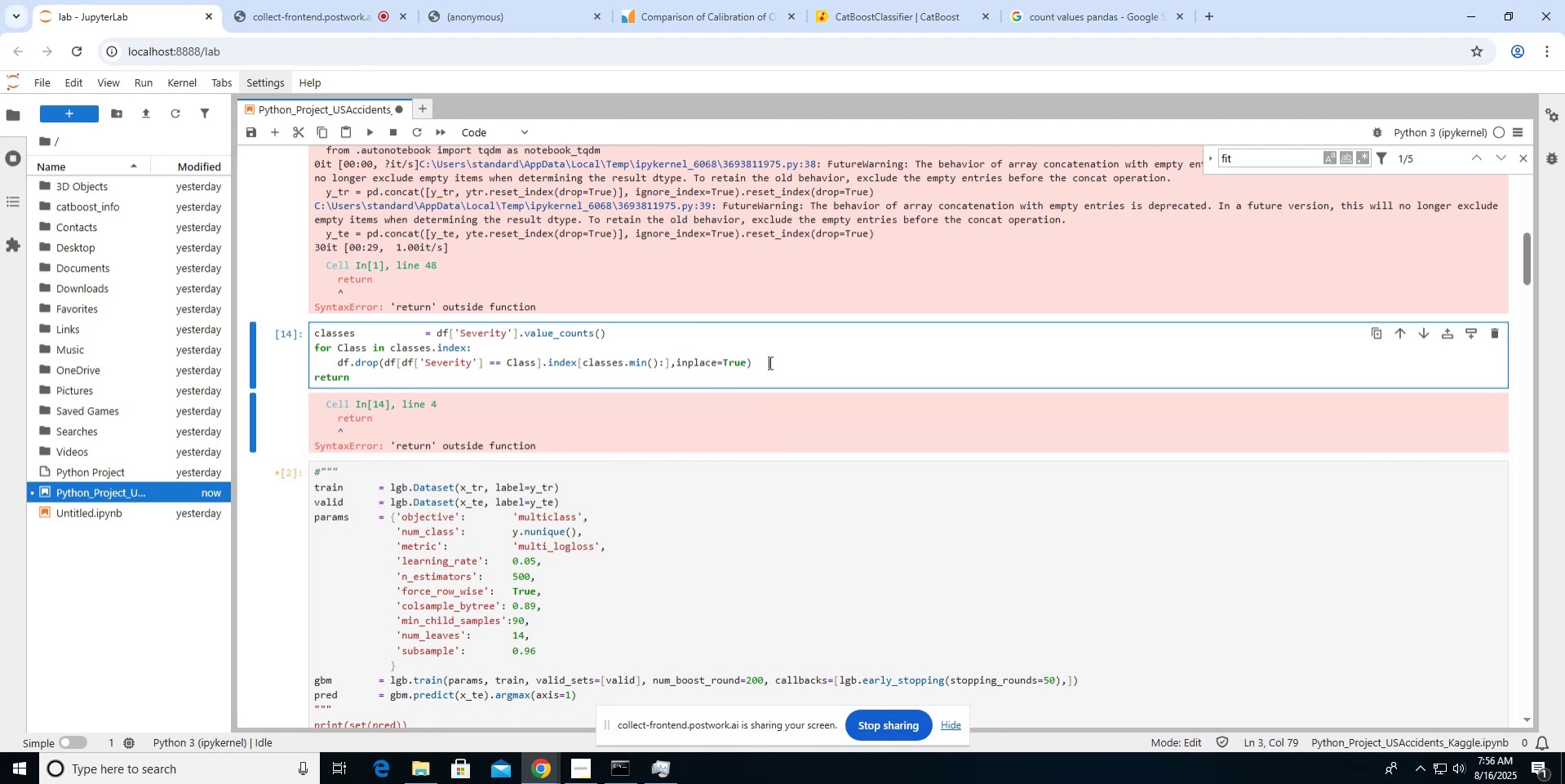 
key(Enter)
 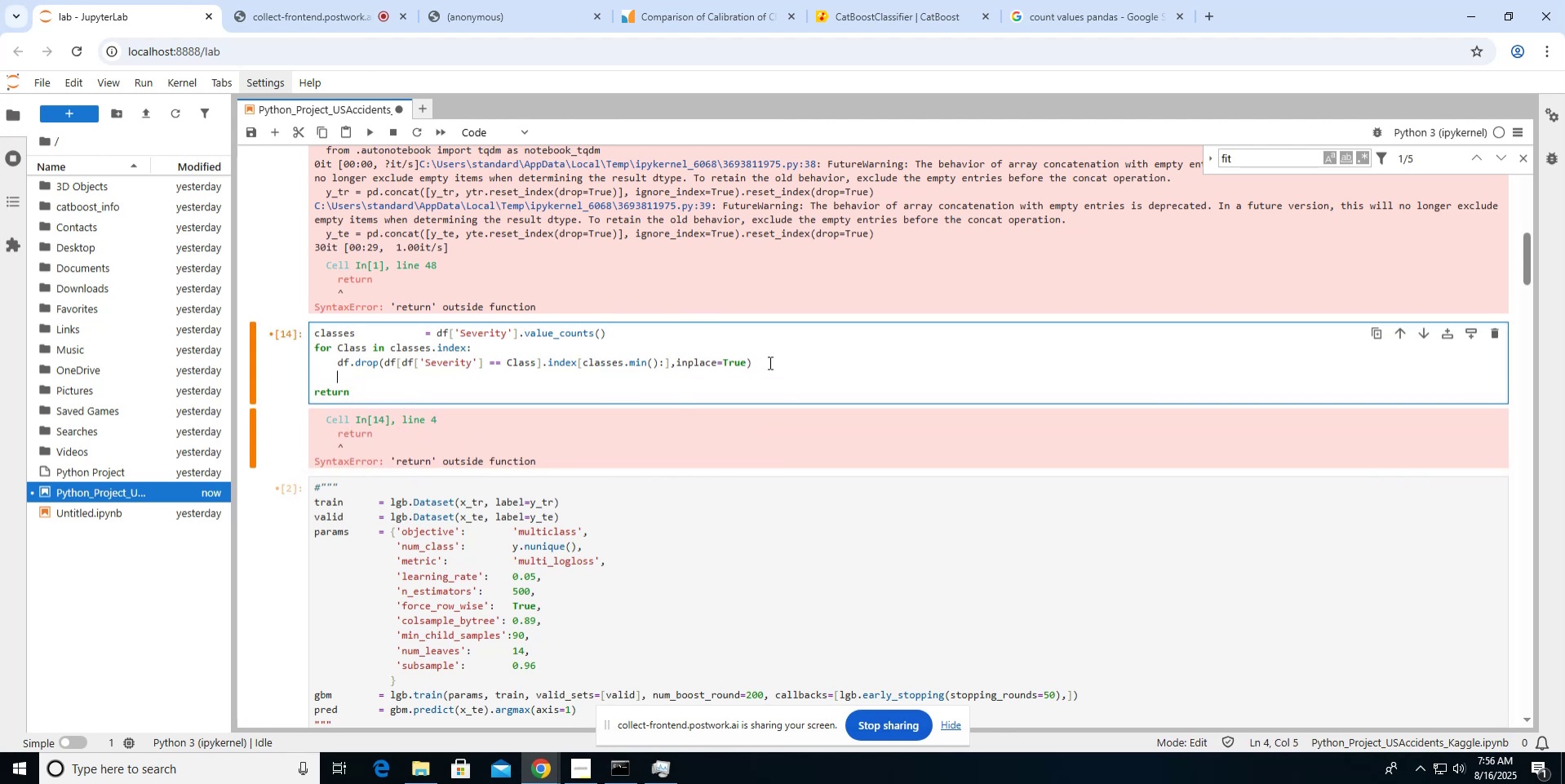 
key(Backspace)
 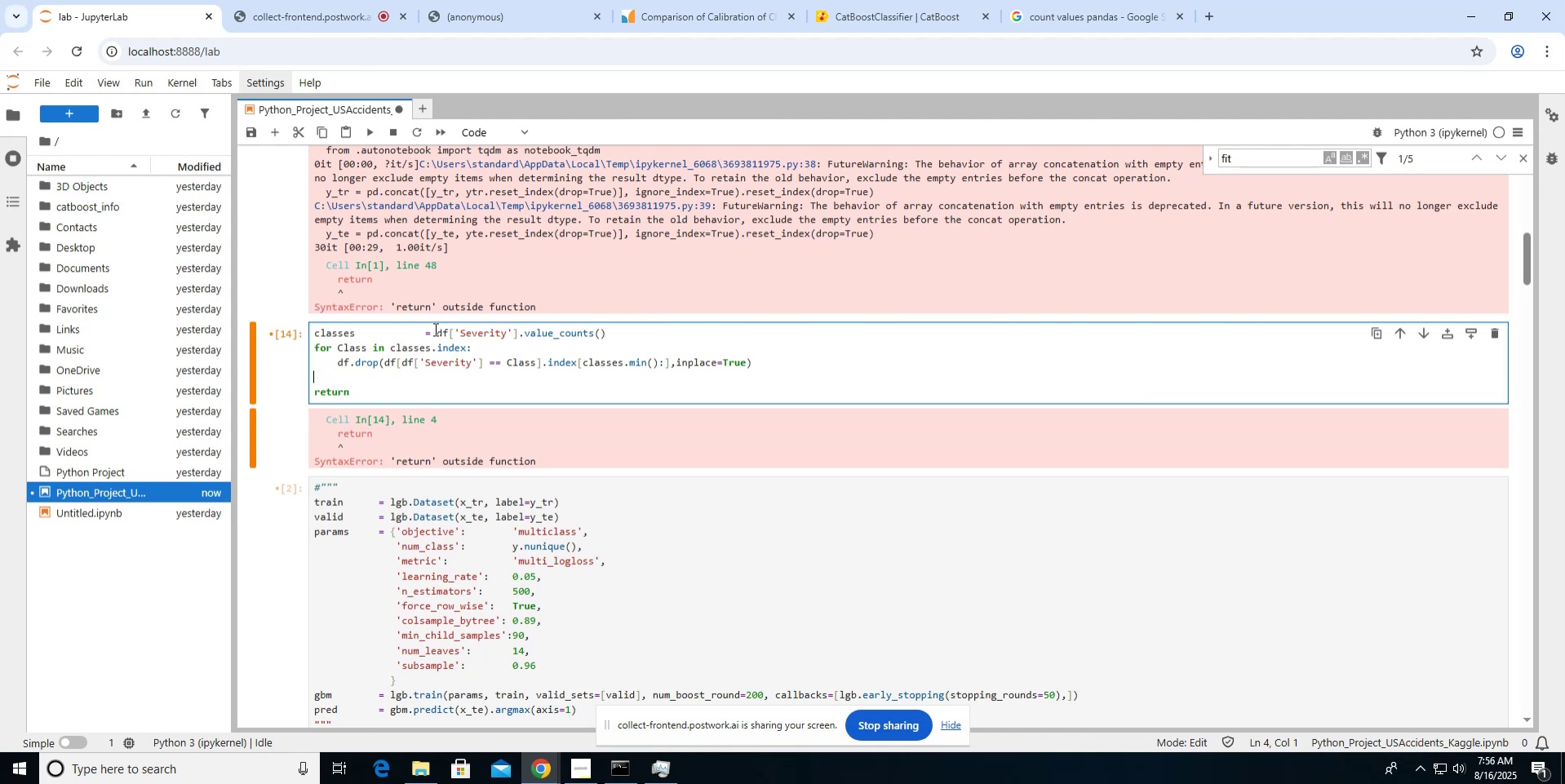 
key(ArrowUp)
 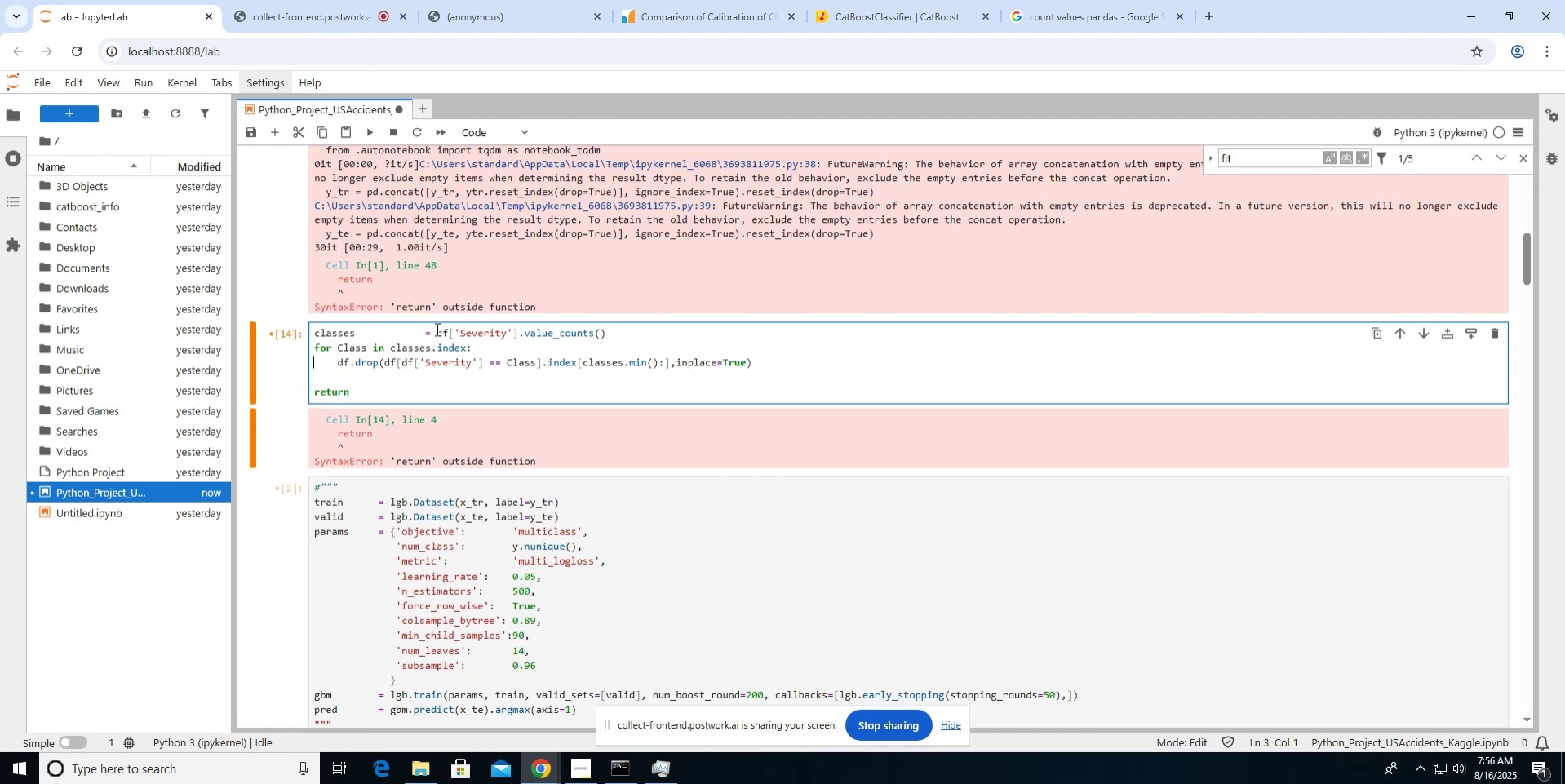 
key(ArrowUp)
 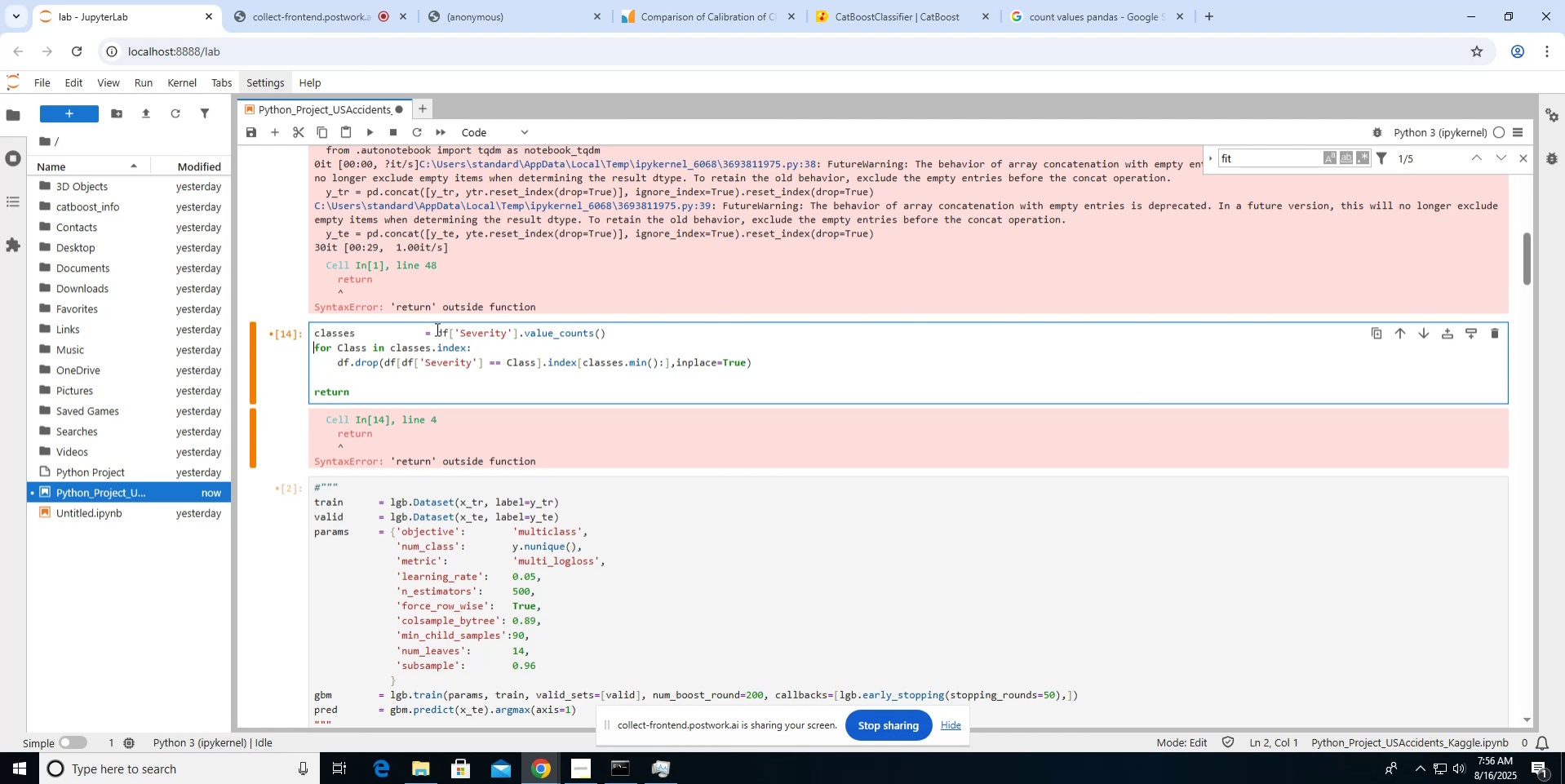 
key(ArrowUp)
 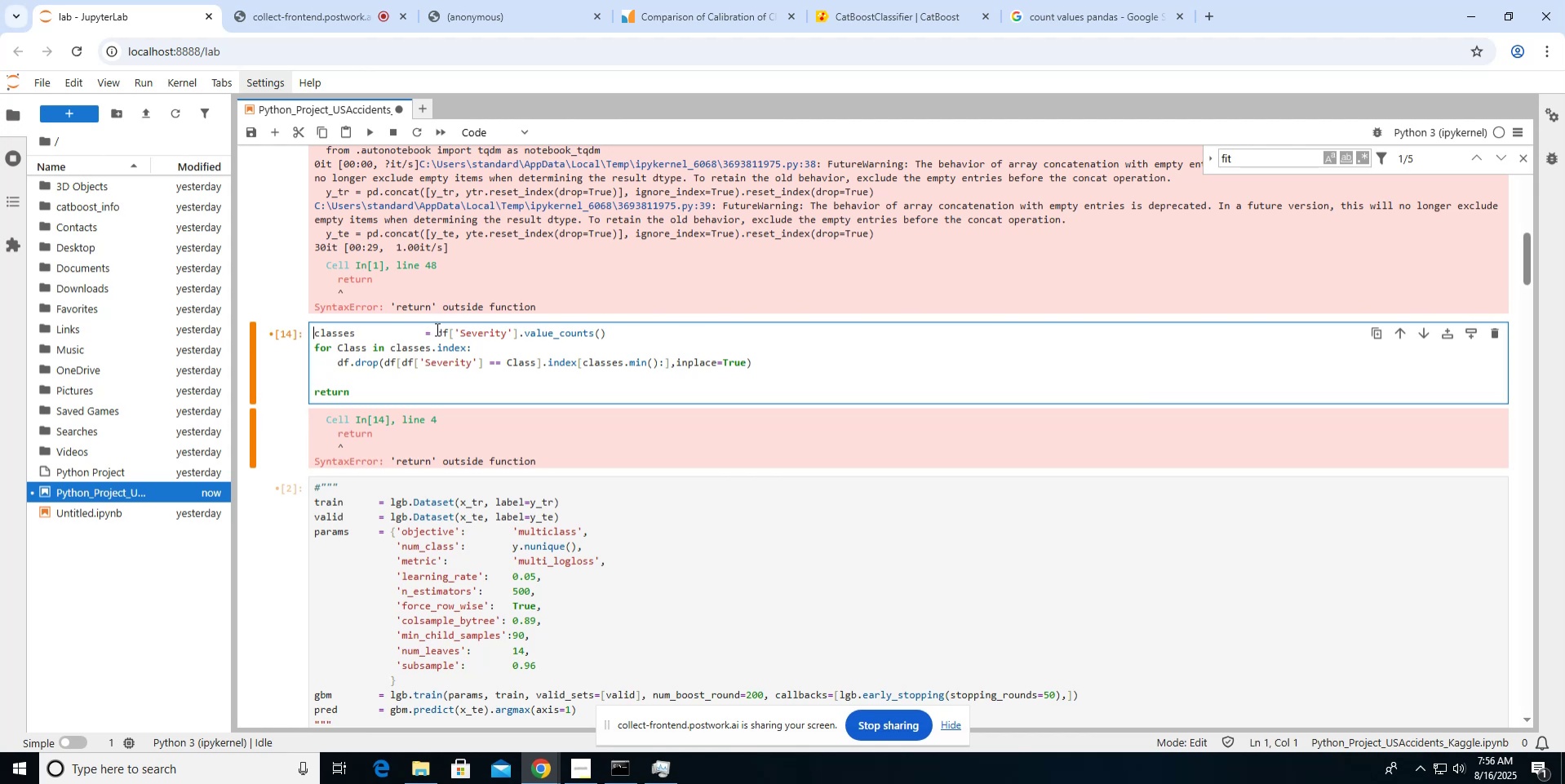 
key(Enter)
 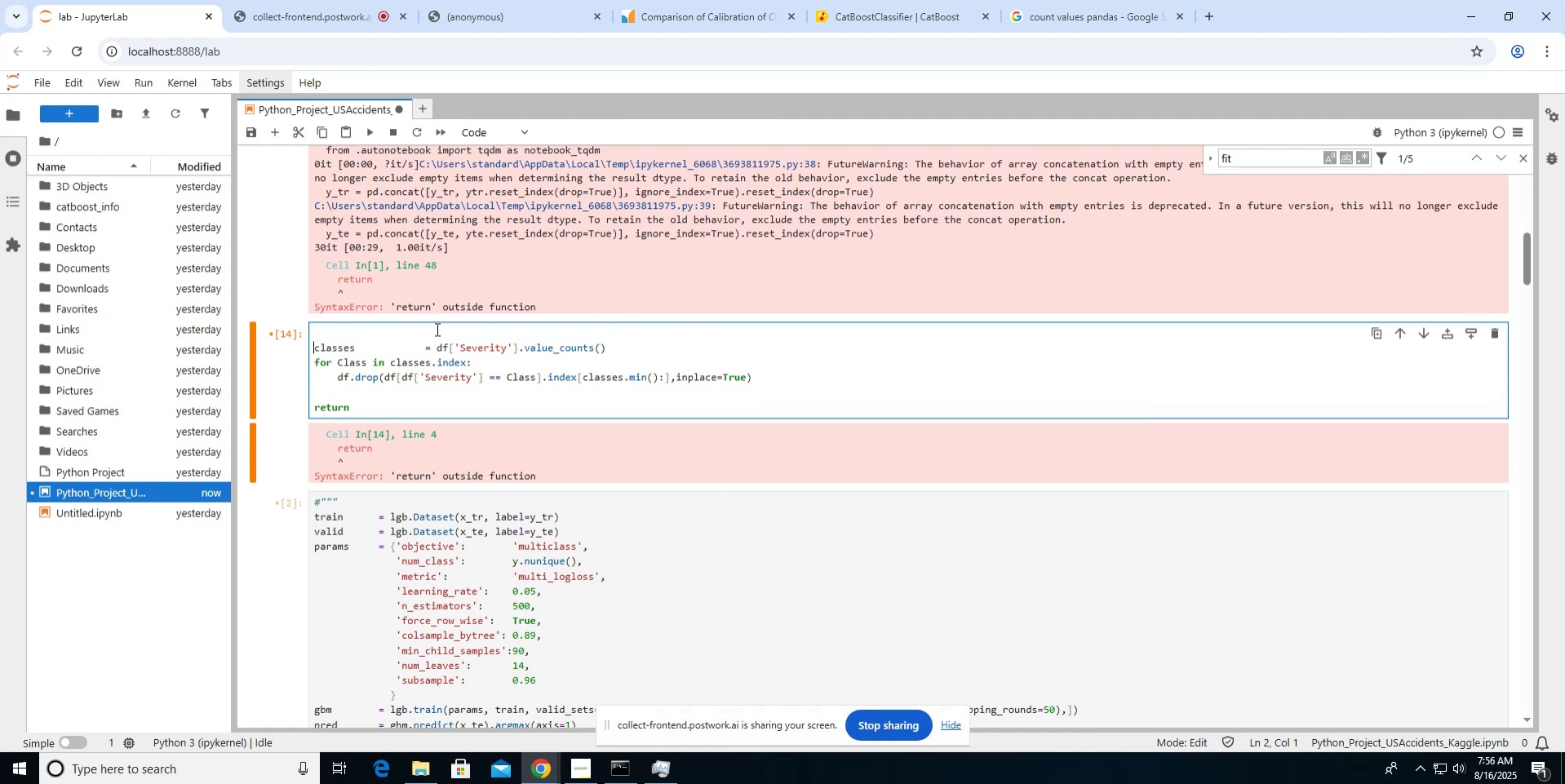 
key(Shift+3)
 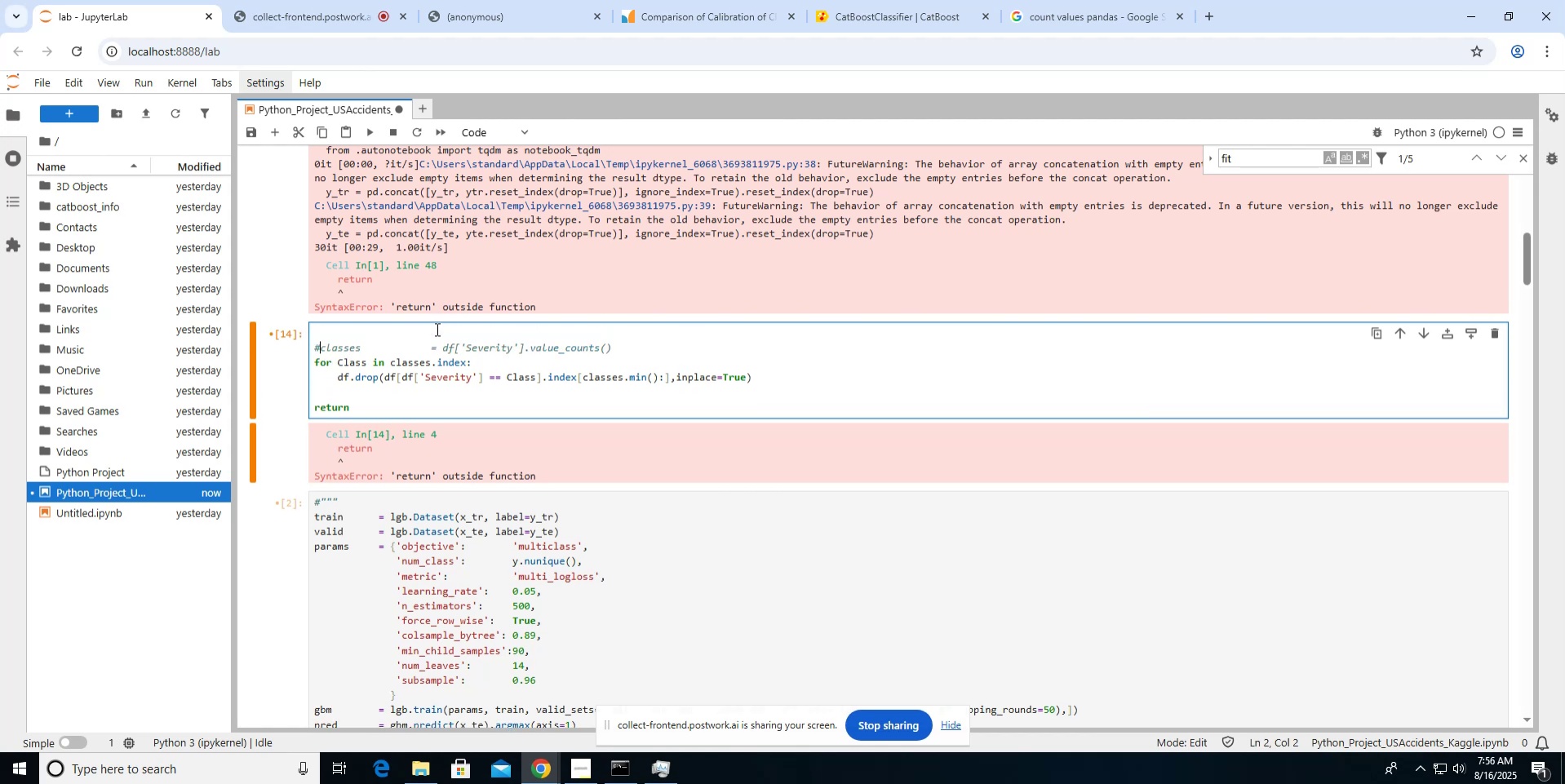 
key(ArrowLeft)
 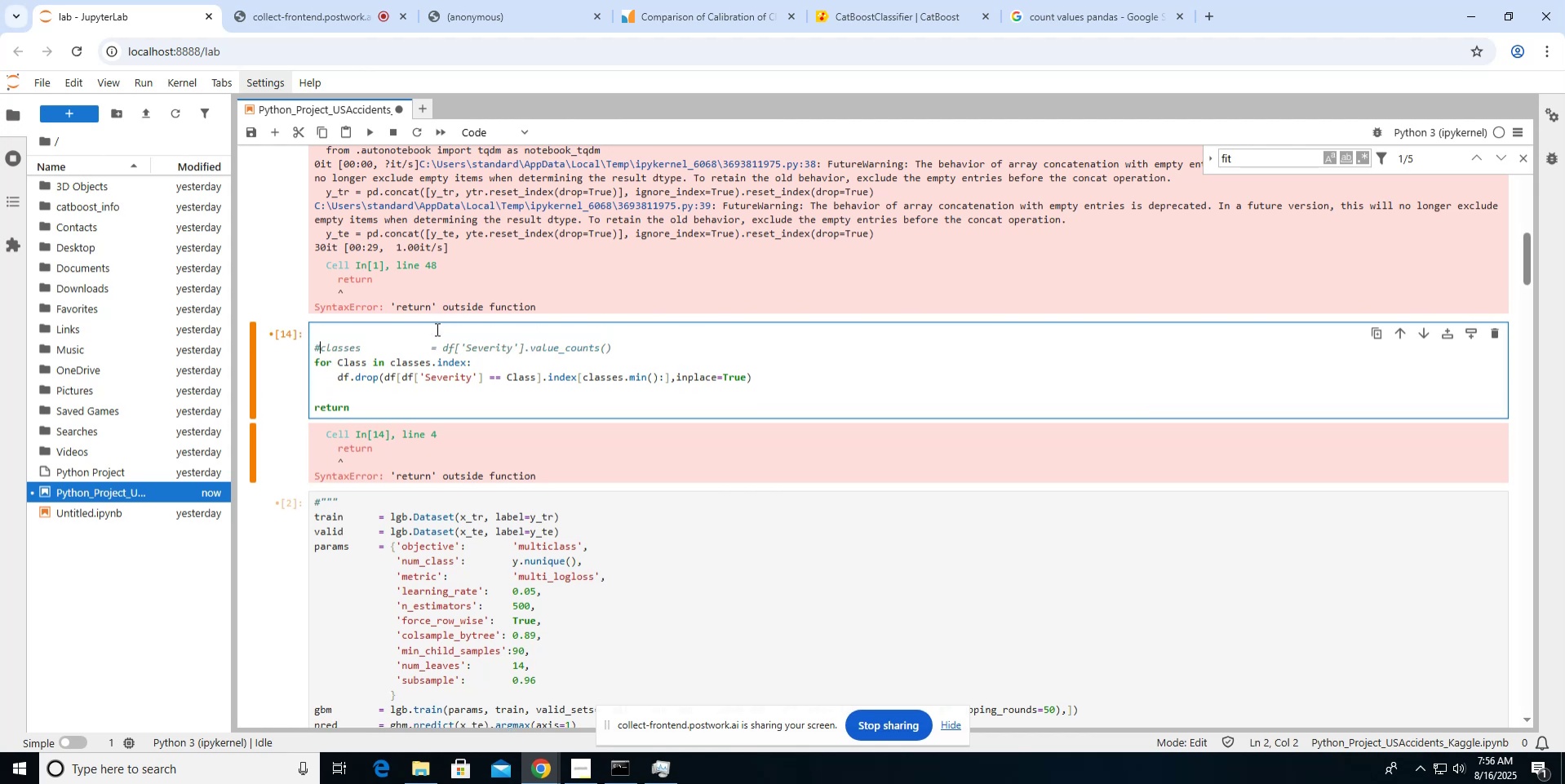 
key(ArrowDown)
 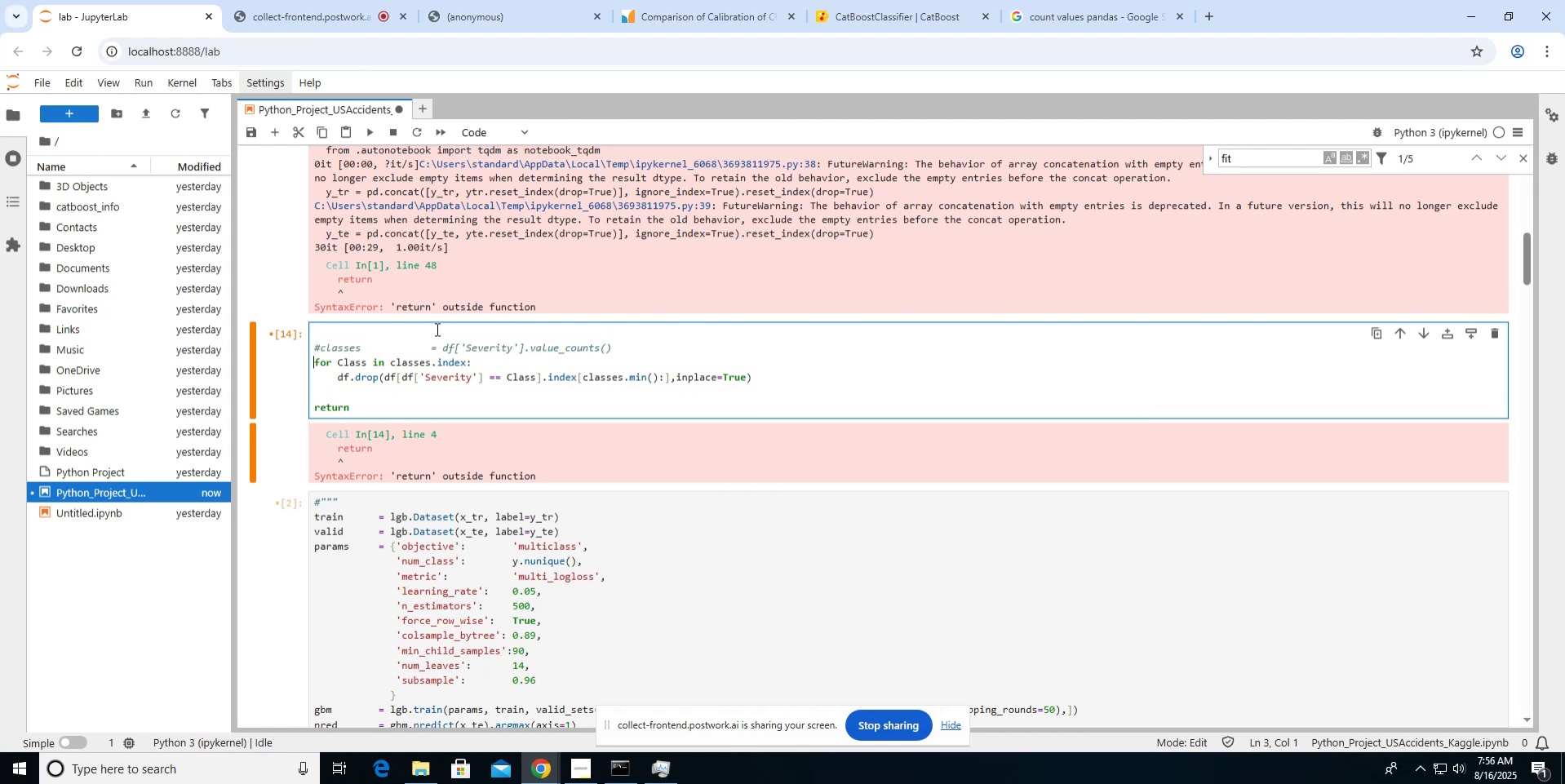 
key(Shift+3)
 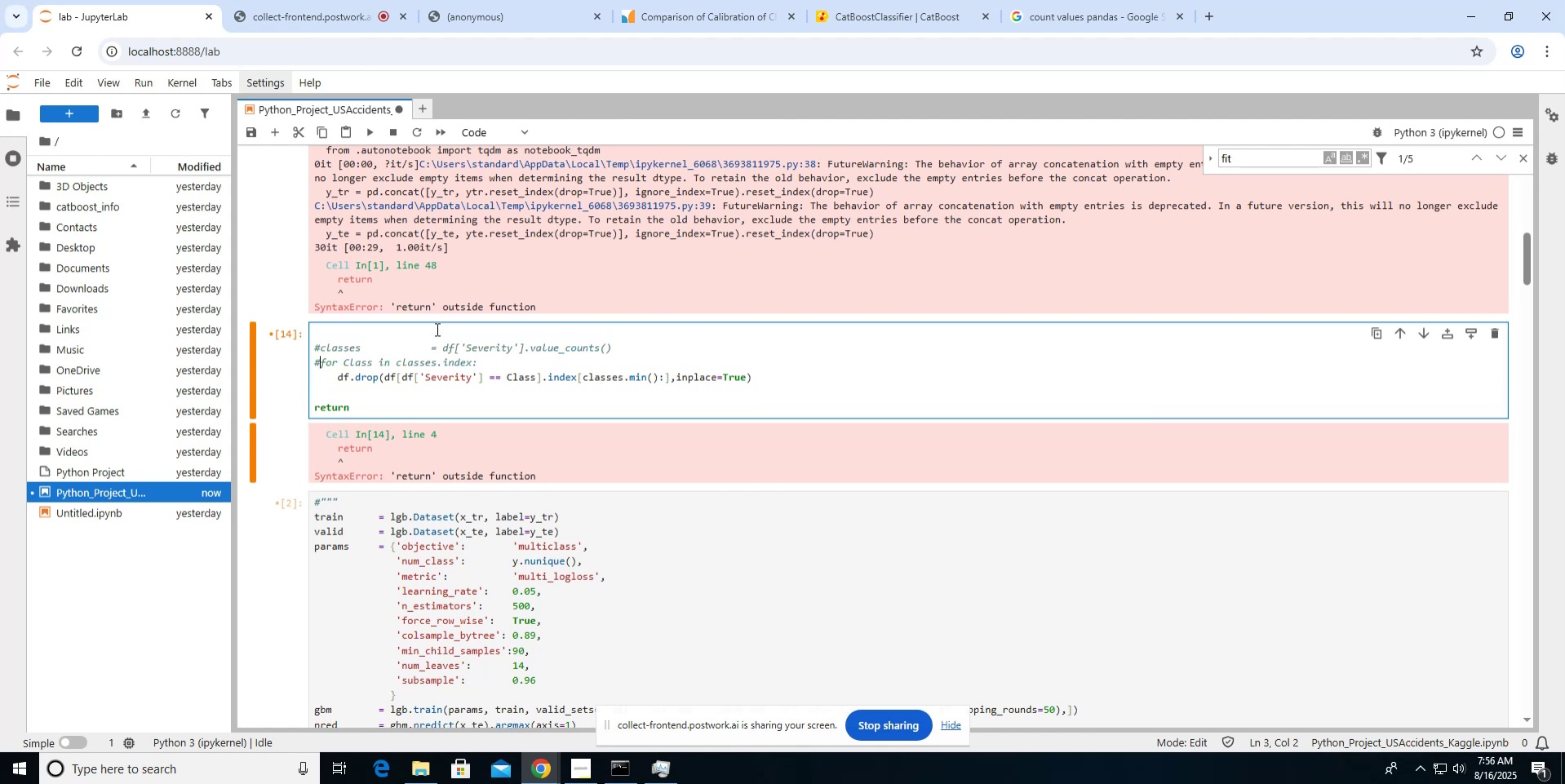 
key(ArrowDown)
 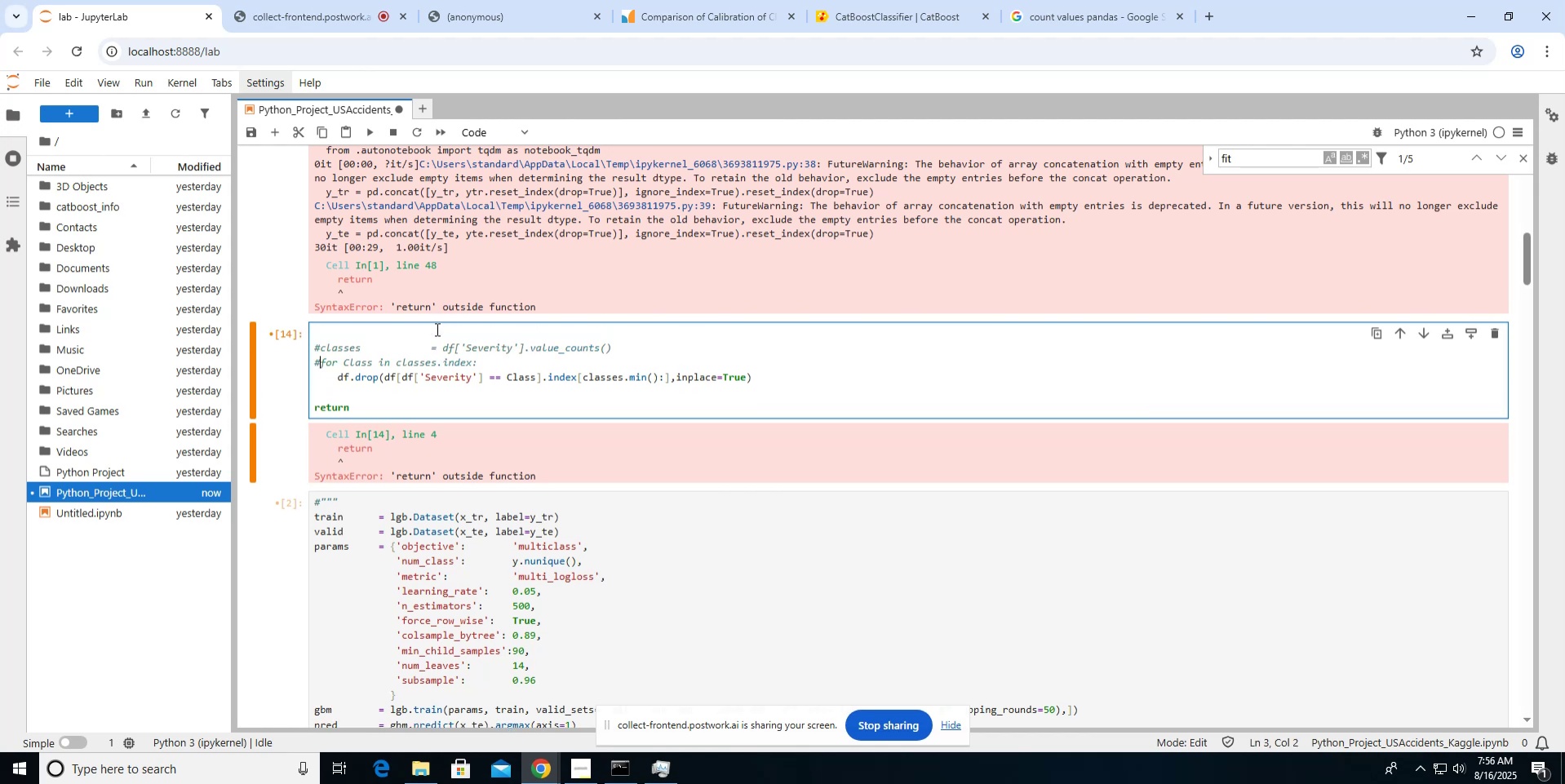 
key(ArrowLeft)
 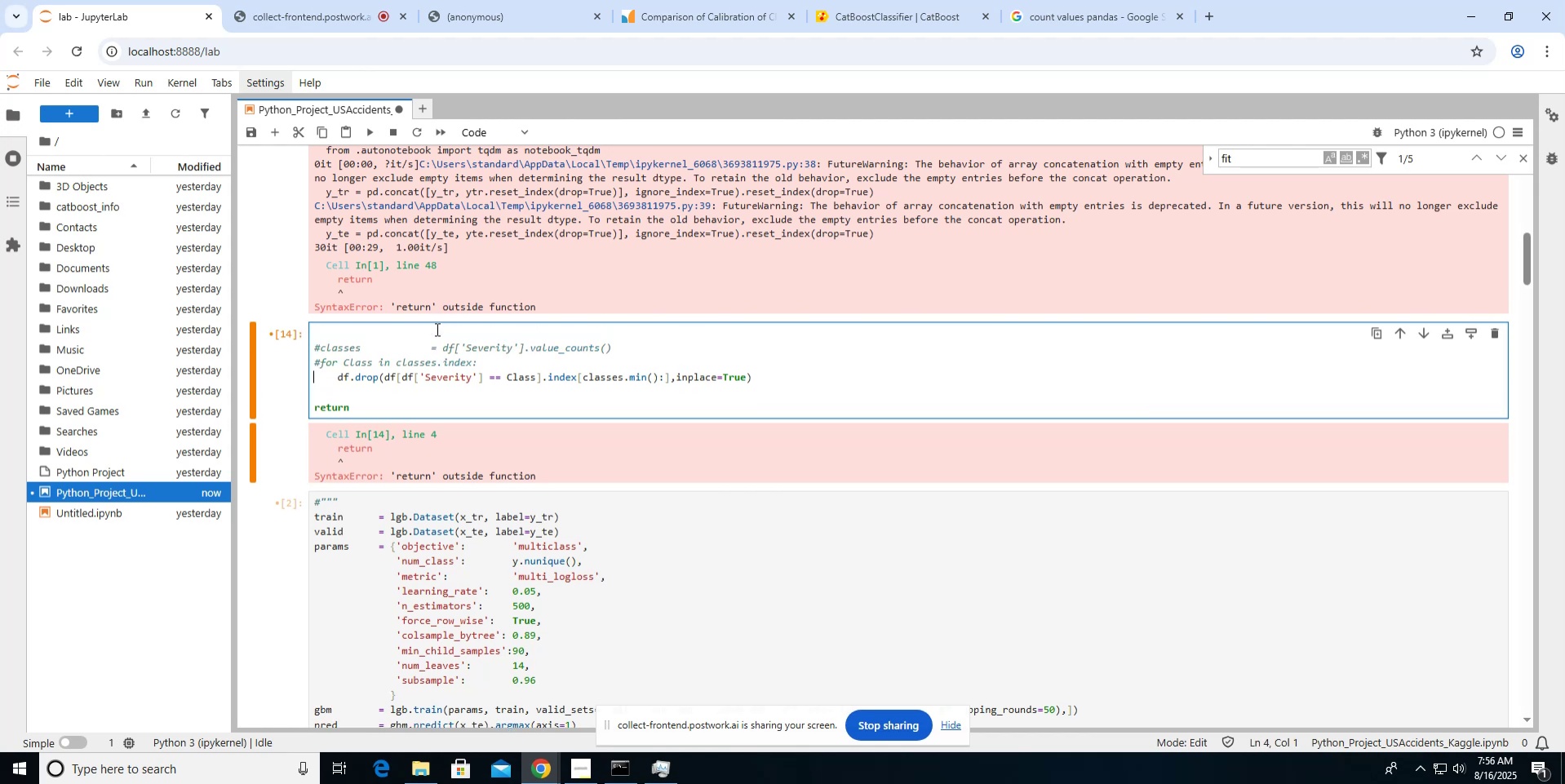 
key(Shift+ShiftLeft)
 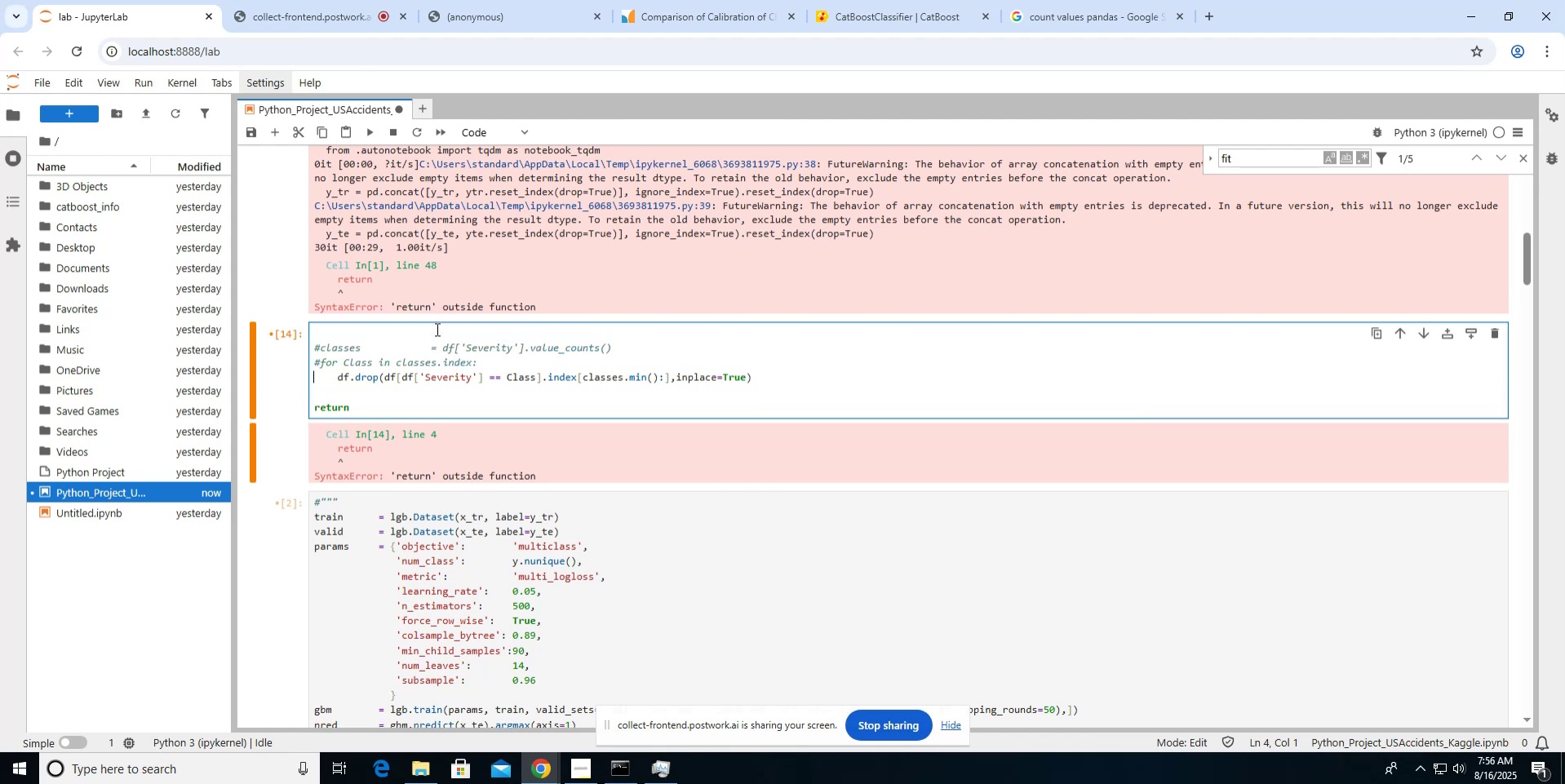 
key(Shift+3)
 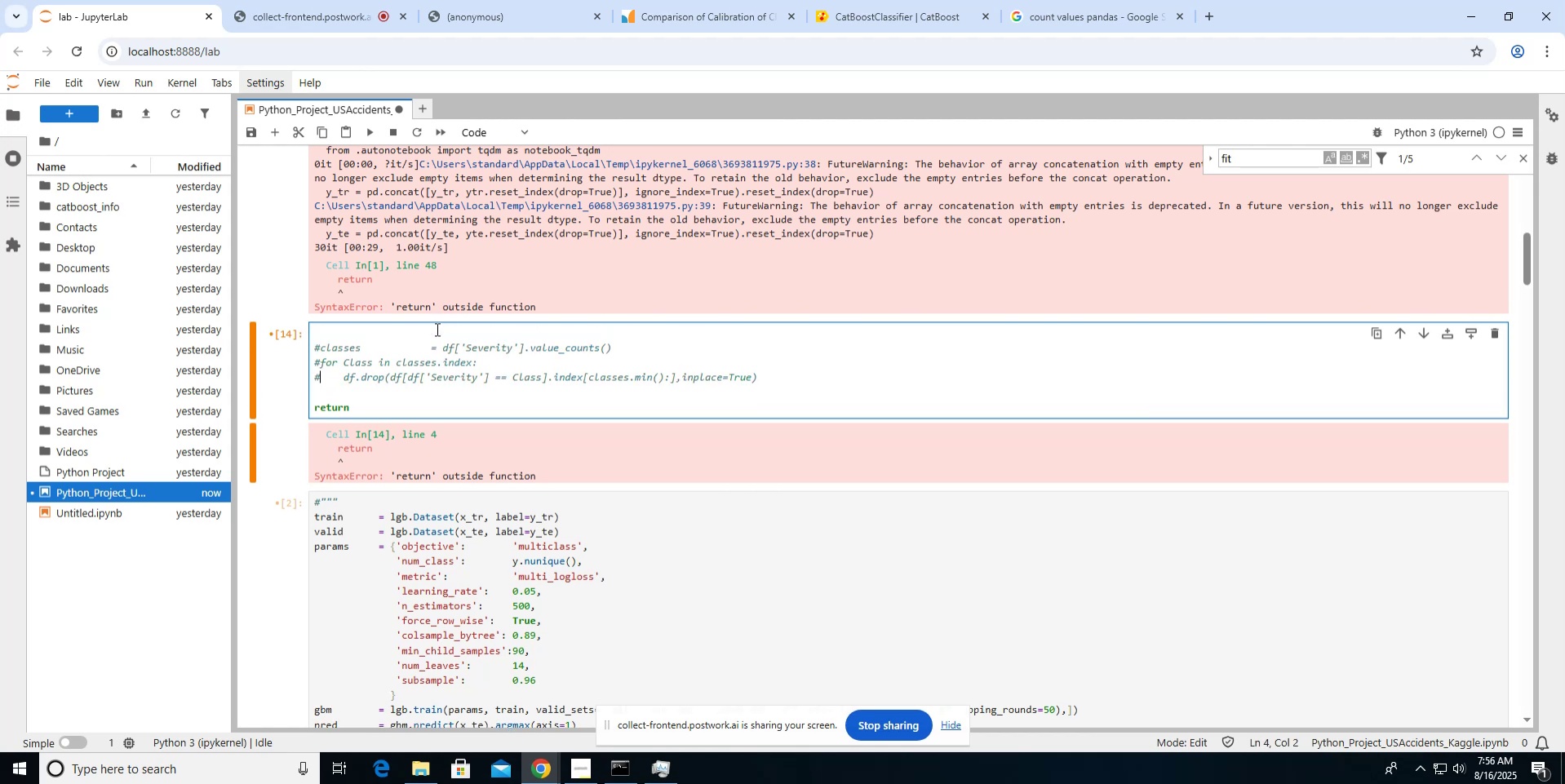 
key(ArrowUp)
 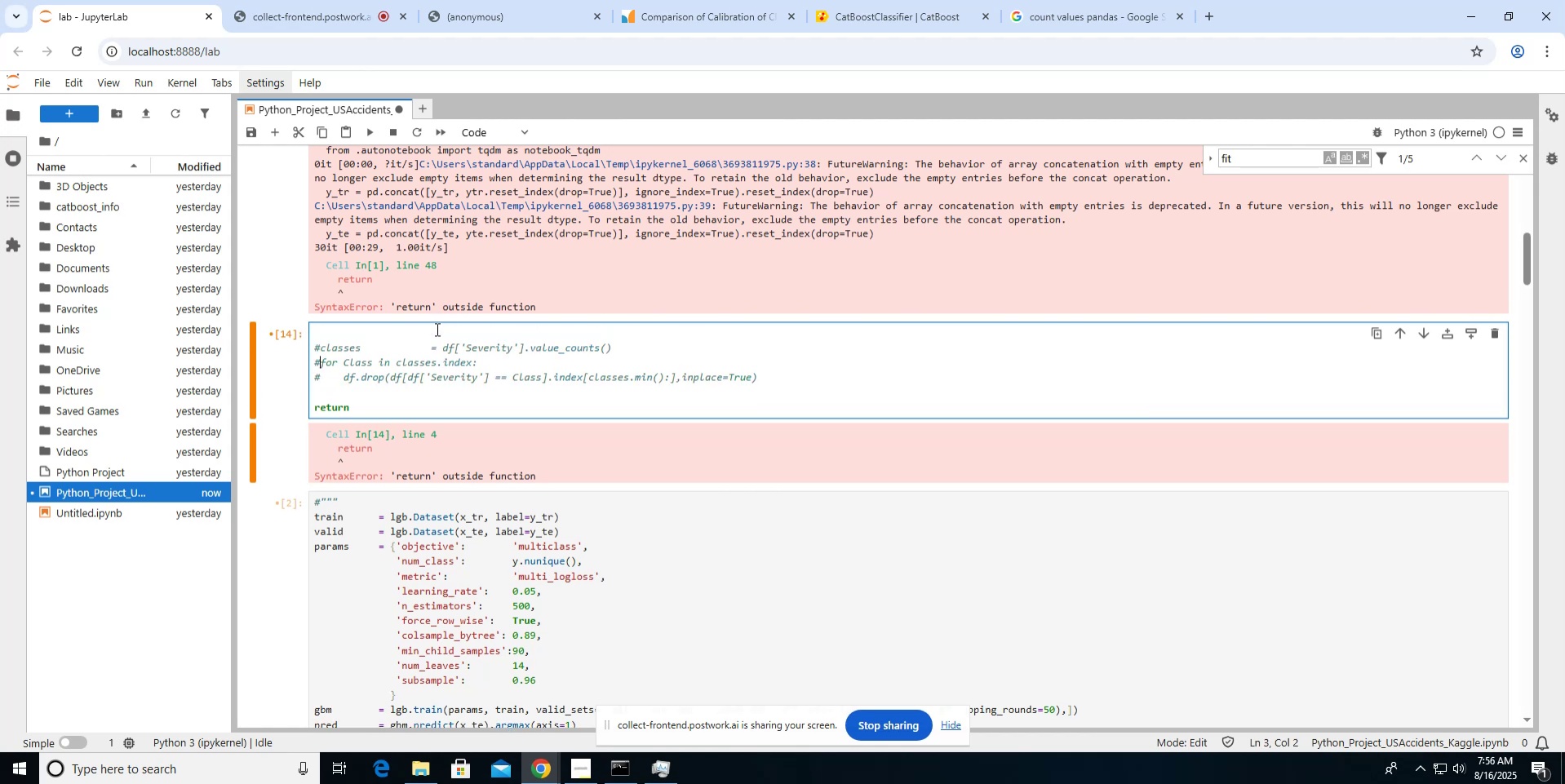 
key(ArrowUp)
 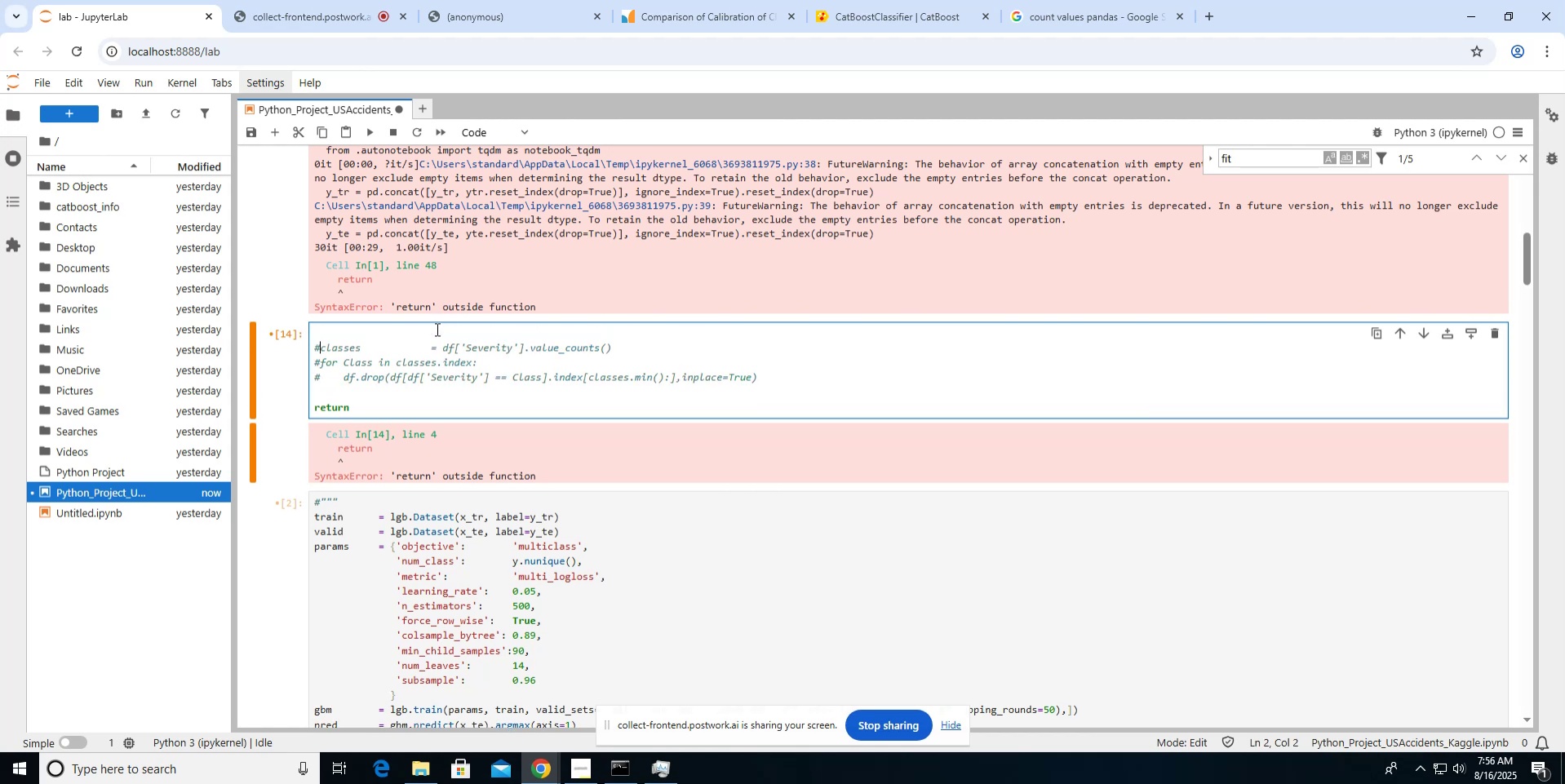 
key(ArrowUp)
 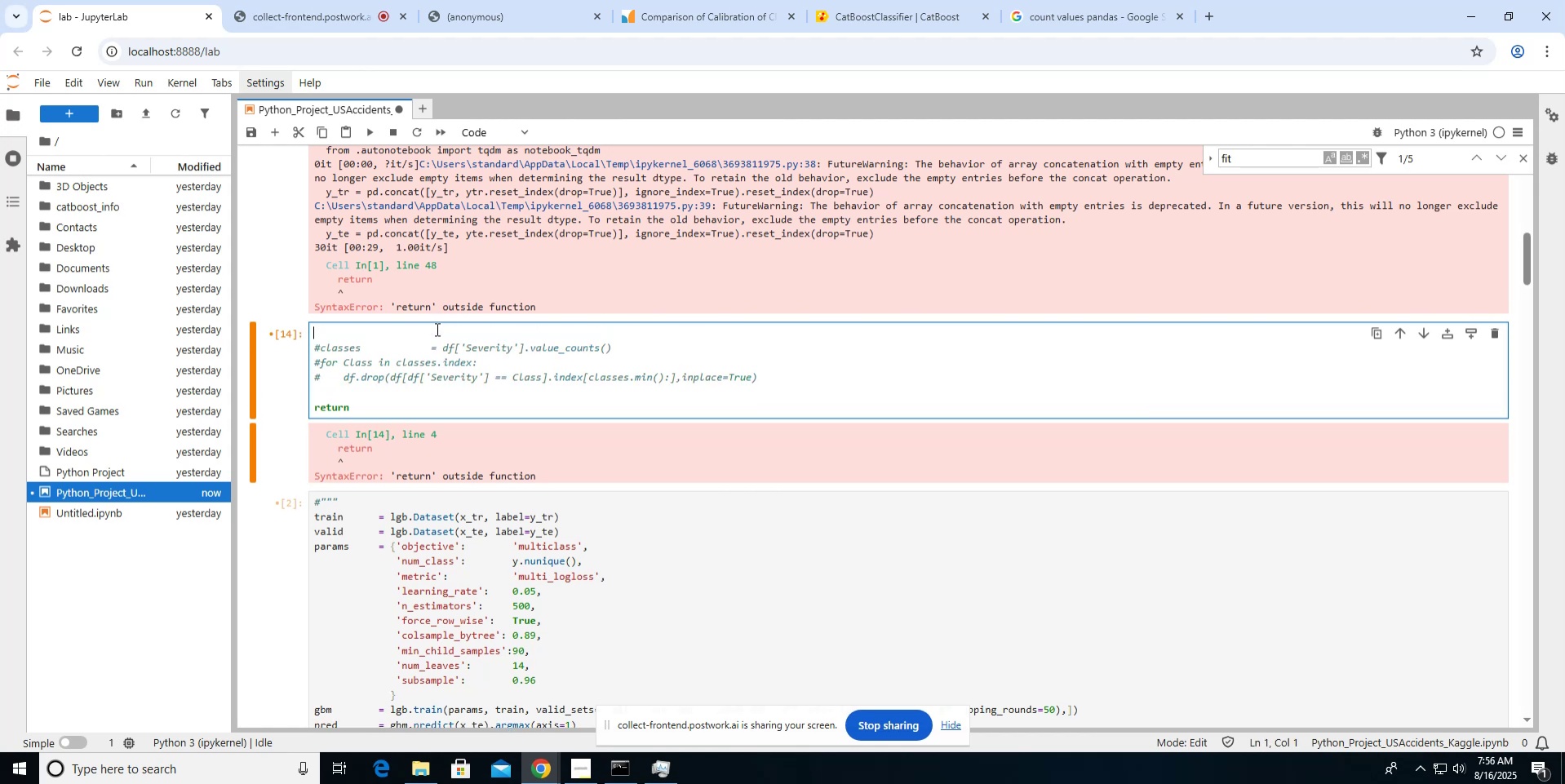 
type(print9)
key(Backspace)
type())
key(Backspace)
type(()
 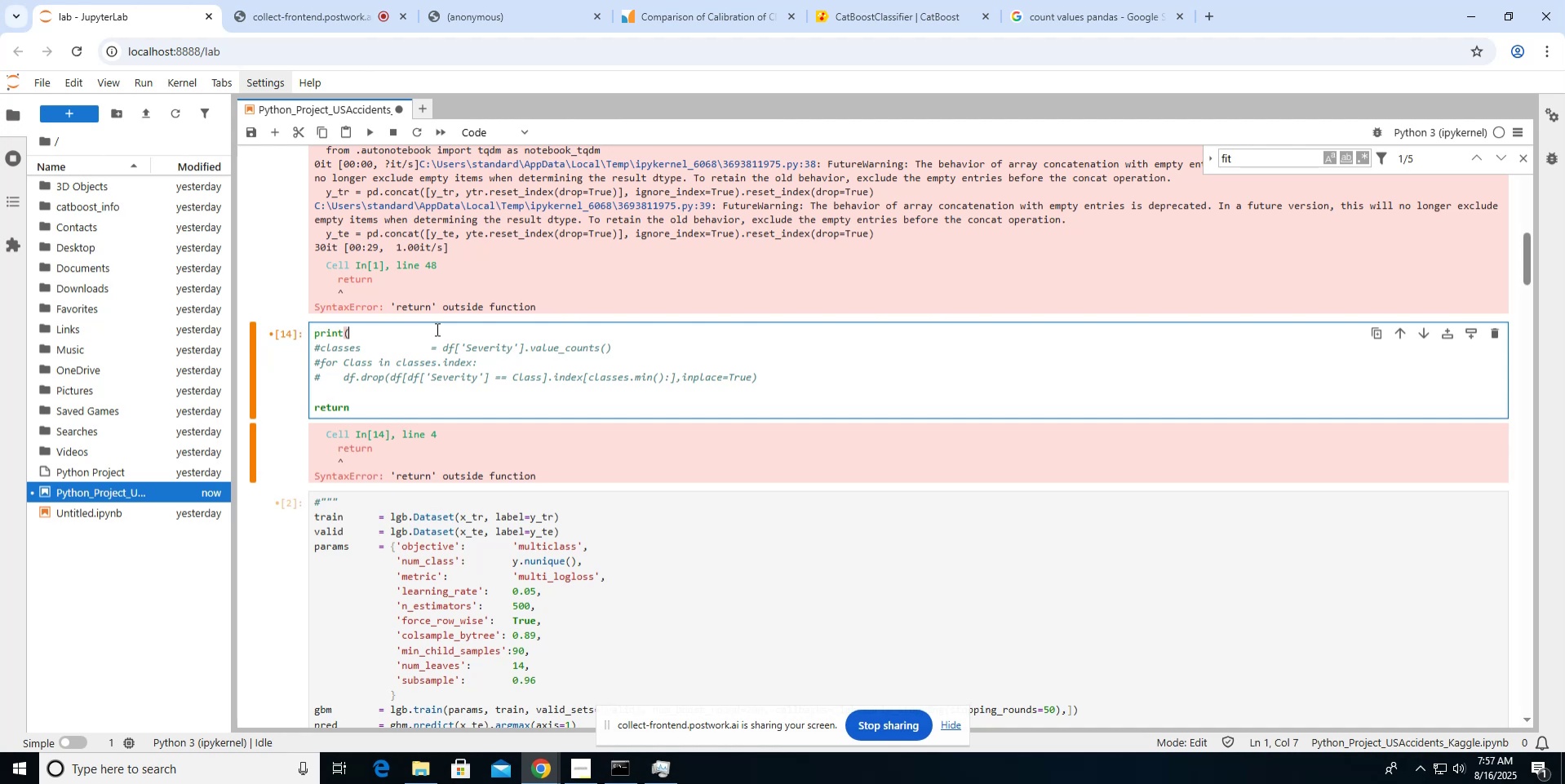 
left_click([536, 348])
 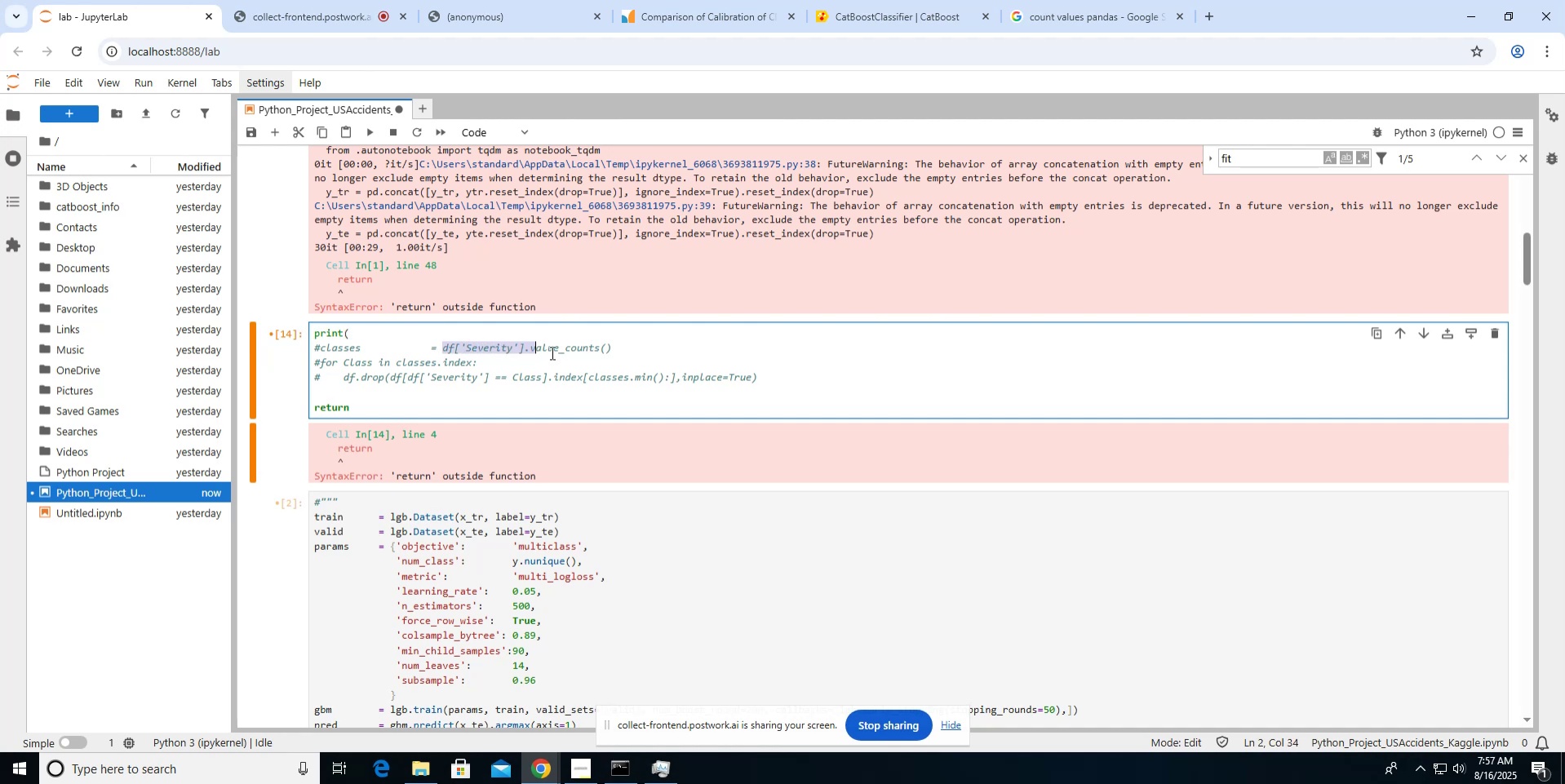 
key(Control+C)
 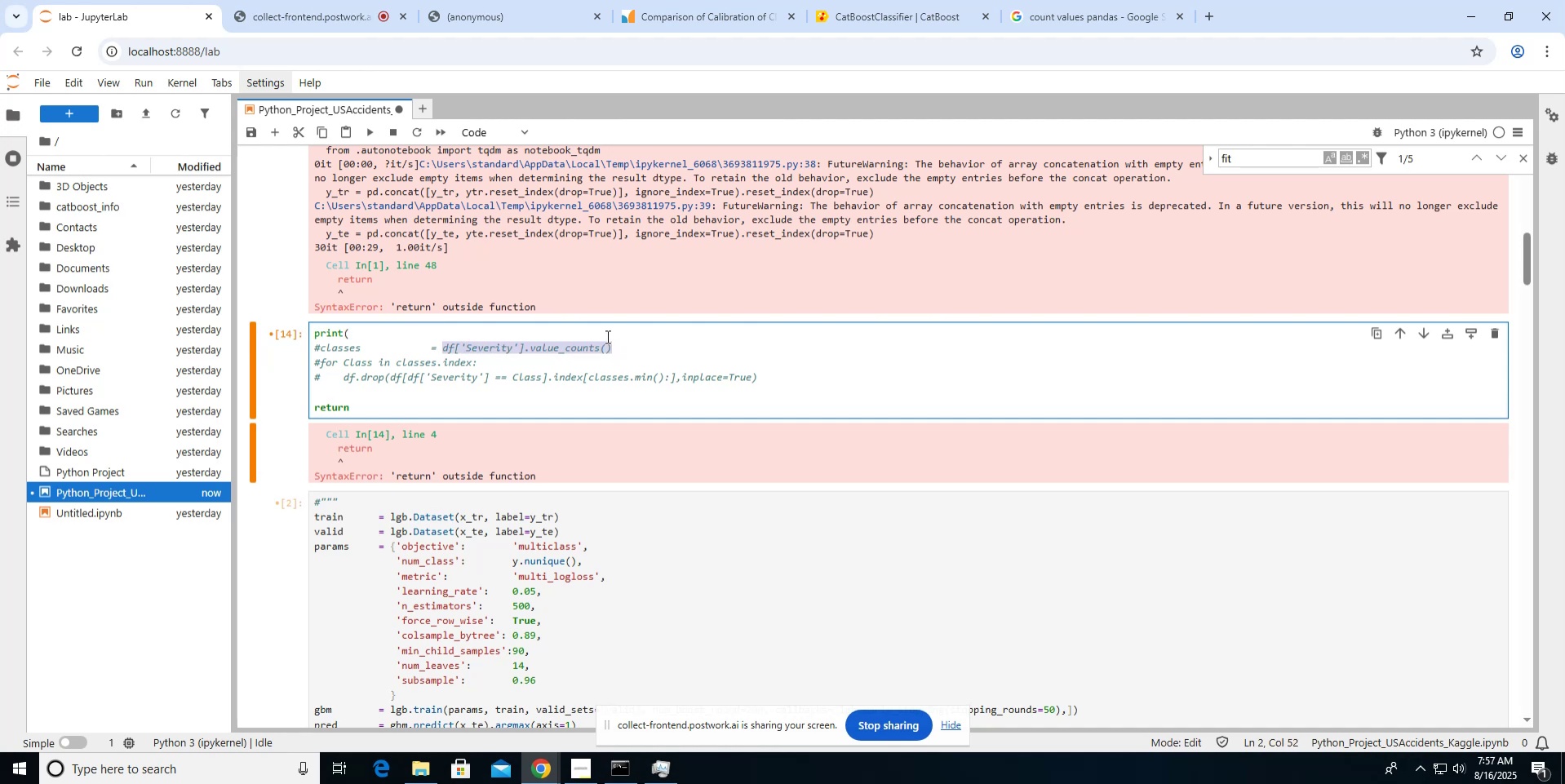 
left_click([606, 336])
 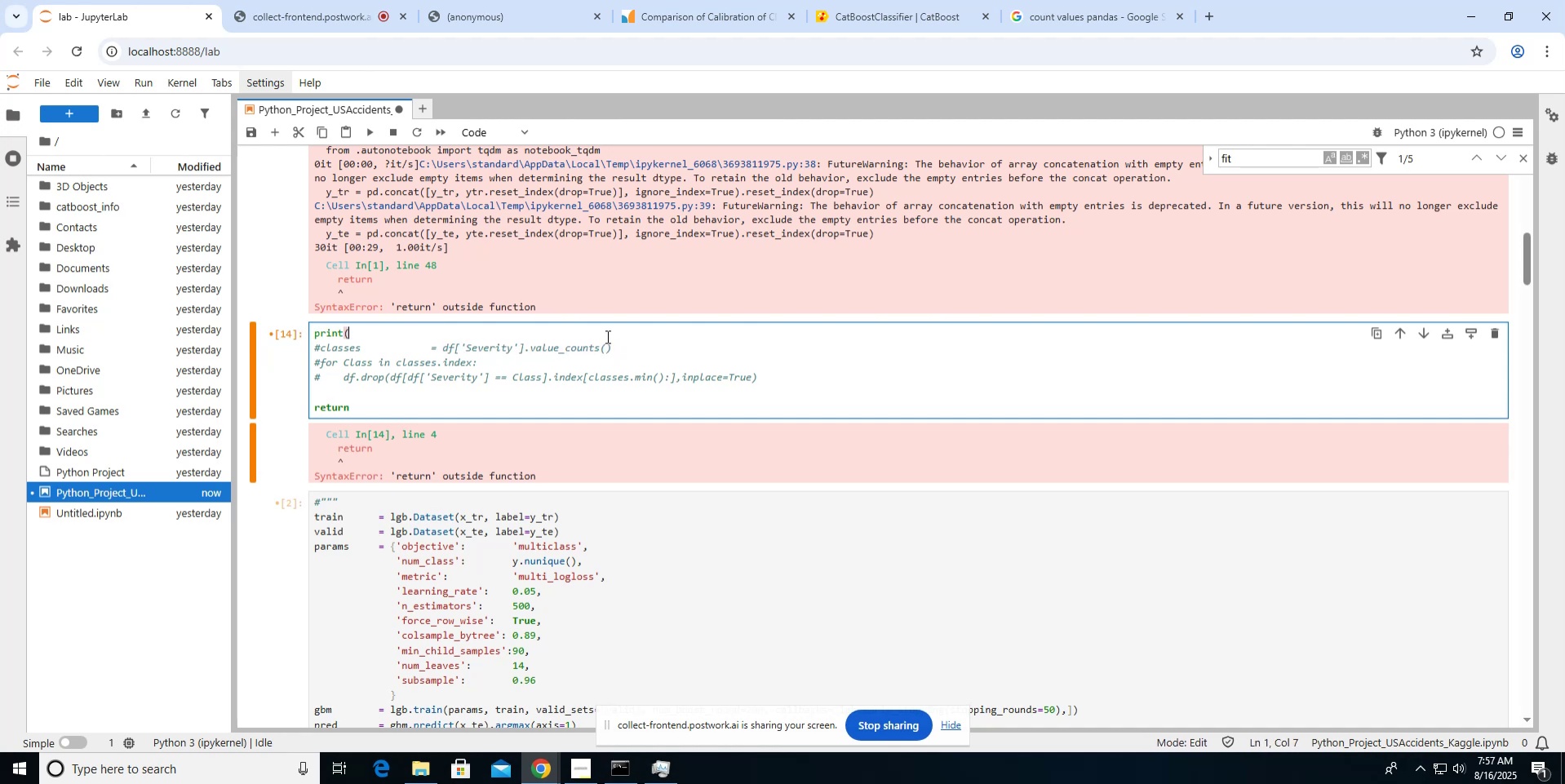 
key(Control+ControlLeft)
 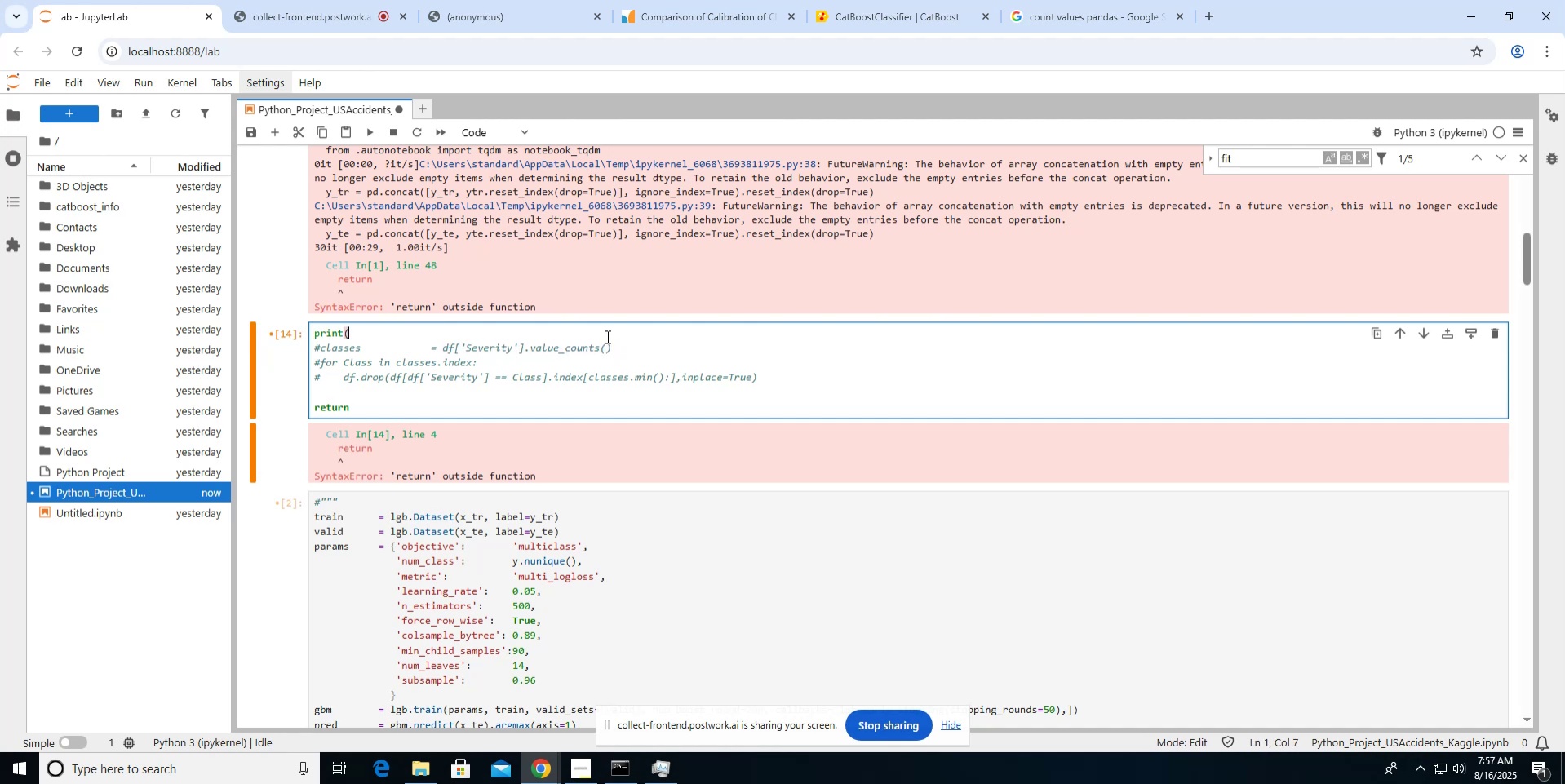 
key(Control+V)
 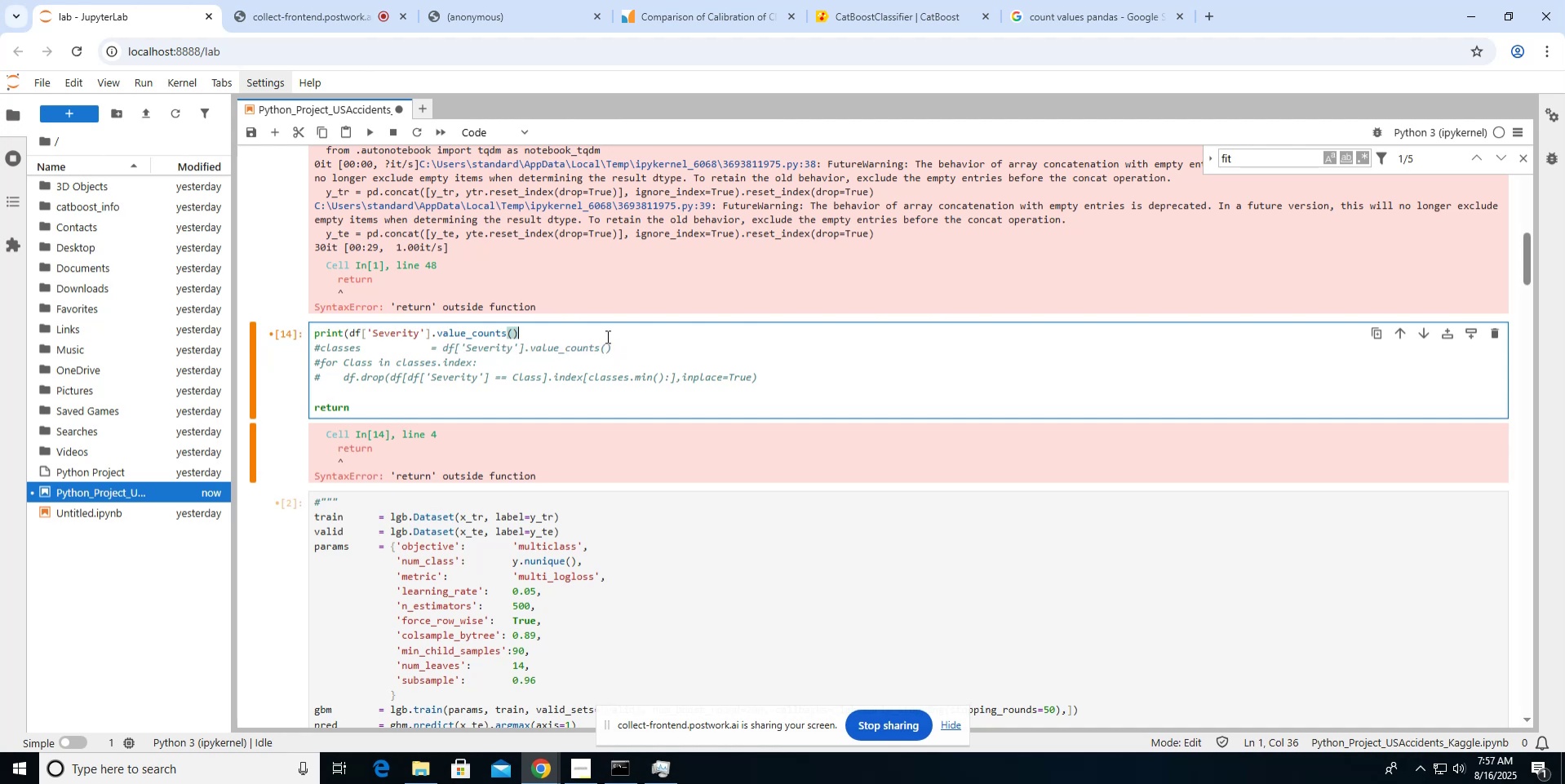 
key(Shift+0)
 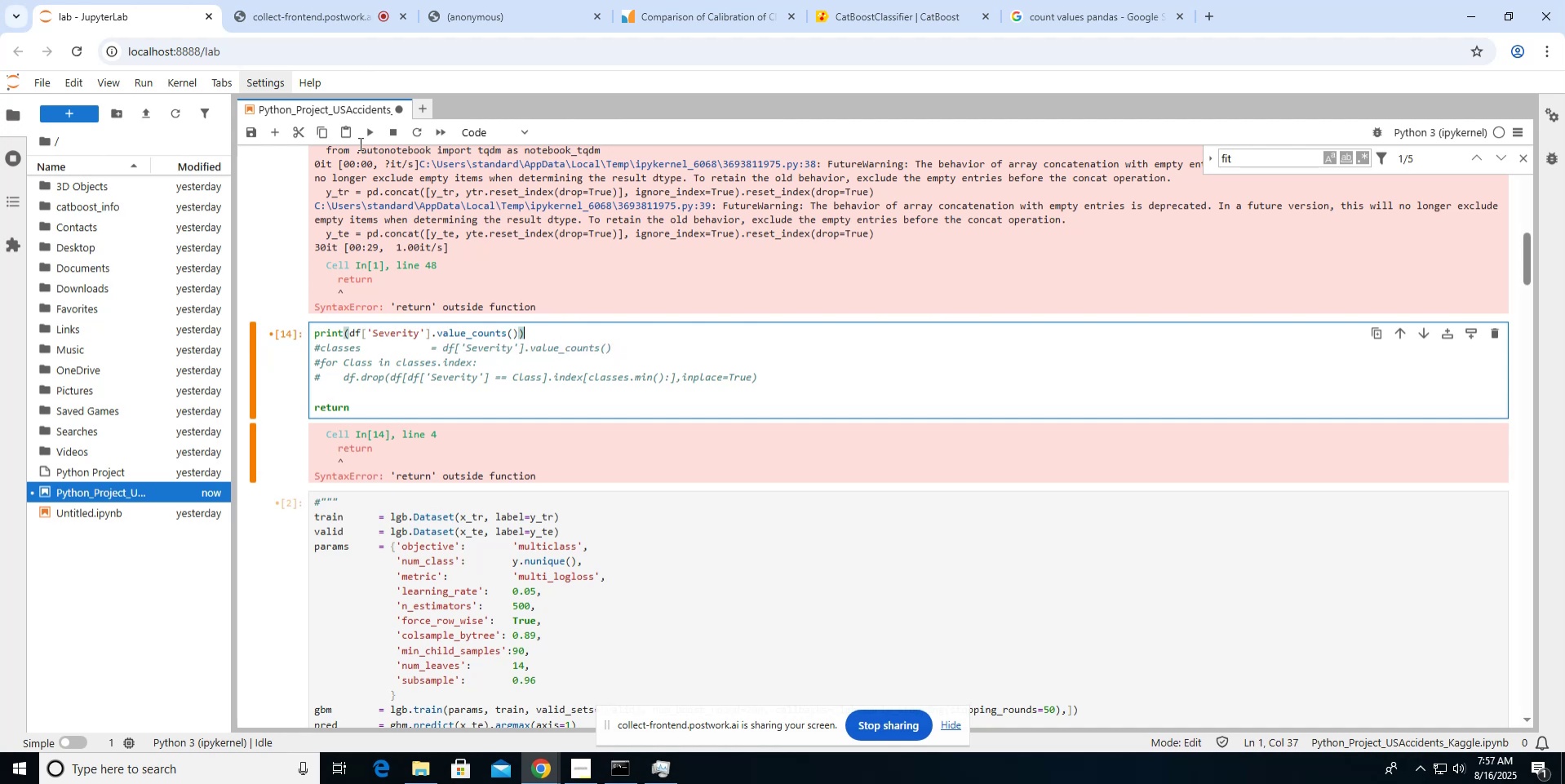 
left_click([370, 129])
 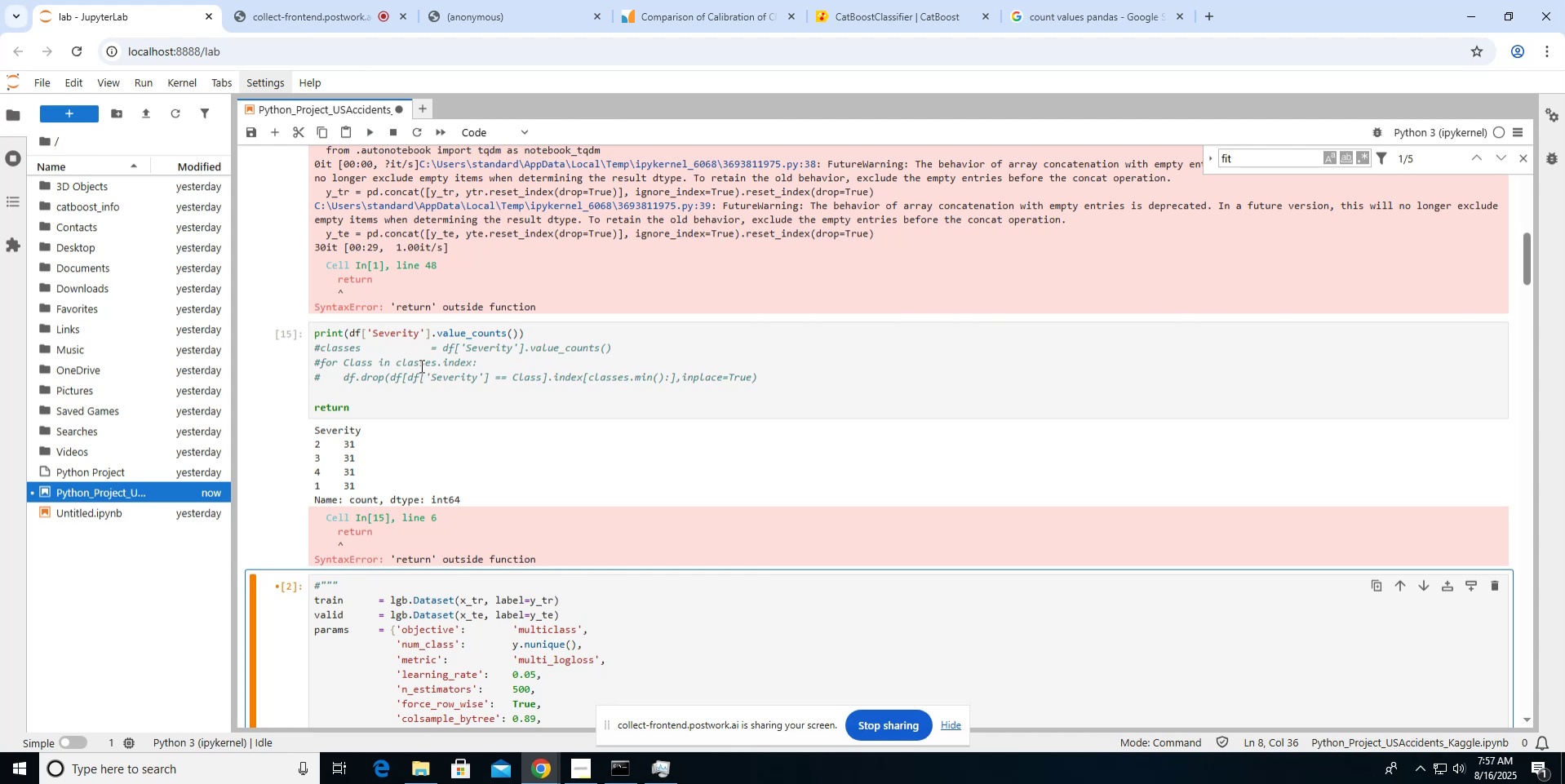 
wait(11.46)
 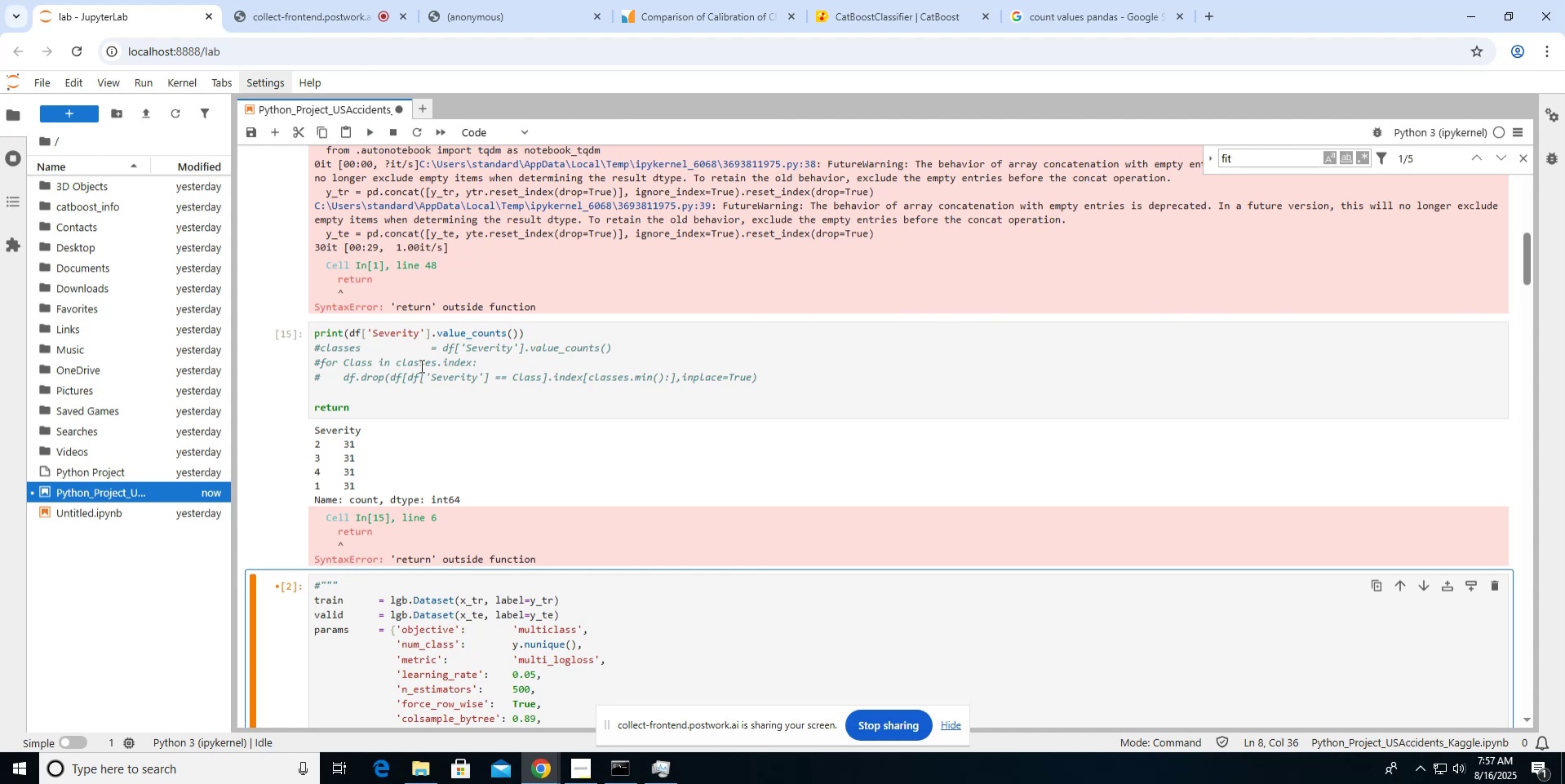 
scroll: coordinate [378, 360], scroll_direction: up, amount: 9.0
 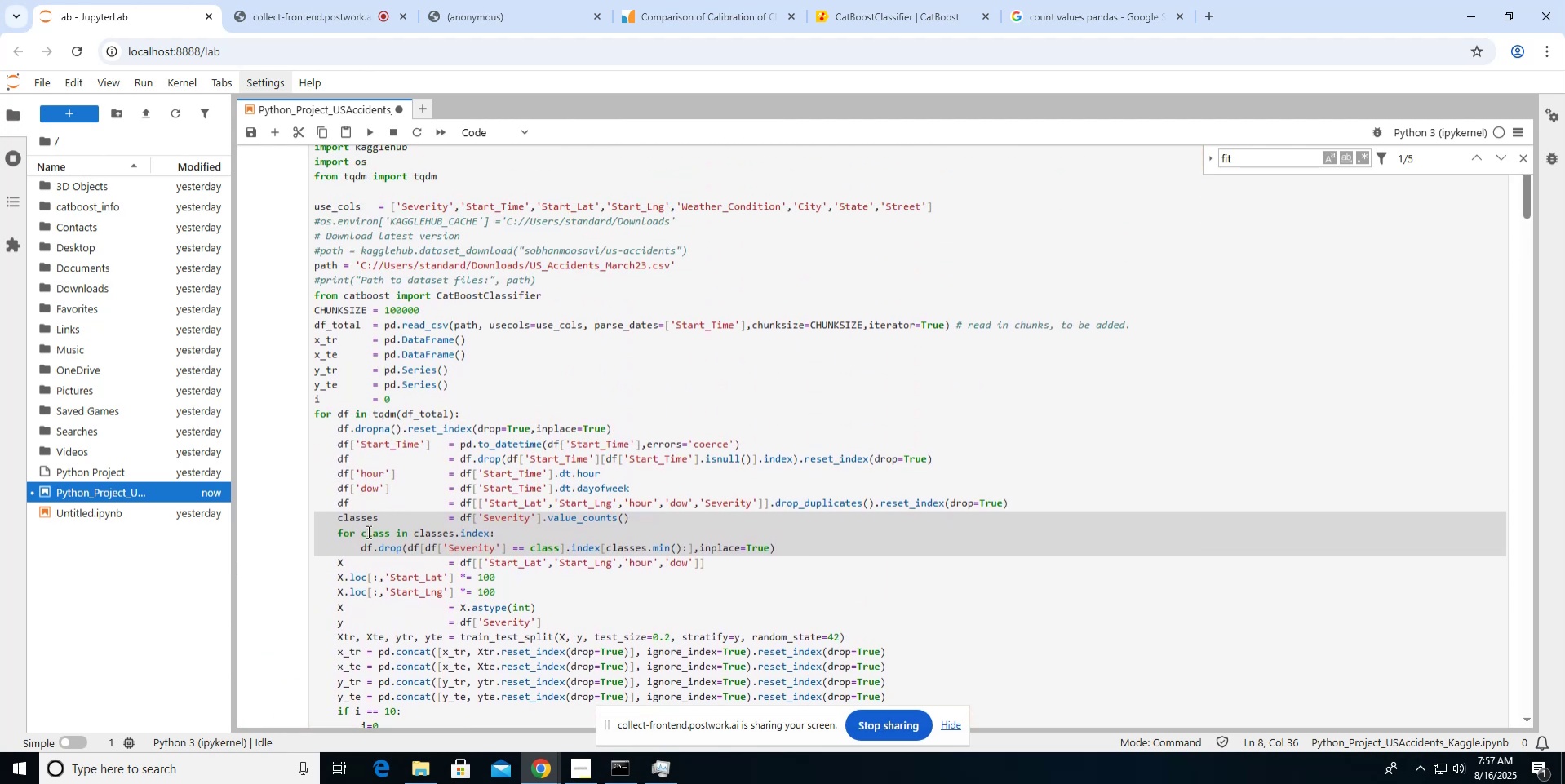 
key(Backspace)
 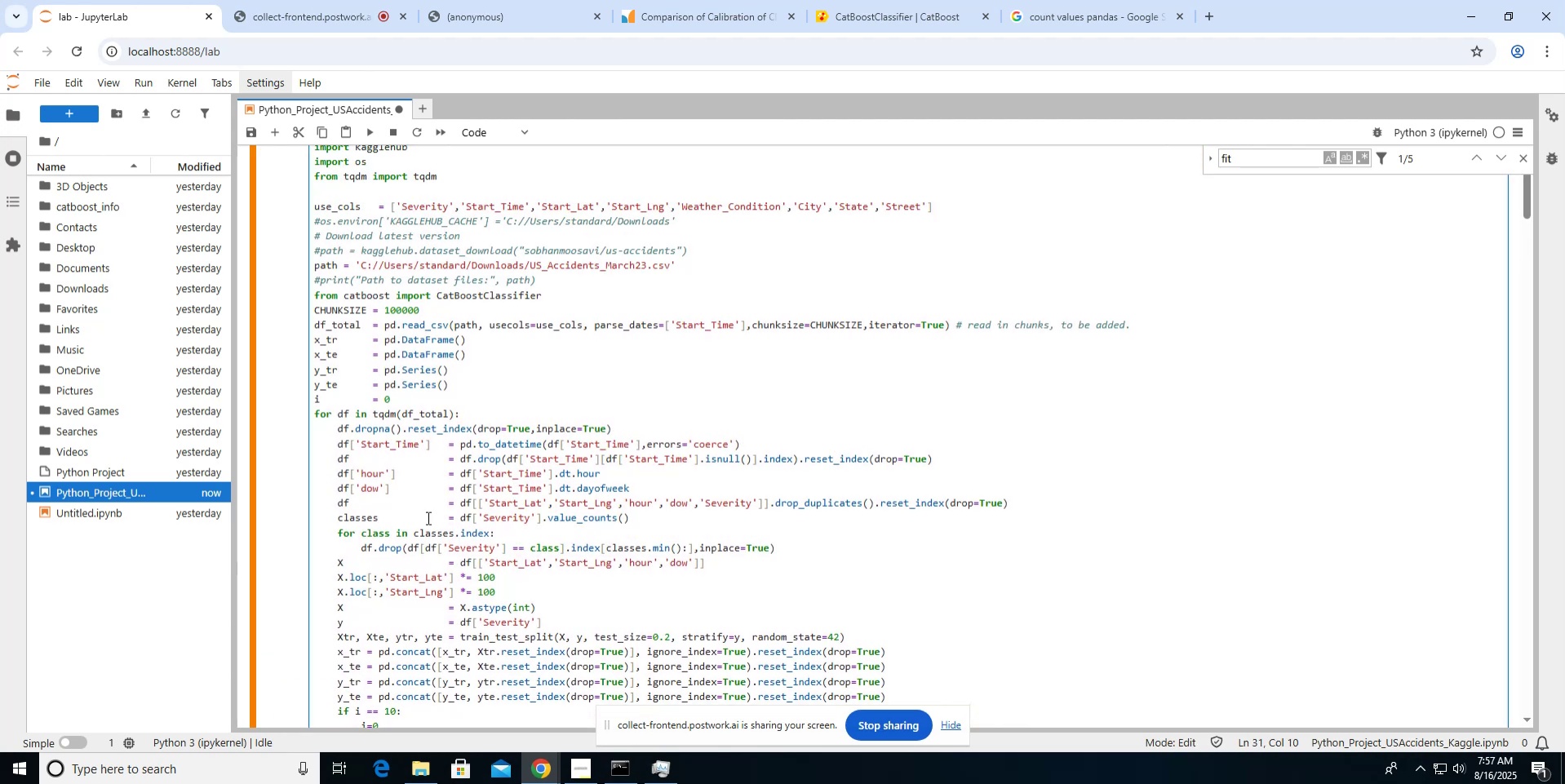 
key(Shift+C)
 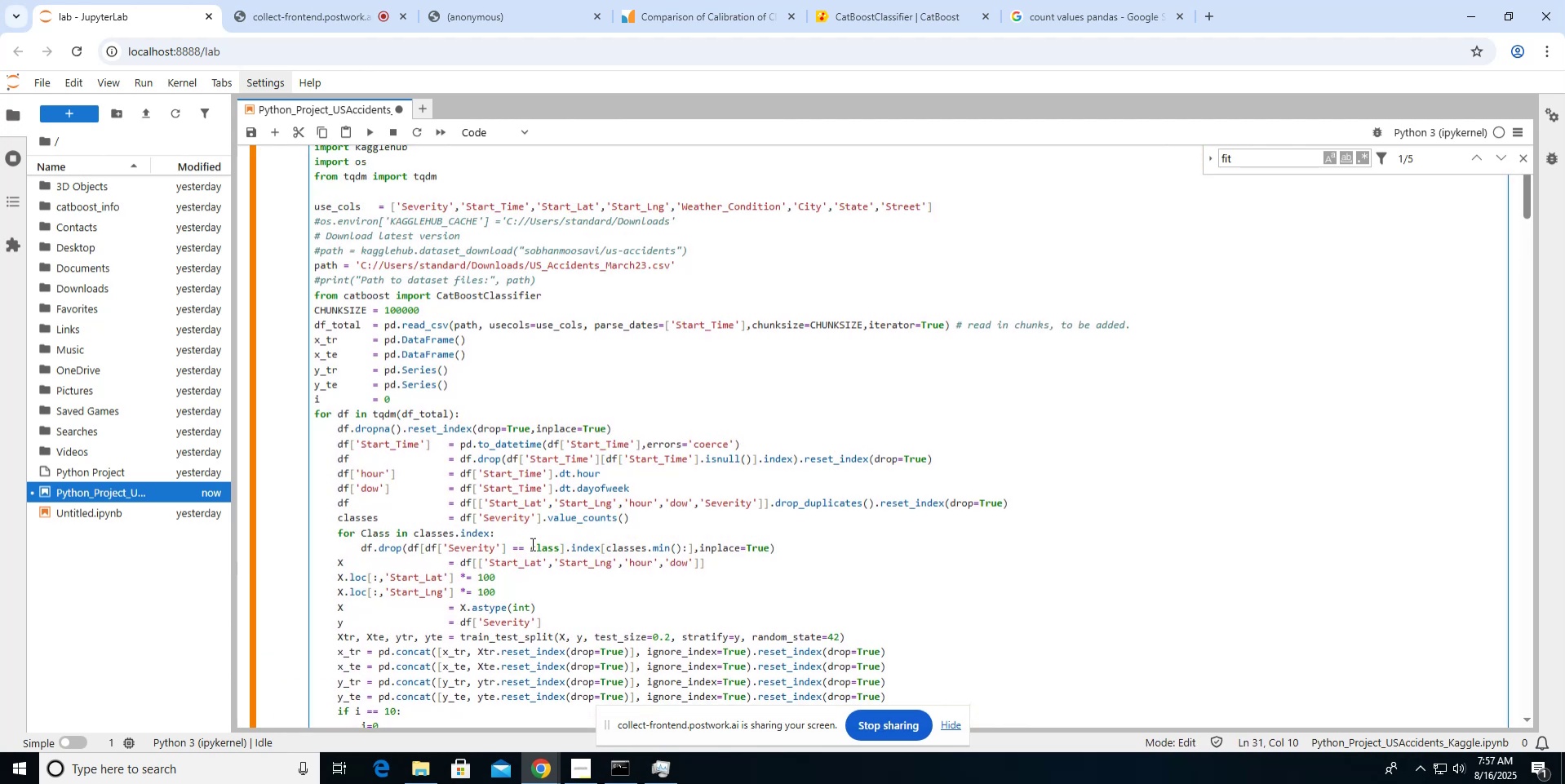 
left_click([537, 549])
 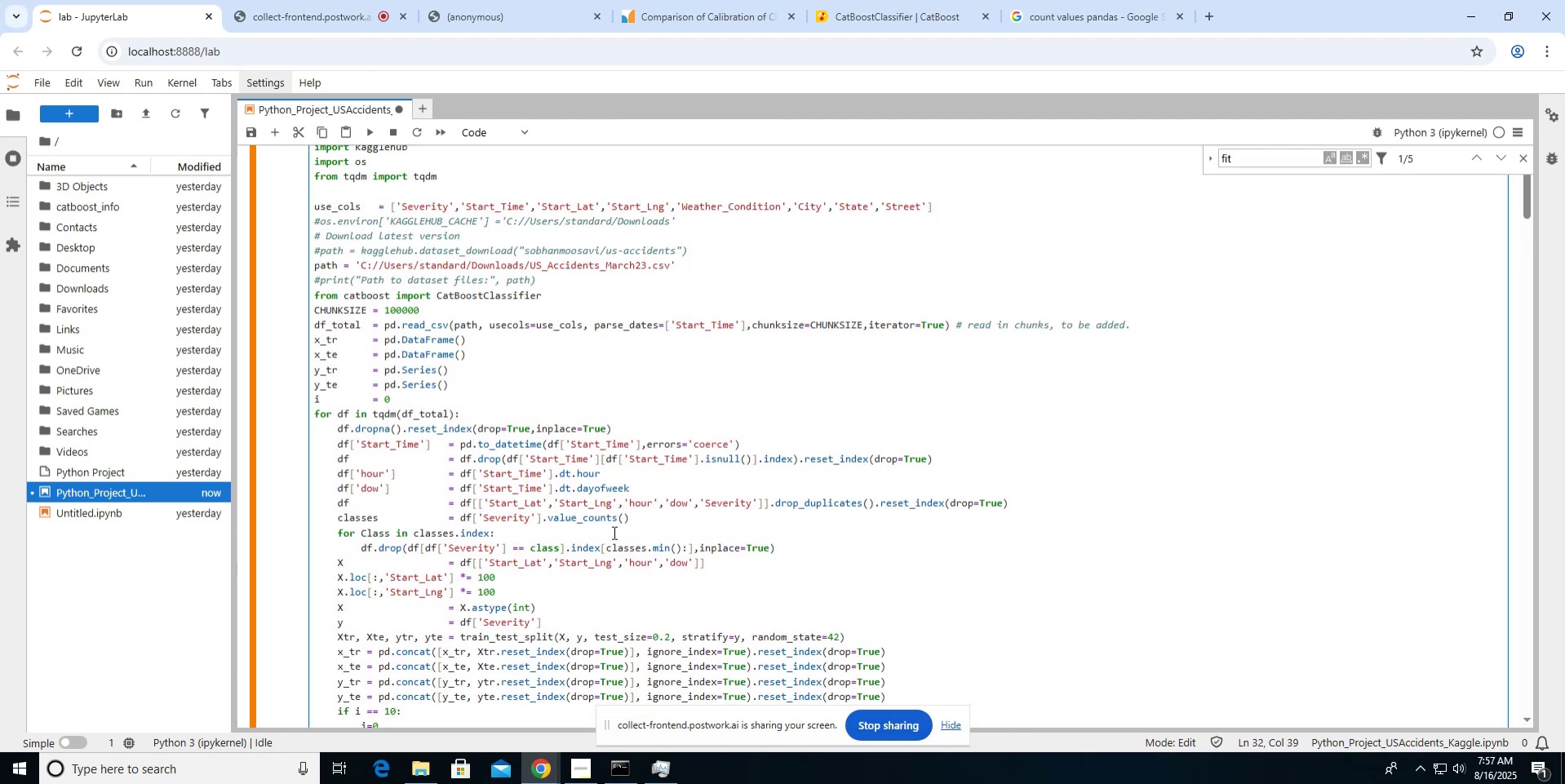 
key(Backspace)
 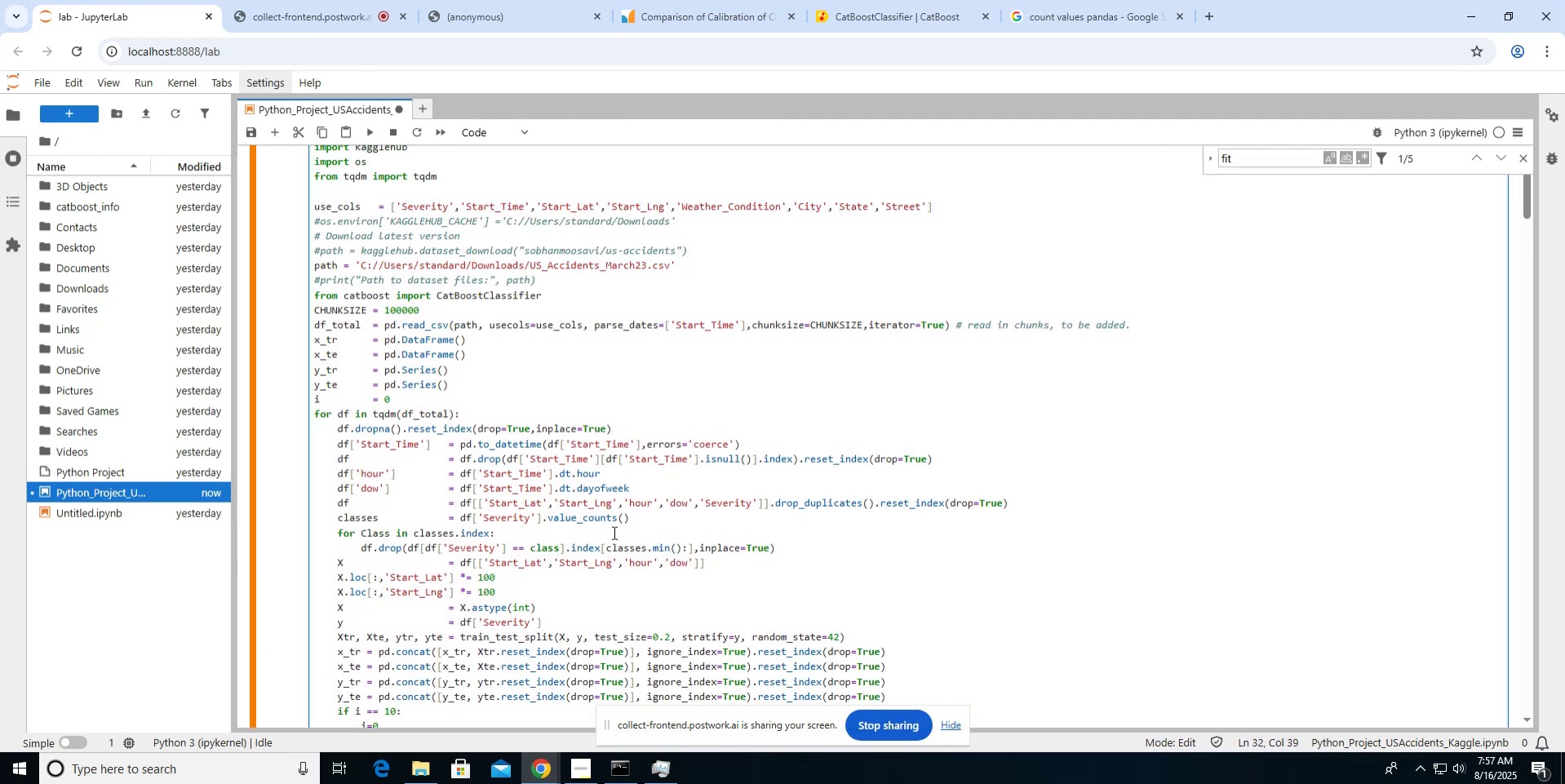 
key(Shift+ShiftLeft)
 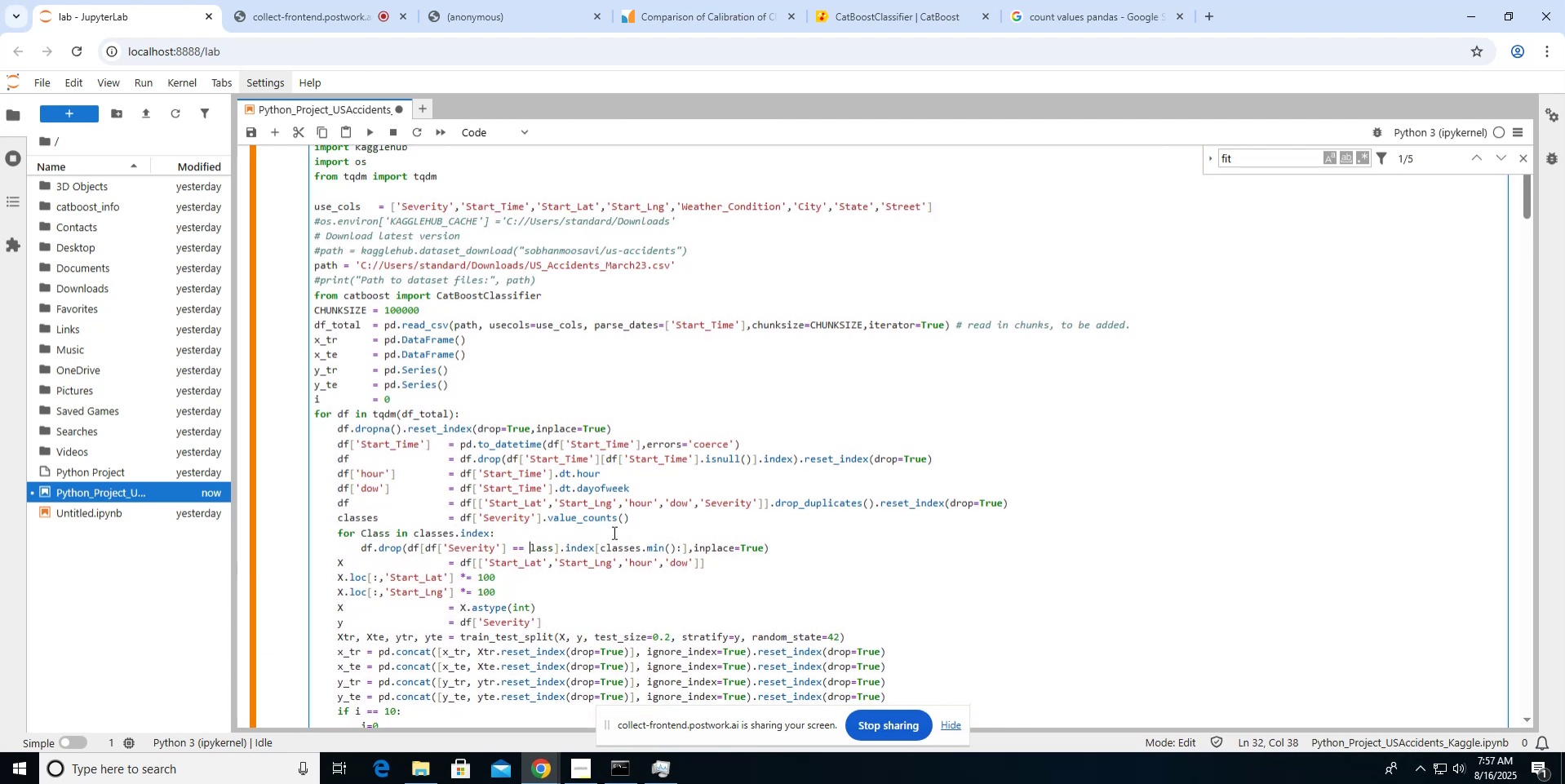 
key(Shift+C)
 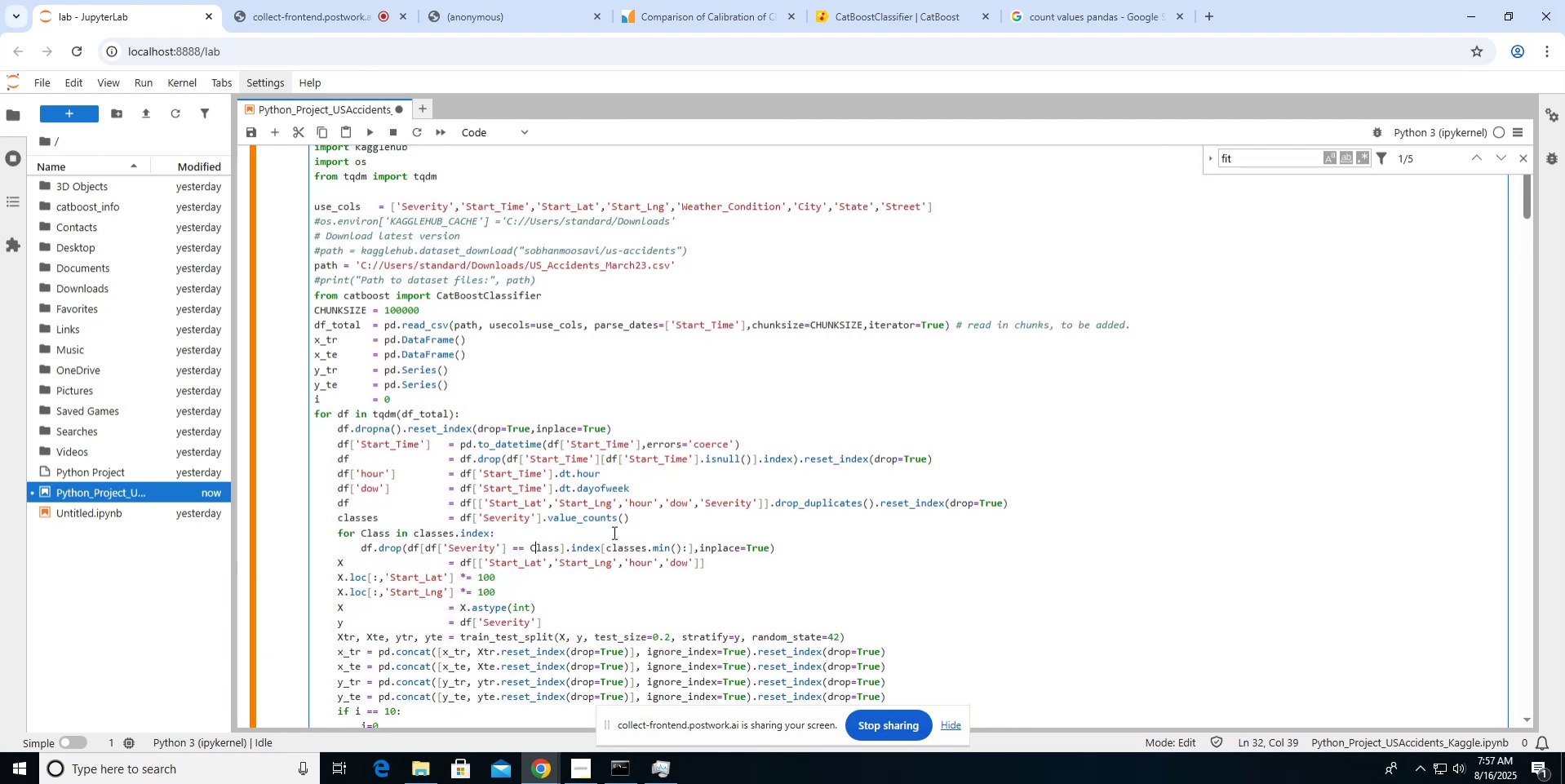 
key(Meta+Tab)
 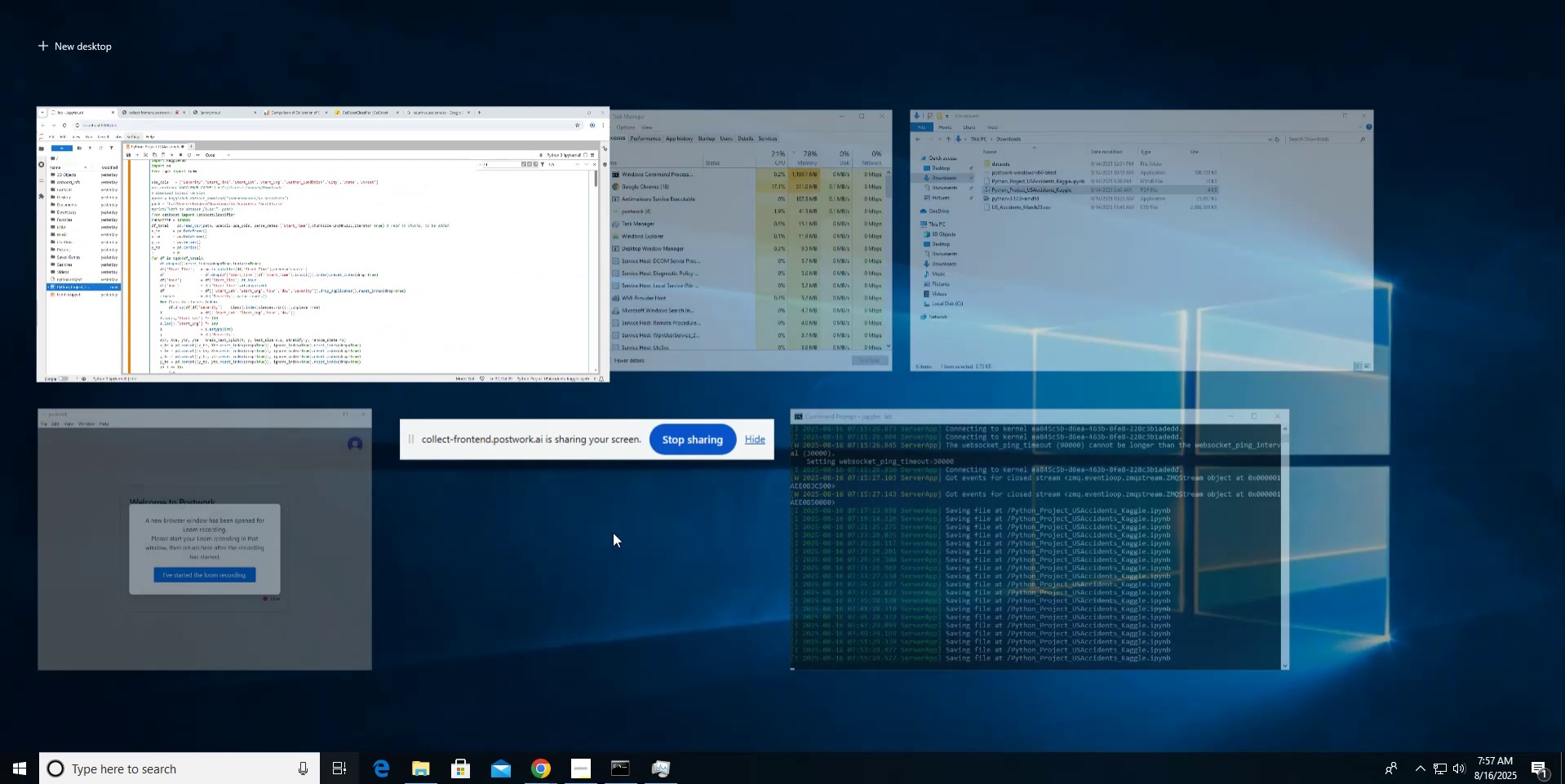 
key(Meta+MetaLeft)
 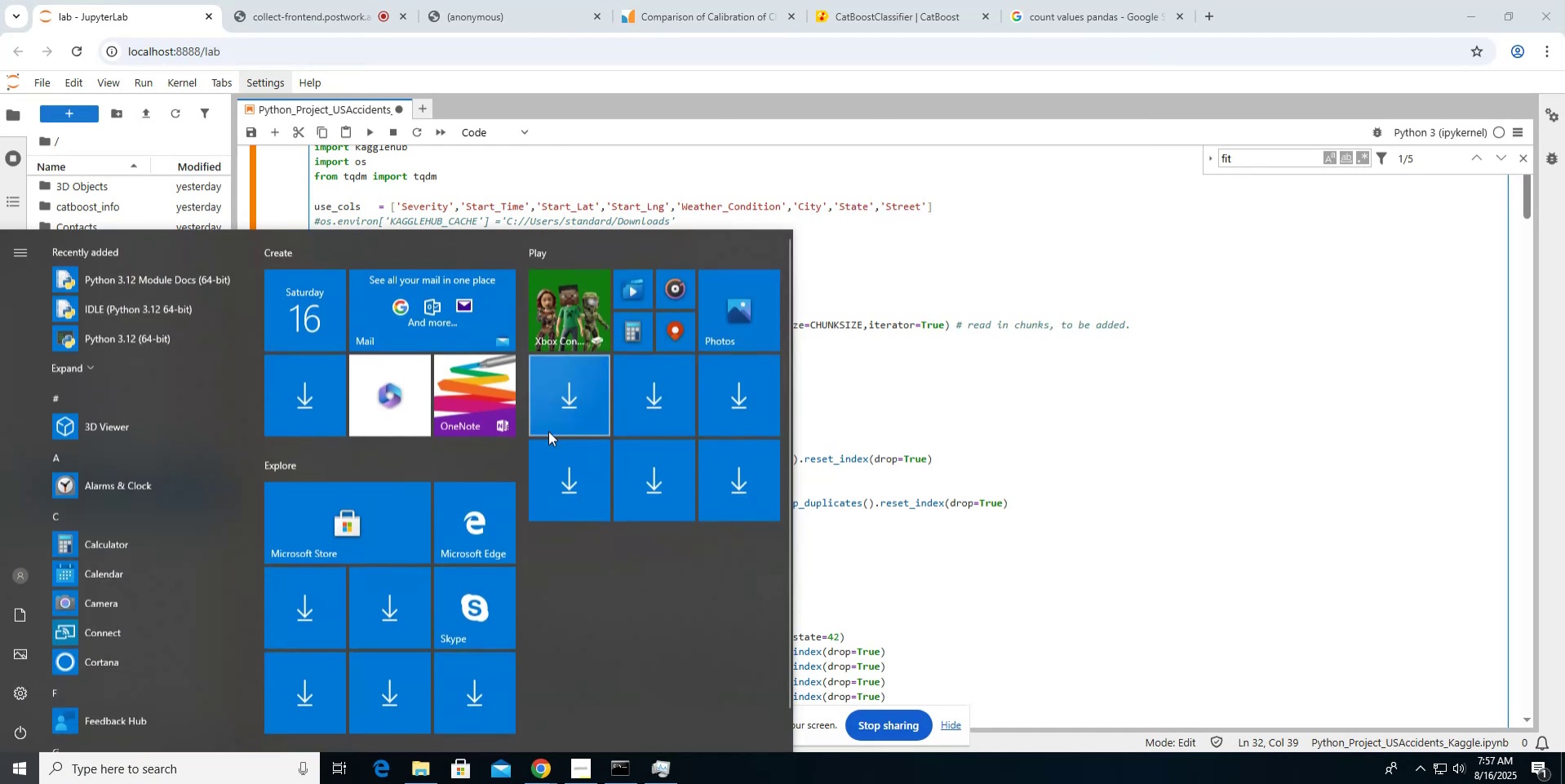 
key(Meta+MetaLeft)
 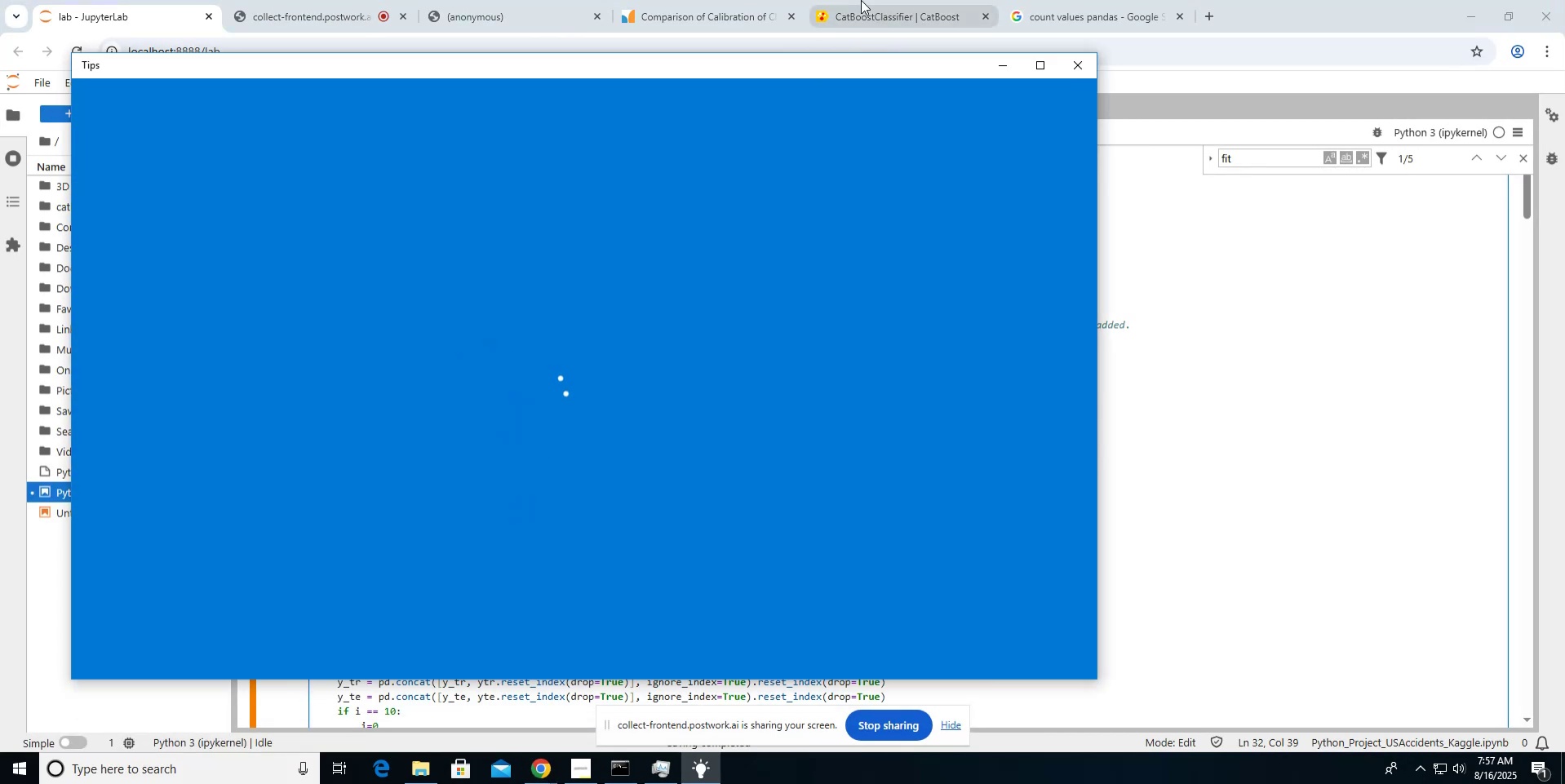 
left_click([1066, 64])
 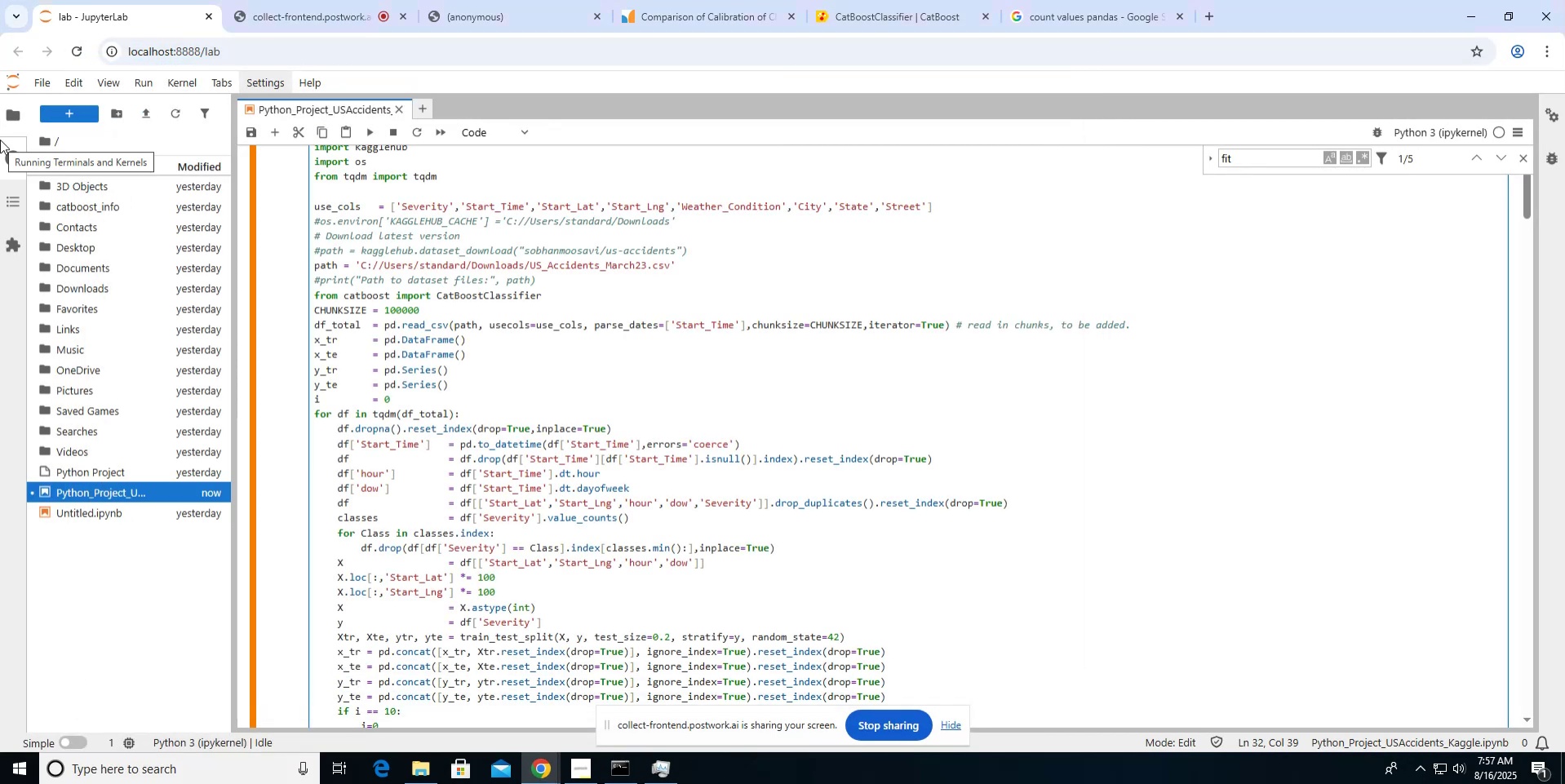 
scroll: coordinate [709, 528], scroll_direction: down, amount: 3.0
 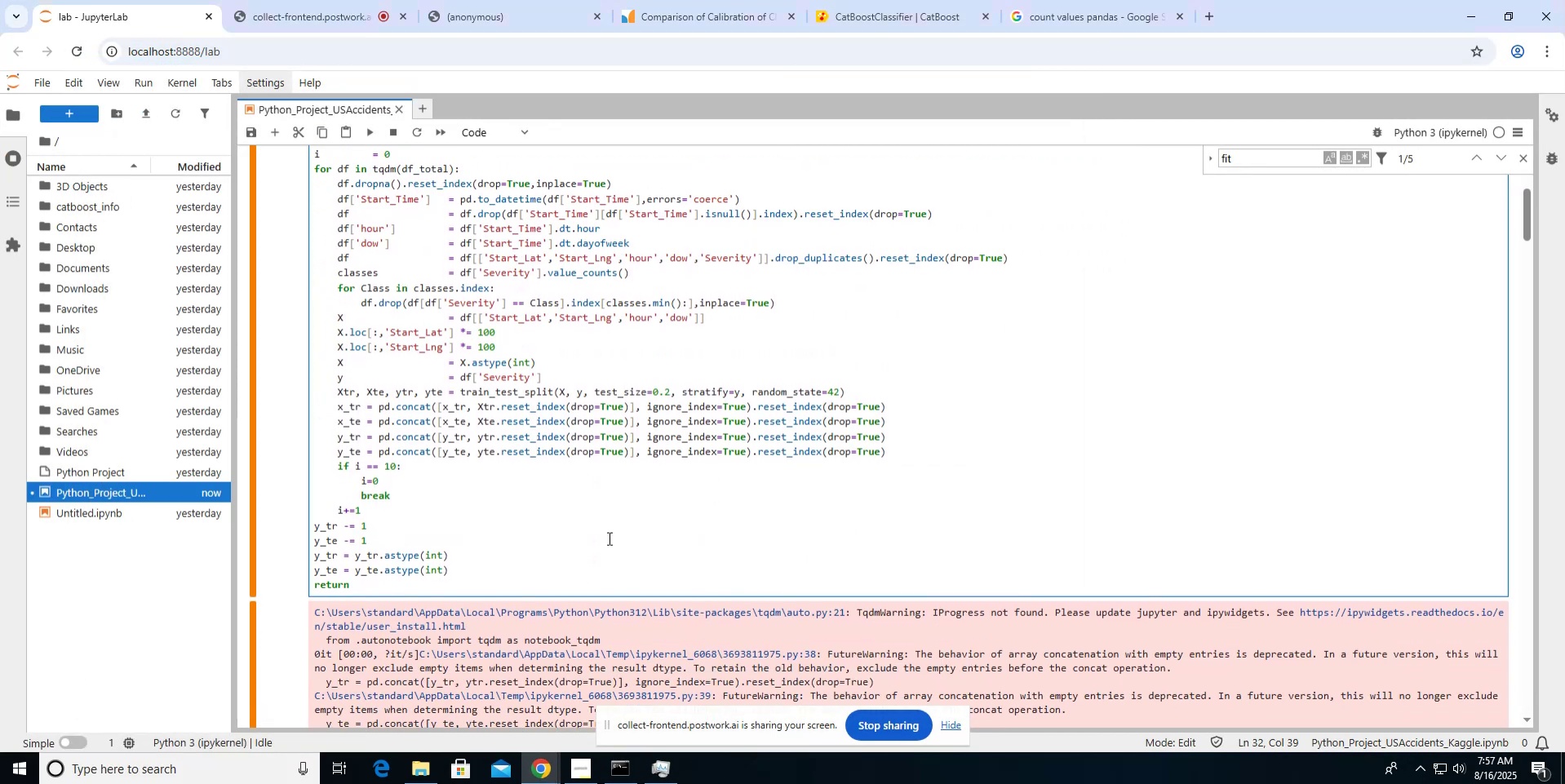 
left_click([499, 547])
 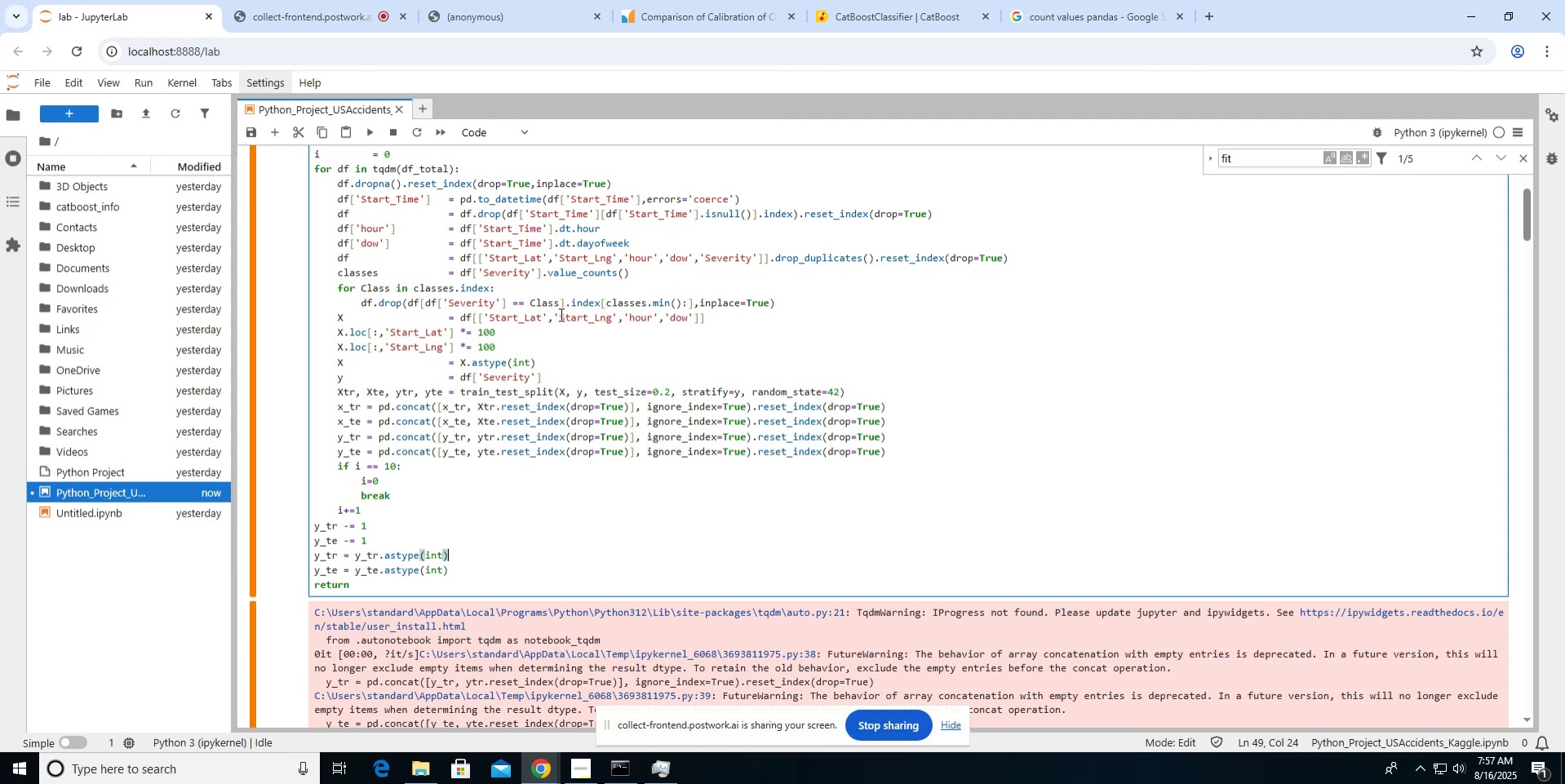 
wait(6.81)
 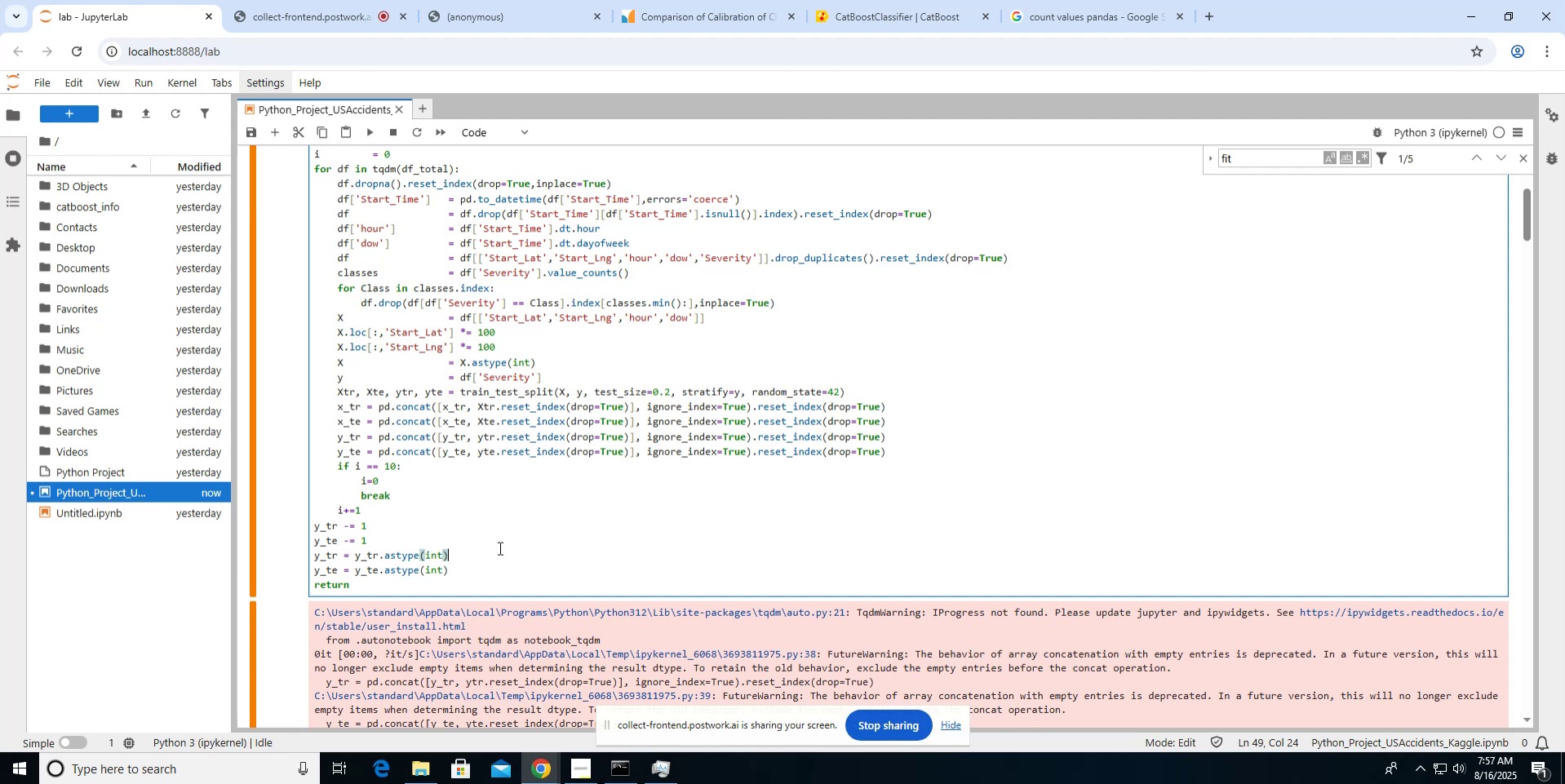 
left_click([380, 463])
 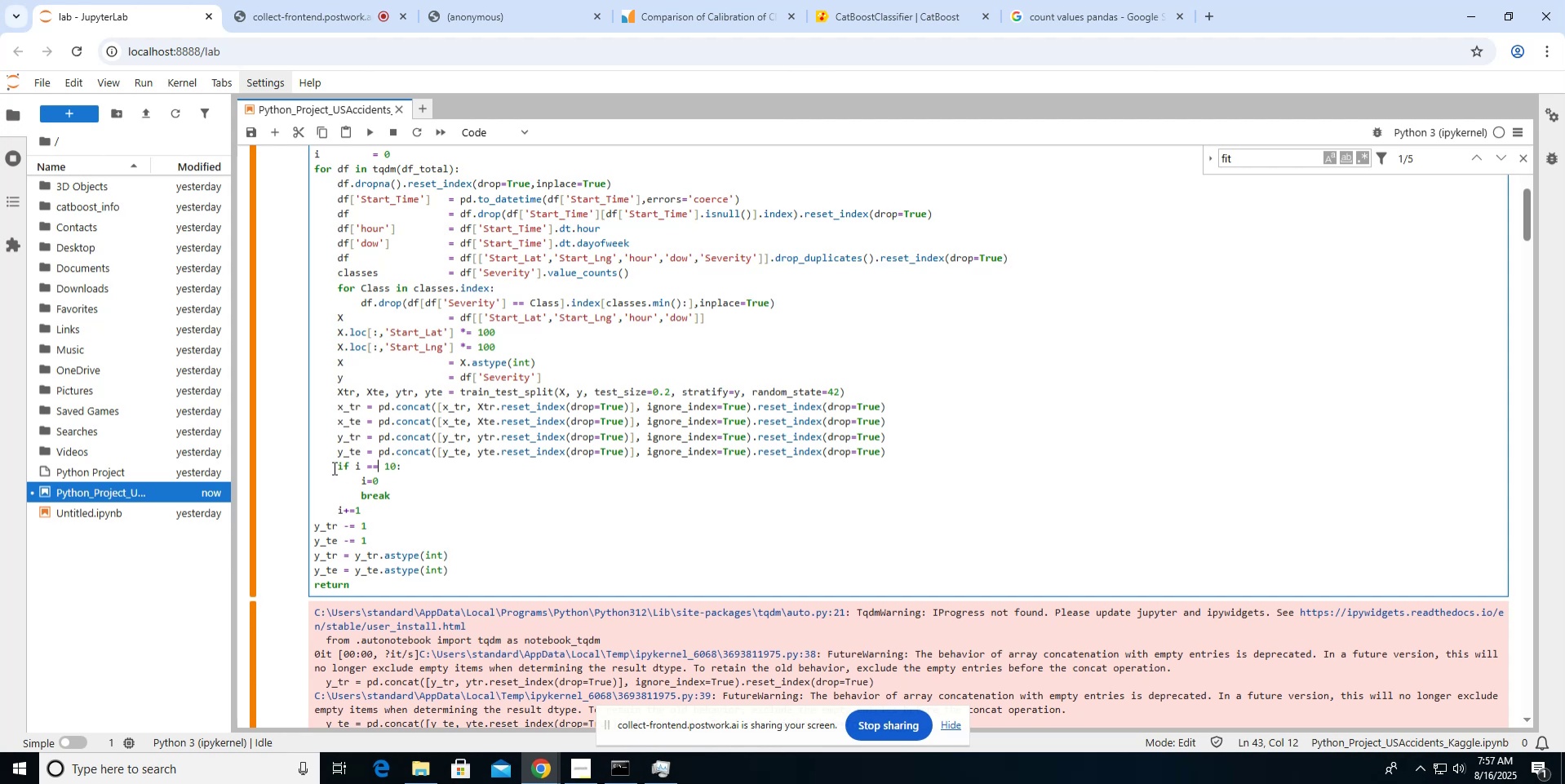 
key(ArrowRight)
 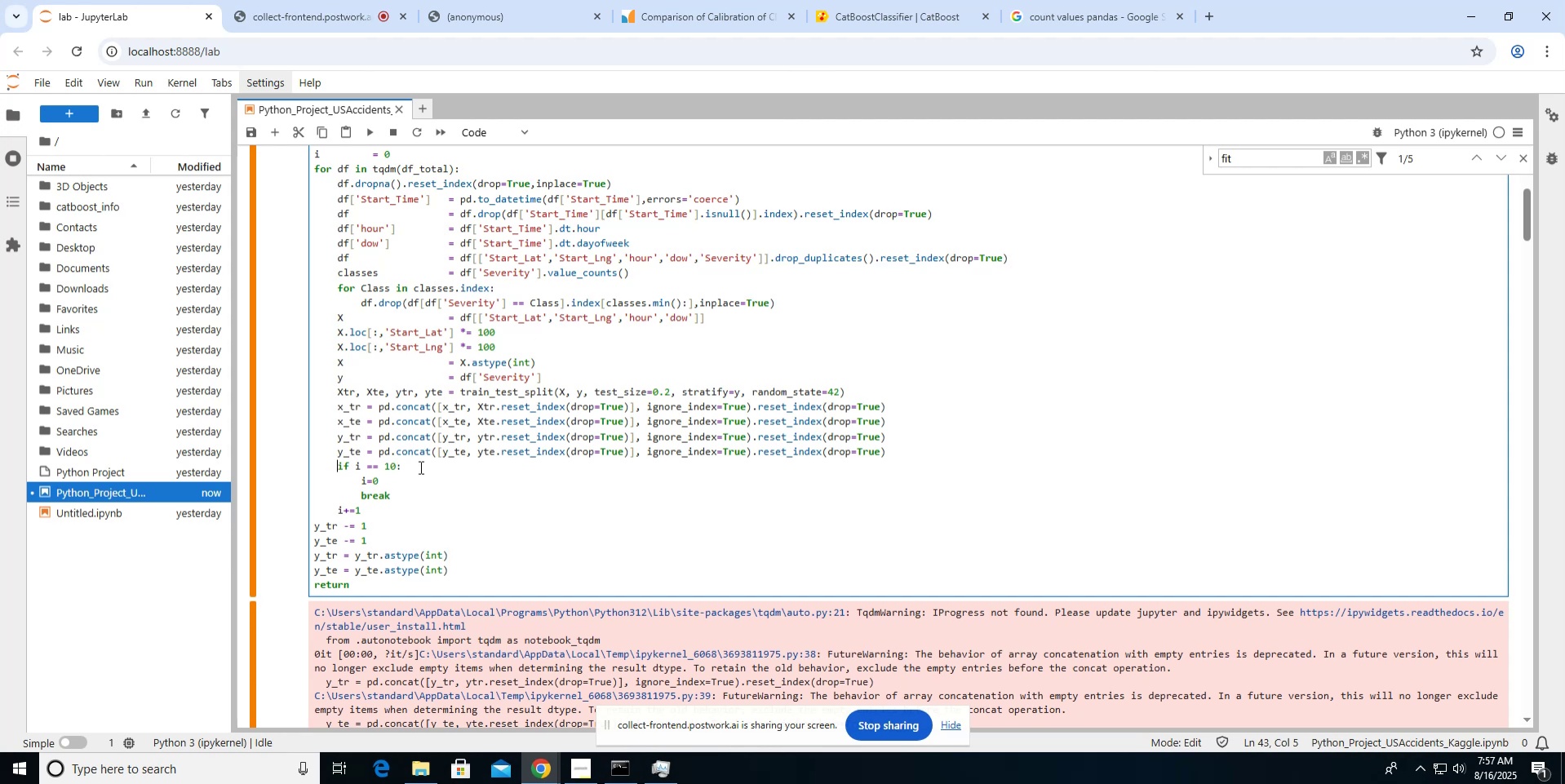 
key(Shift+ShiftLeft)
 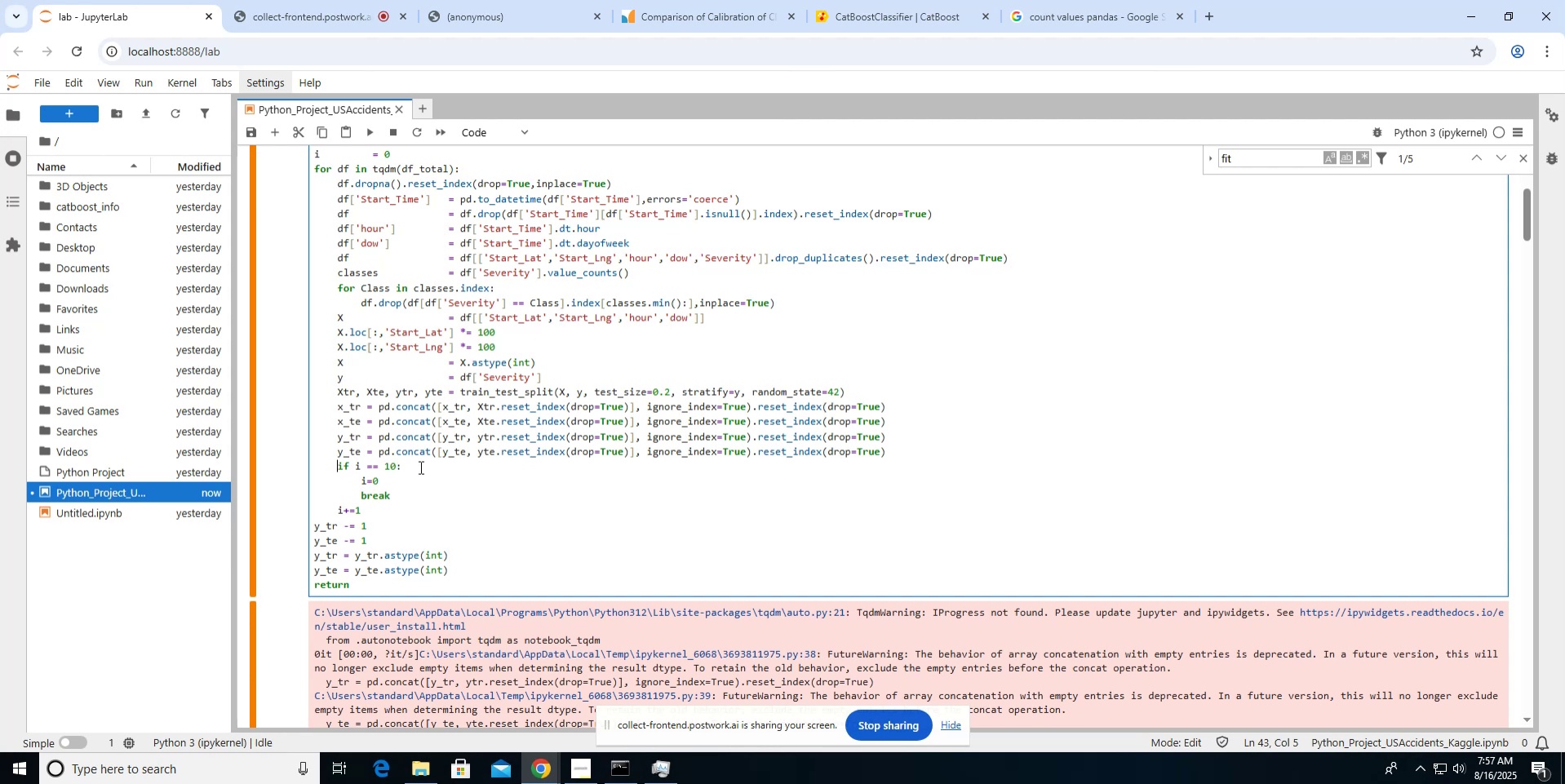 
key(Shift+3)
 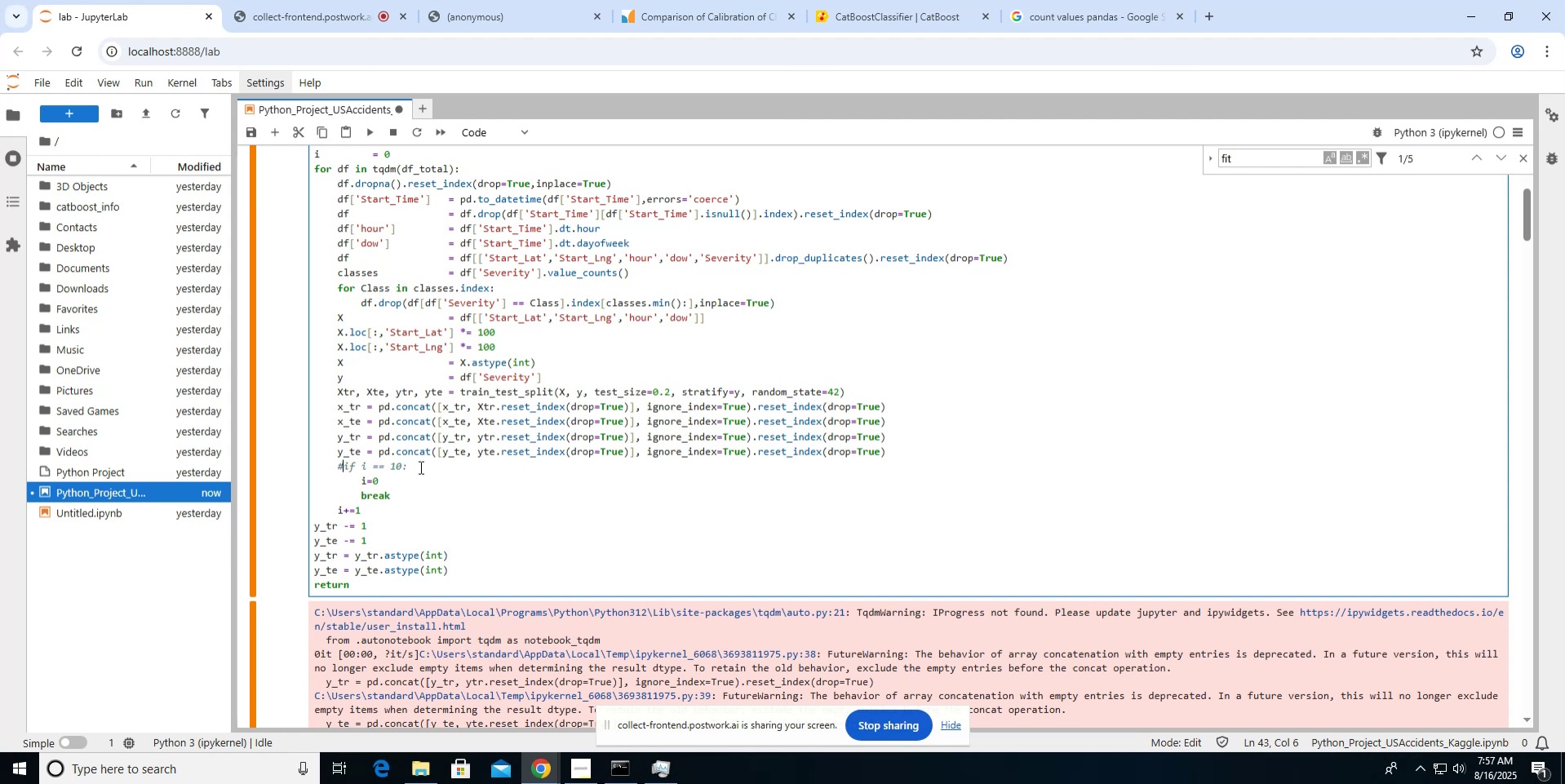 
key(ArrowLeft)
 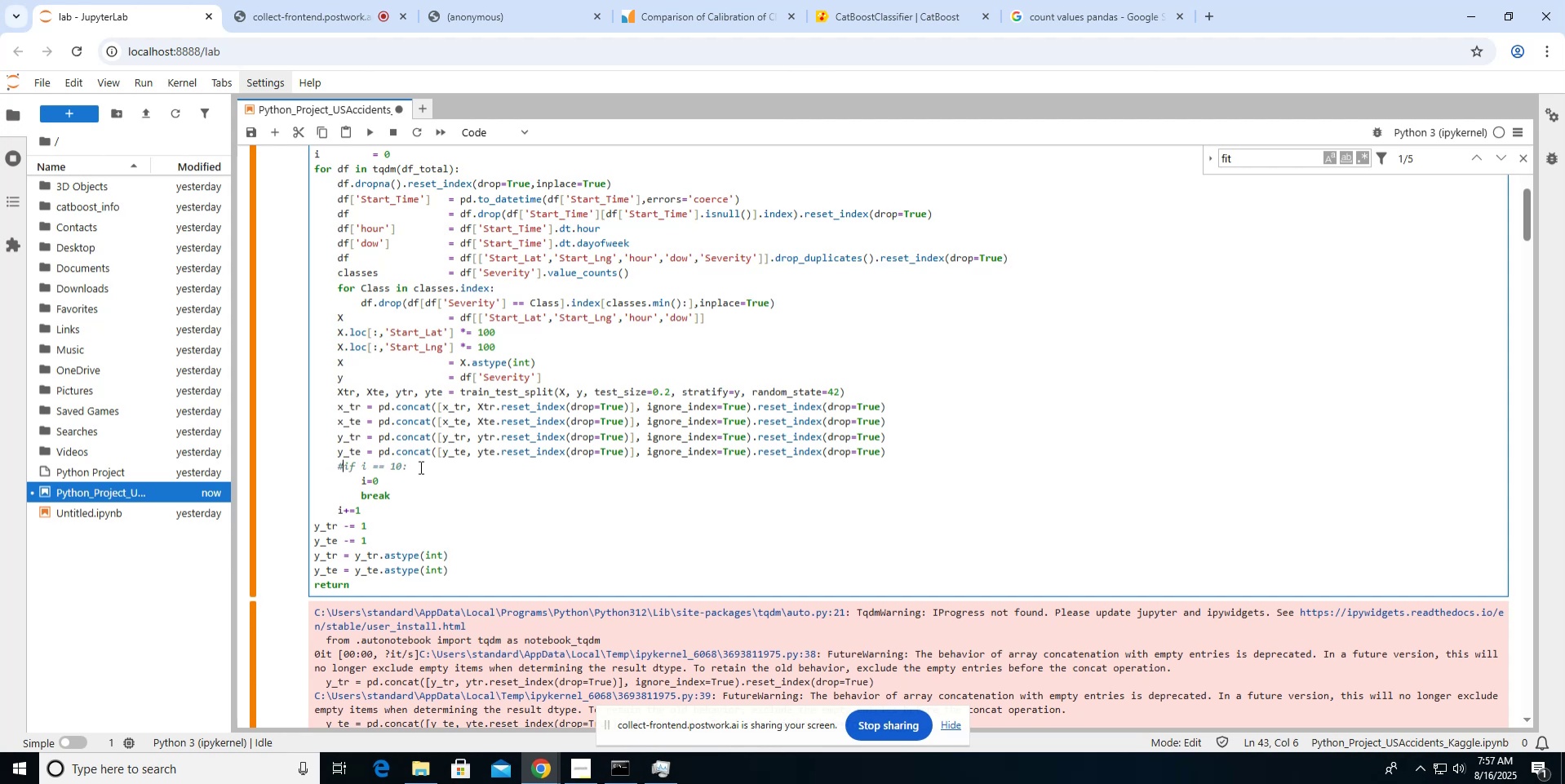 
key(ArrowDown)
 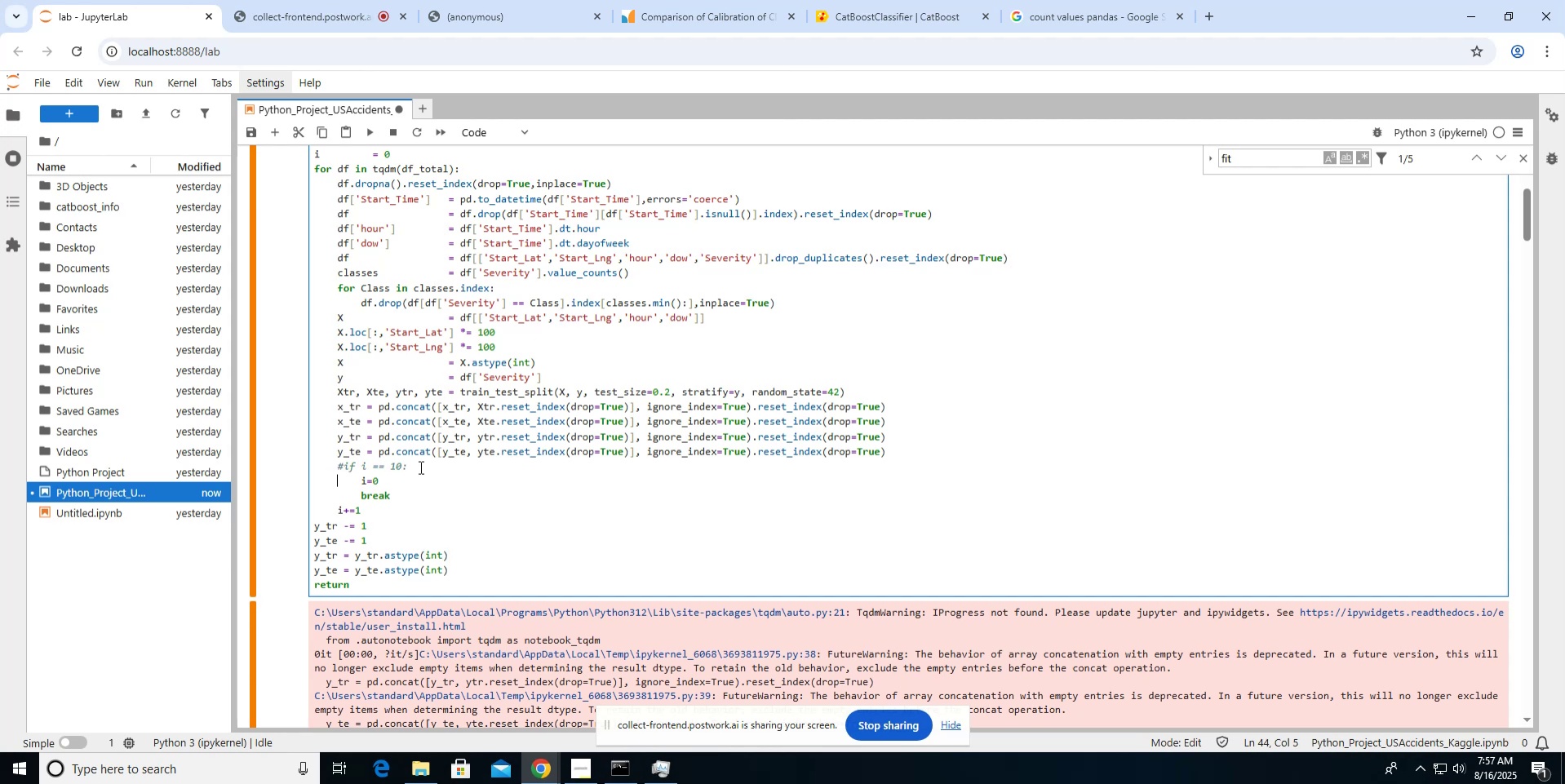 
key(Shift+3)
 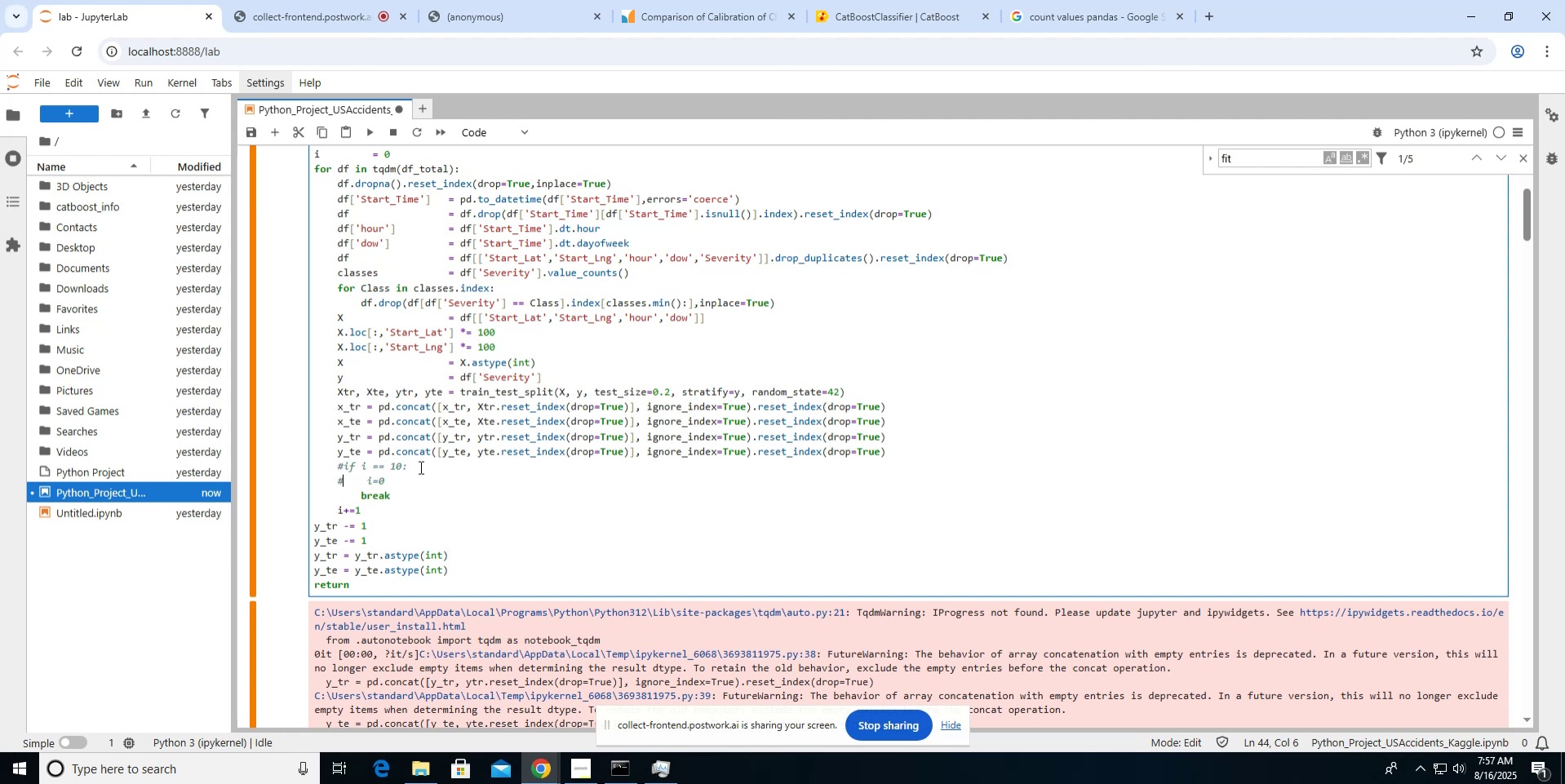 
key(ArrowLeft)
 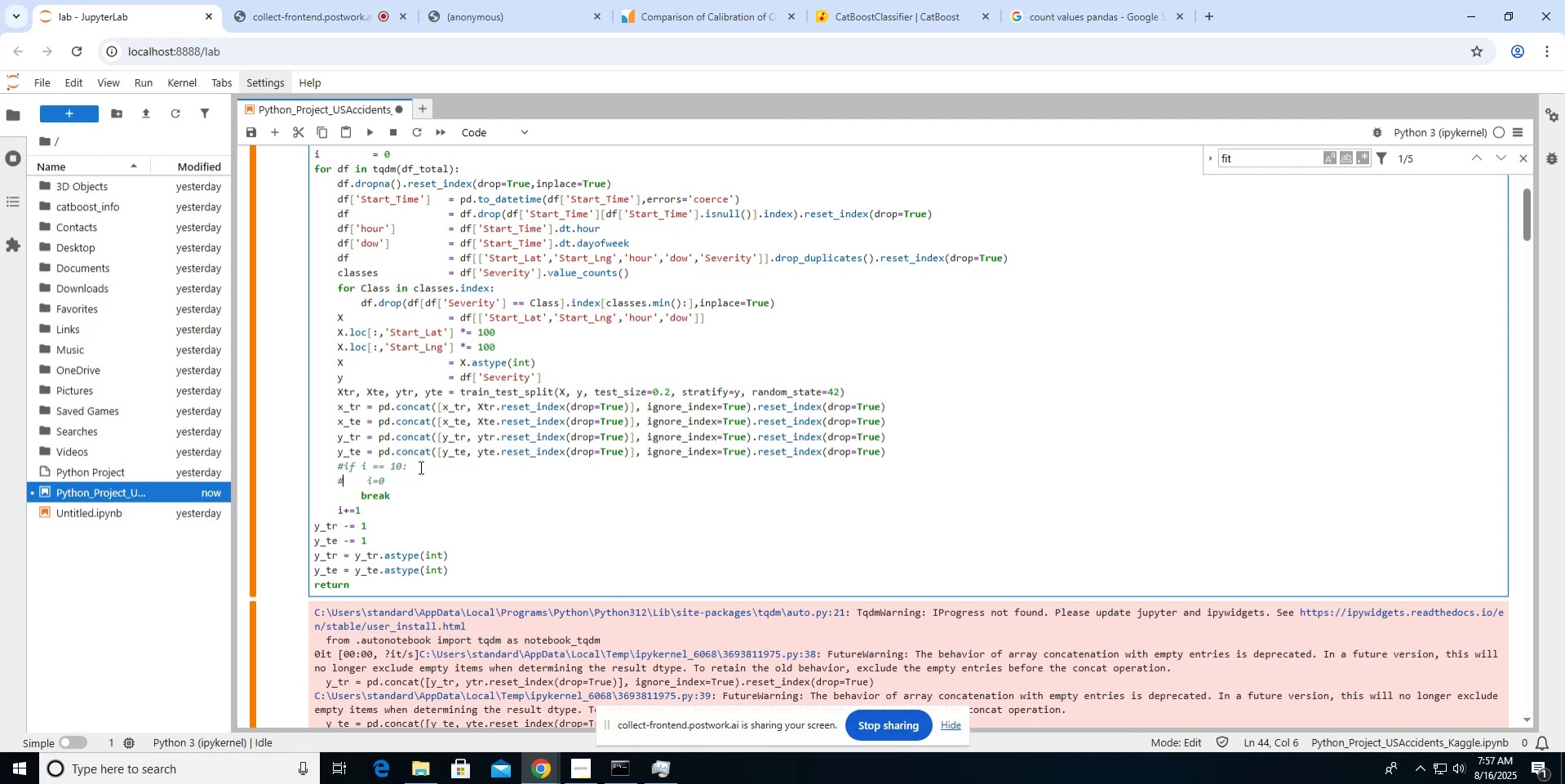 
key(ArrowDown)
 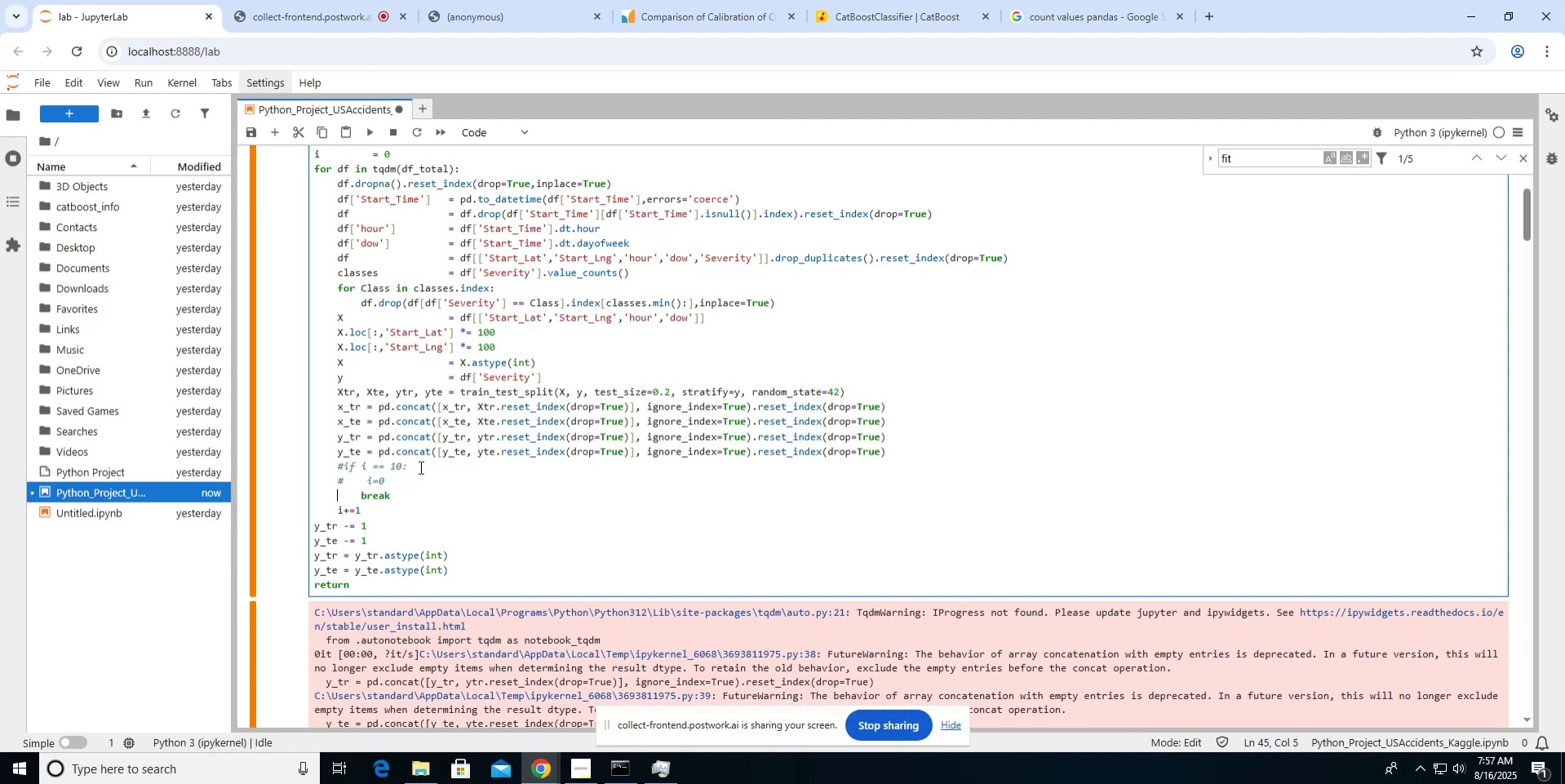 
key(Shift+ShiftLeft)
 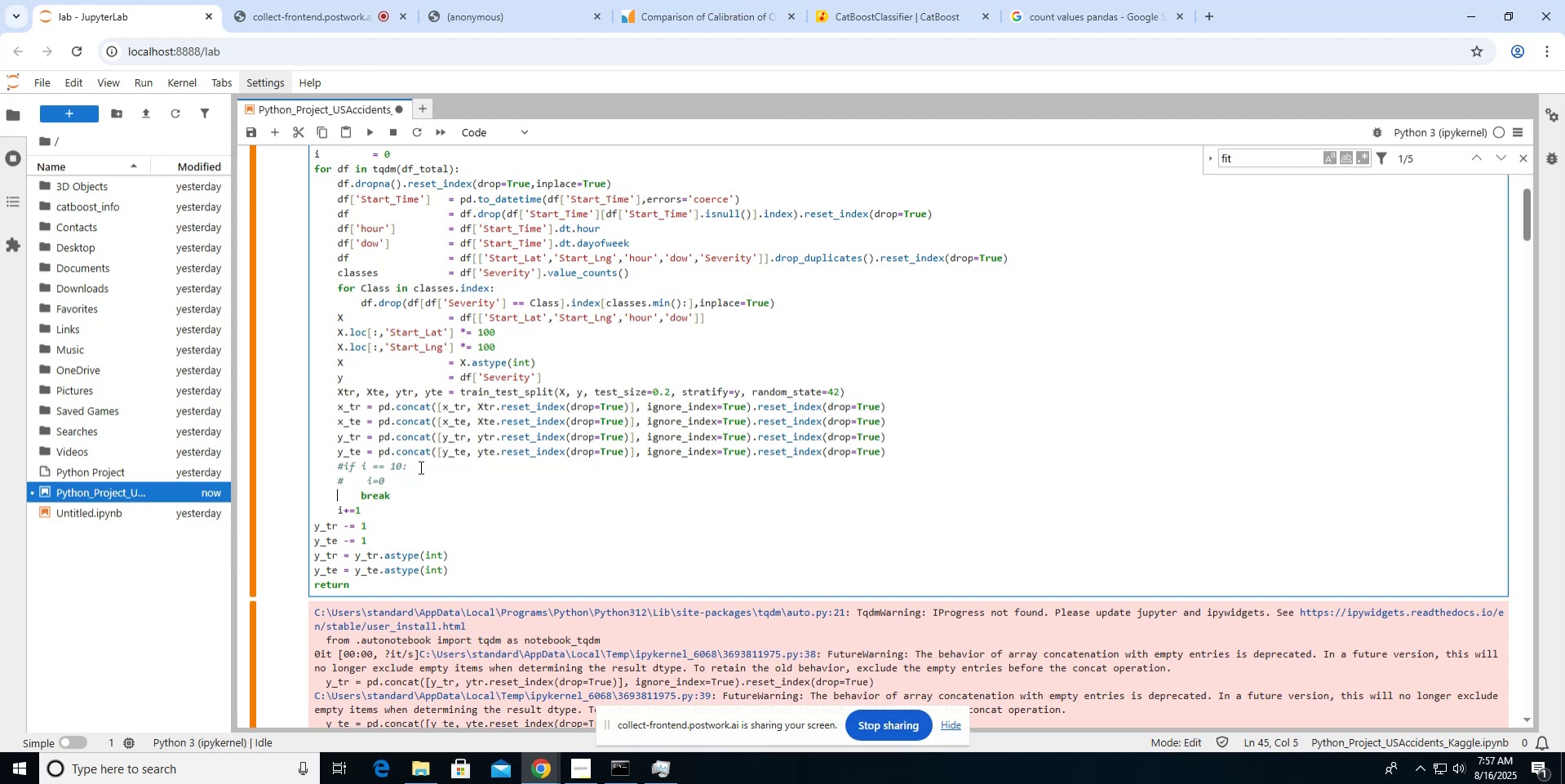 
key(Shift+3)
 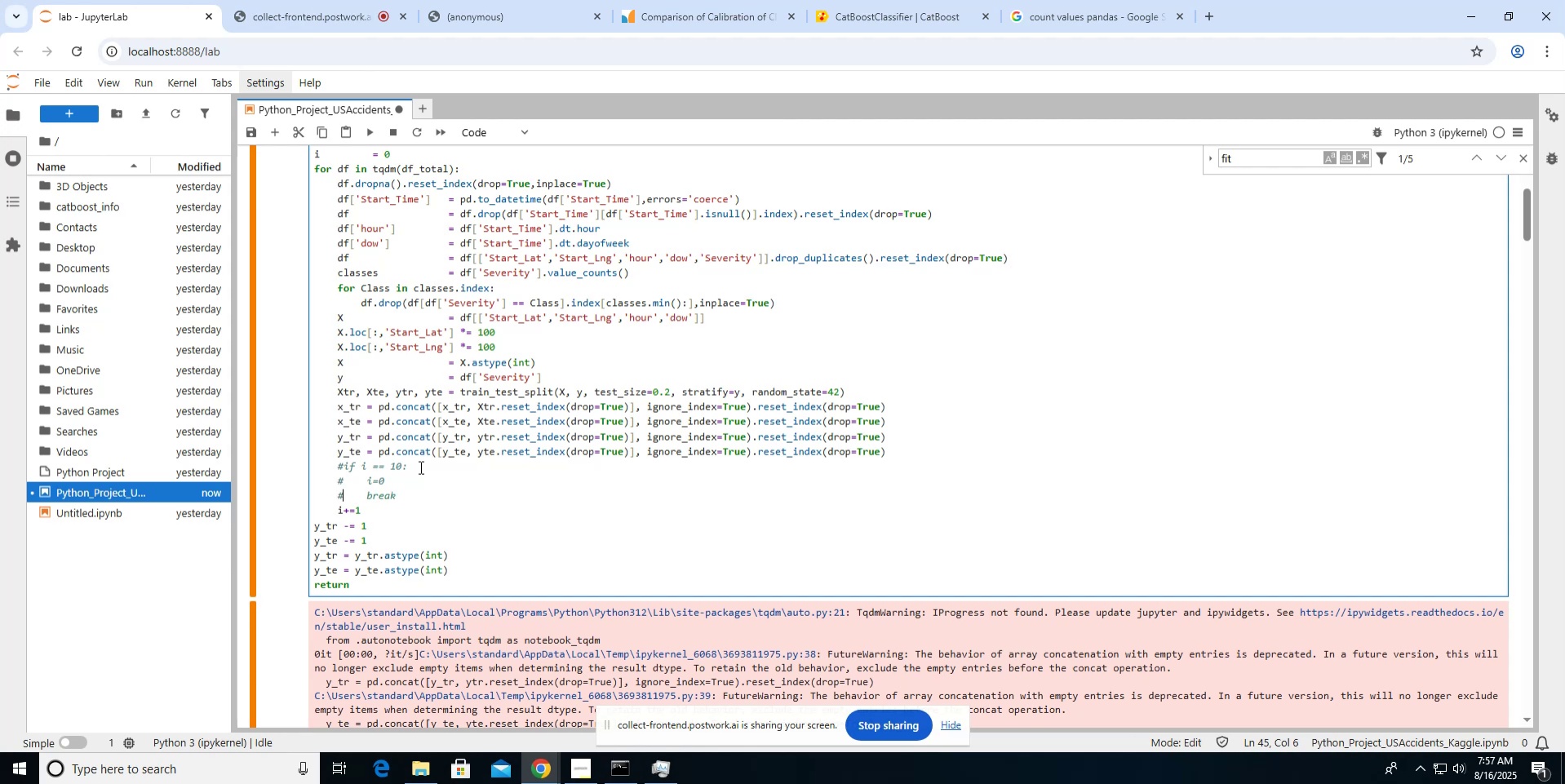 
key(ArrowDown)
 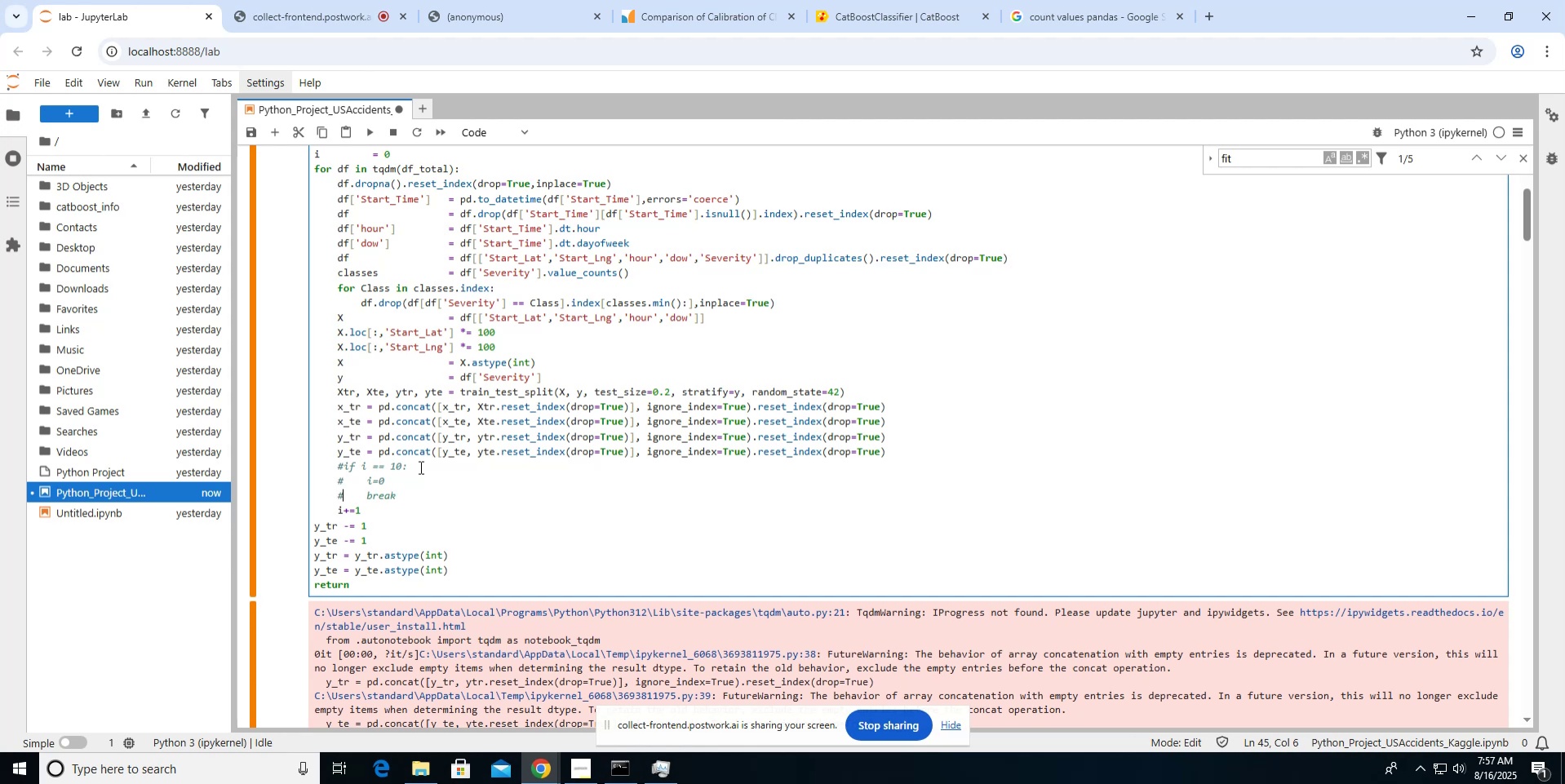 
key(ArrowLeft)
 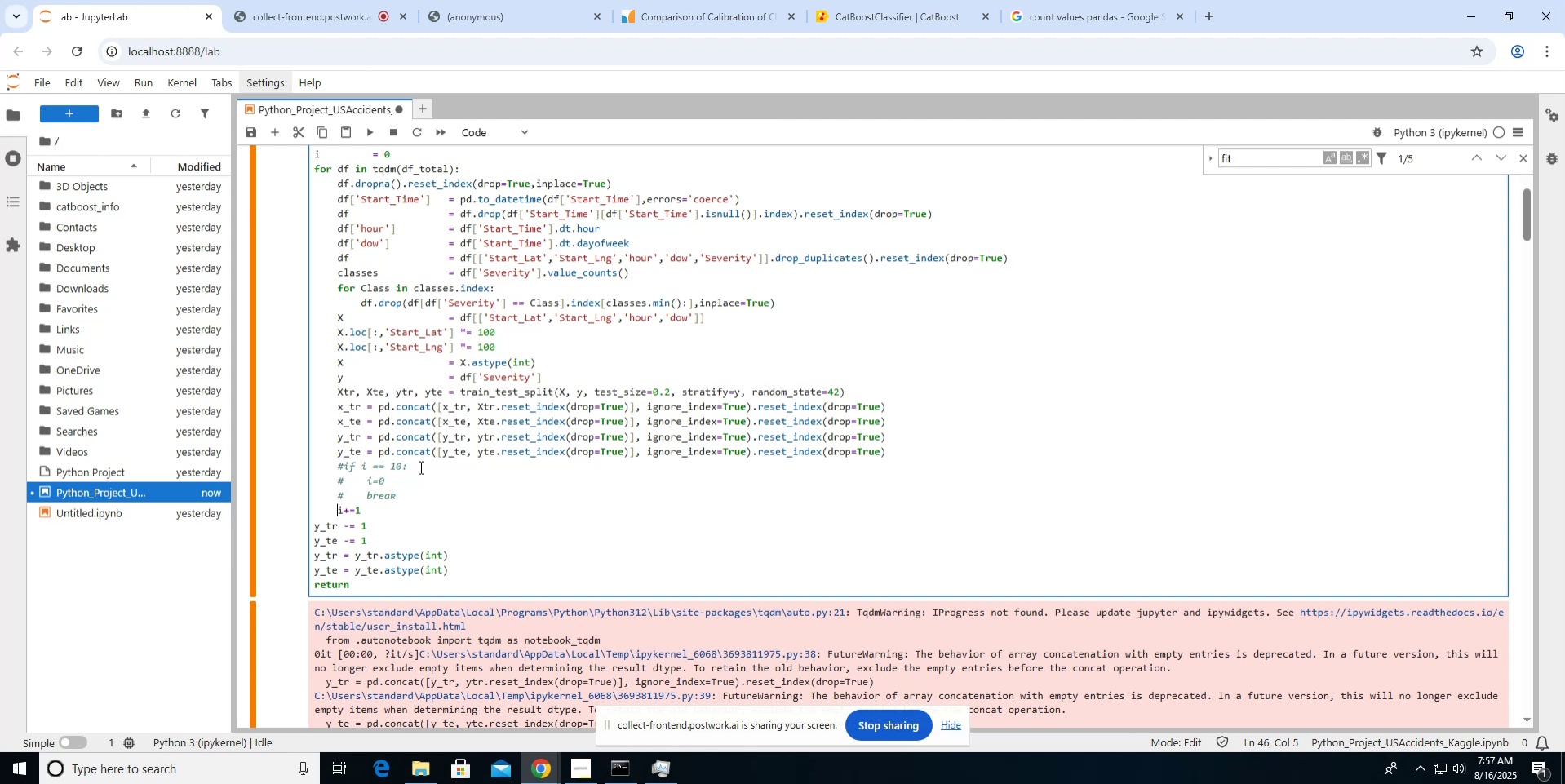 
key(Shift+ShiftLeft)
 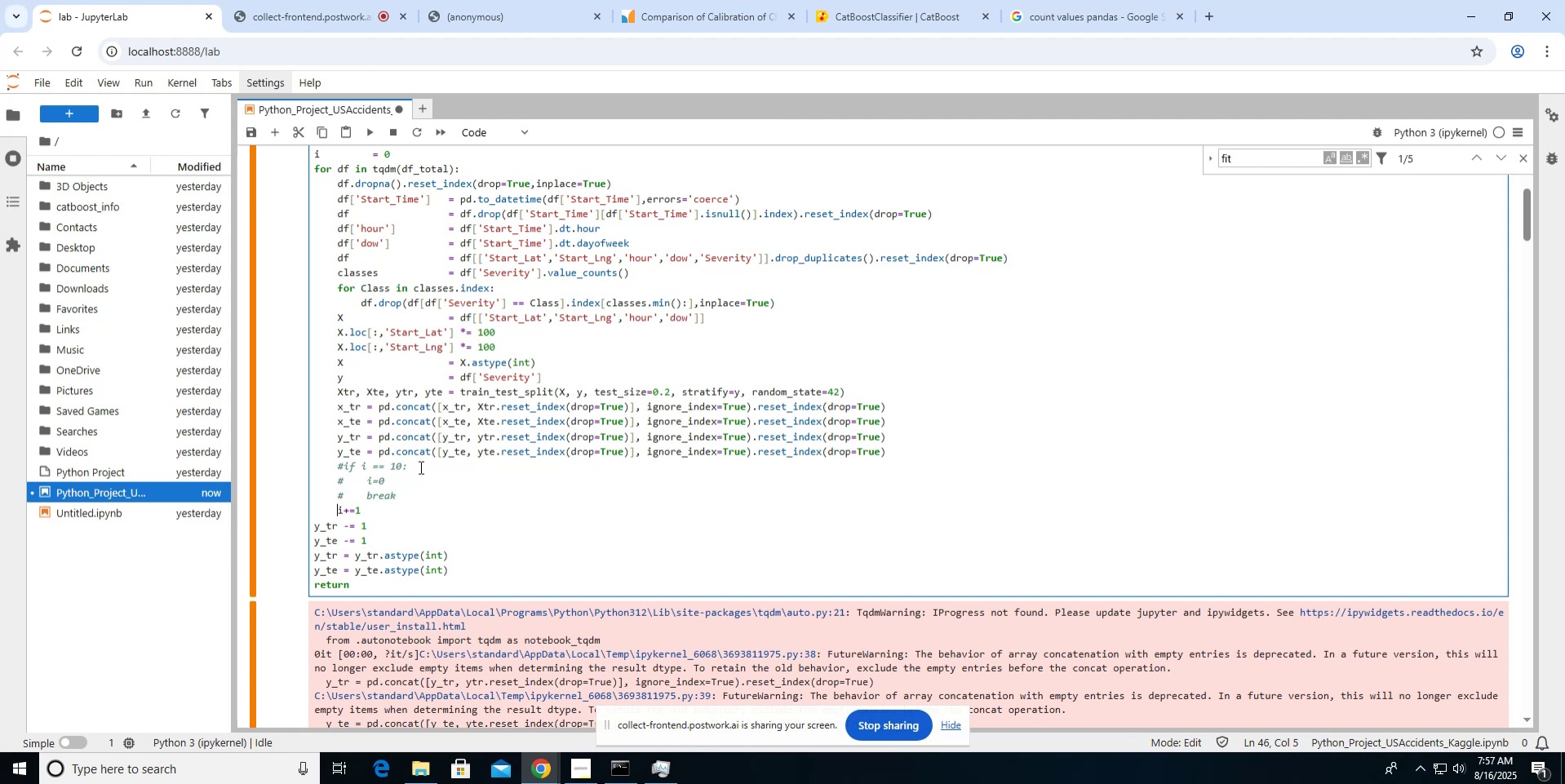 
key(Shift+3)
 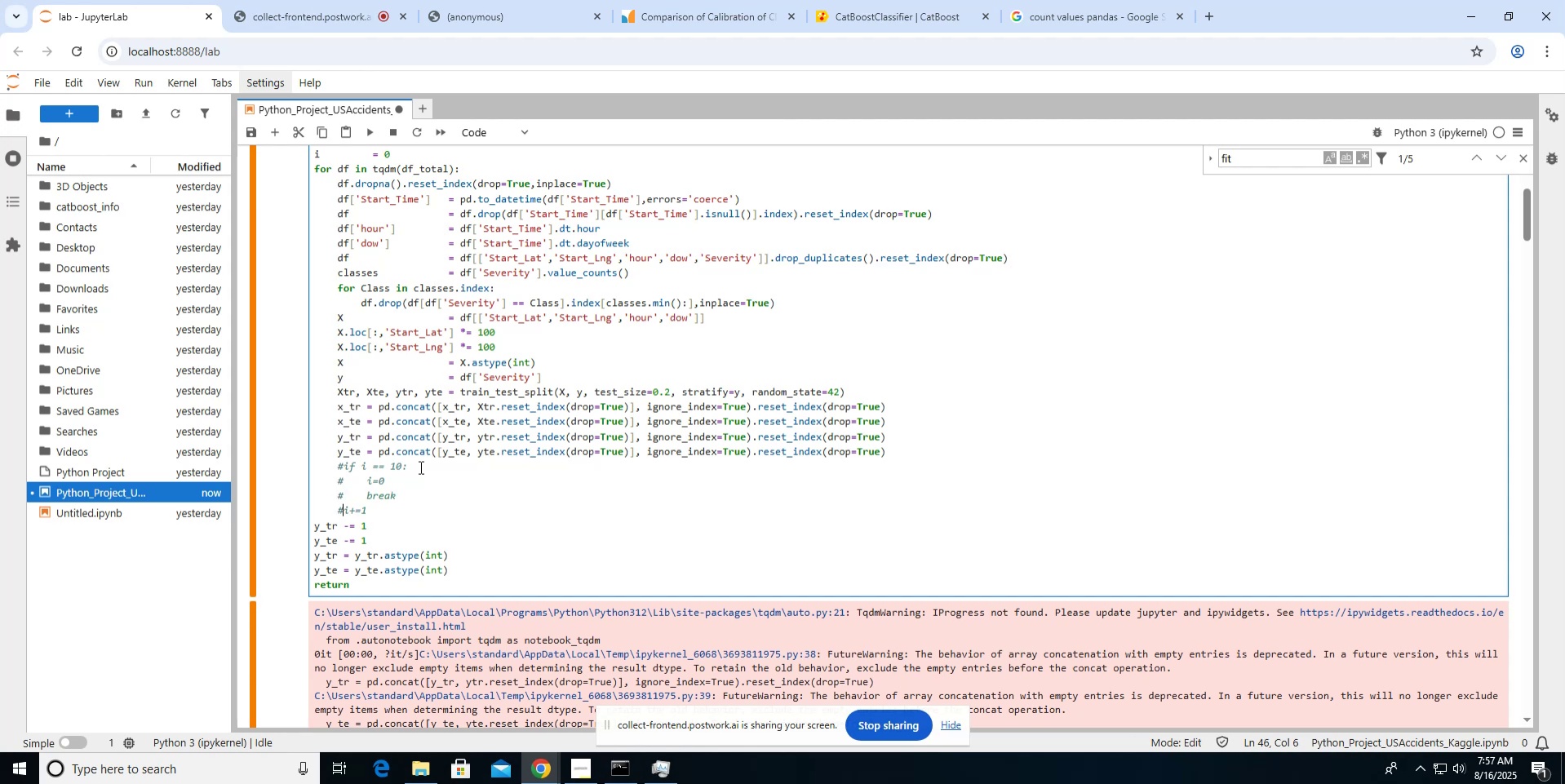 
scroll: coordinate [419, 467], scroll_direction: up, amount: 1.0
 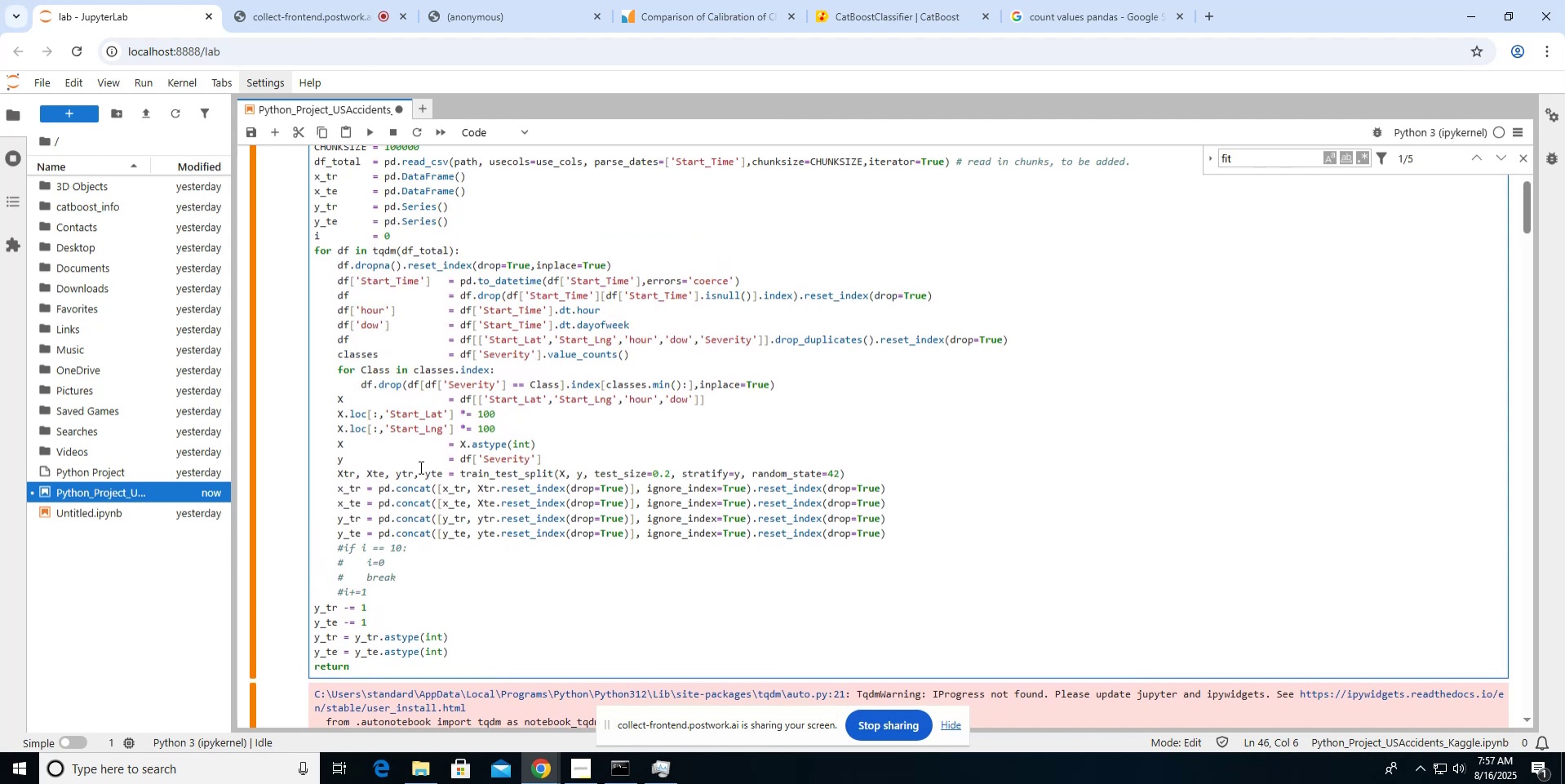 
wait(5.82)
 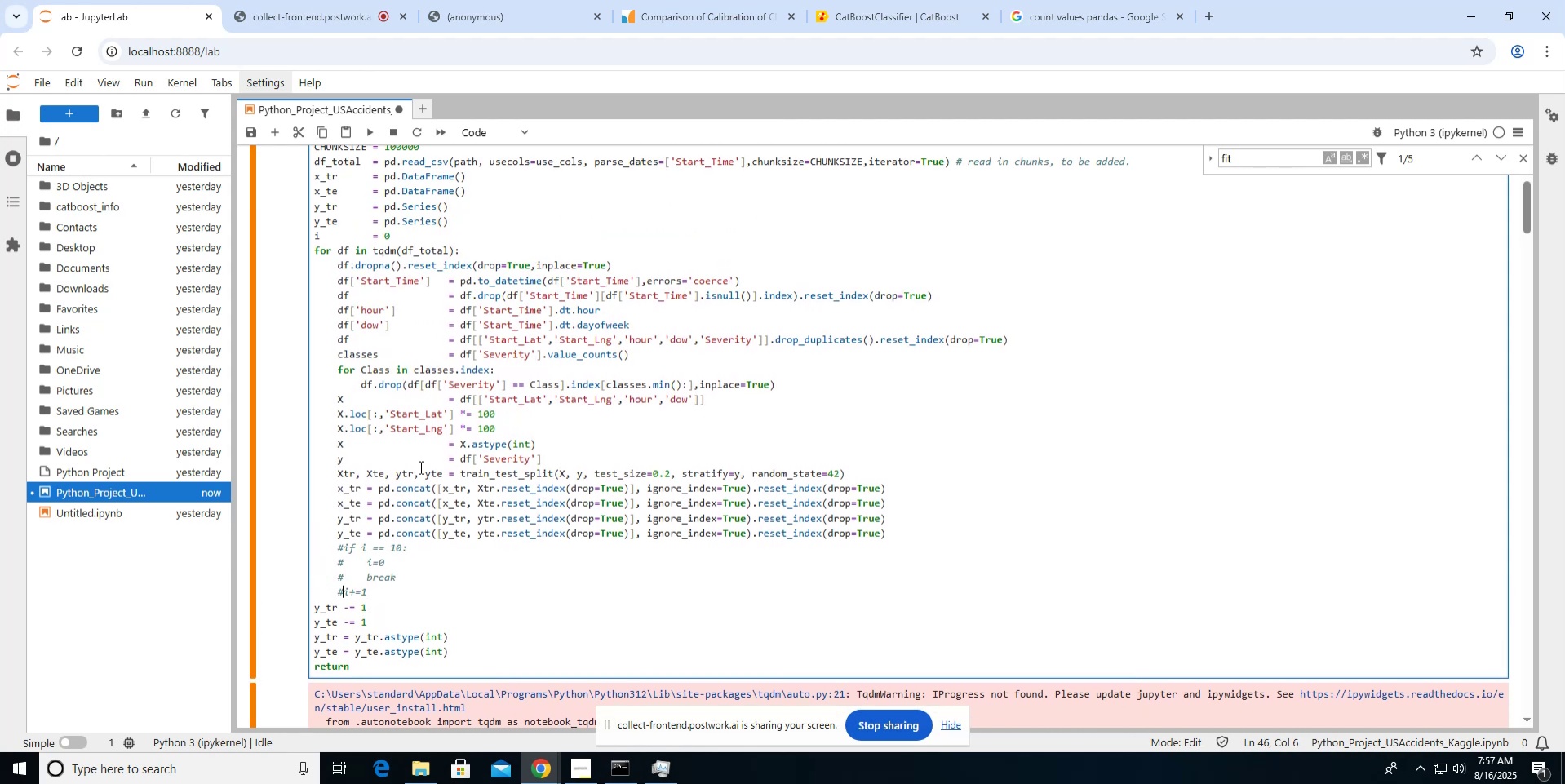 
scroll: coordinate [419, 467], scroll_direction: up, amount: 1.0
 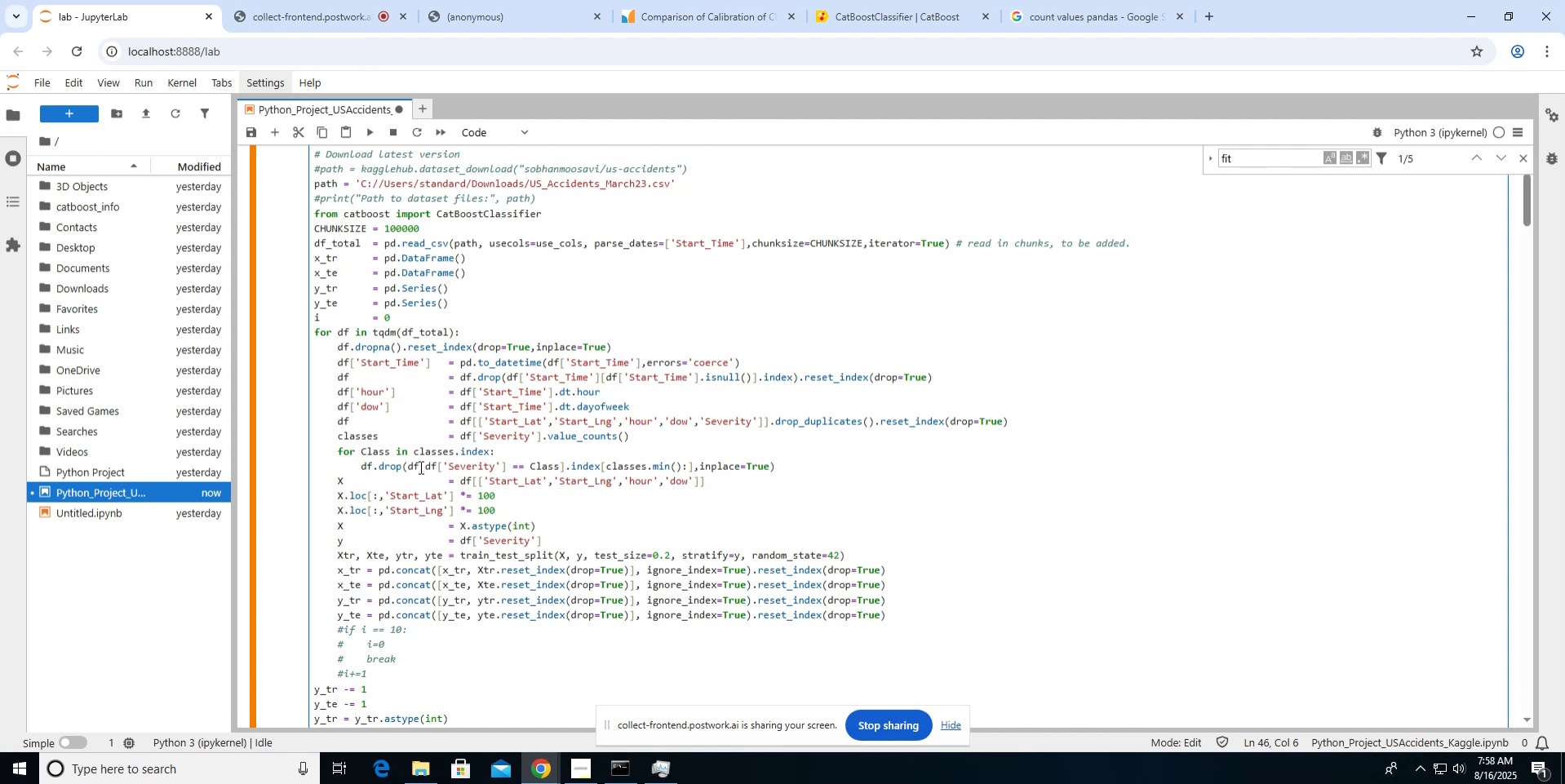 
wait(8.24)
 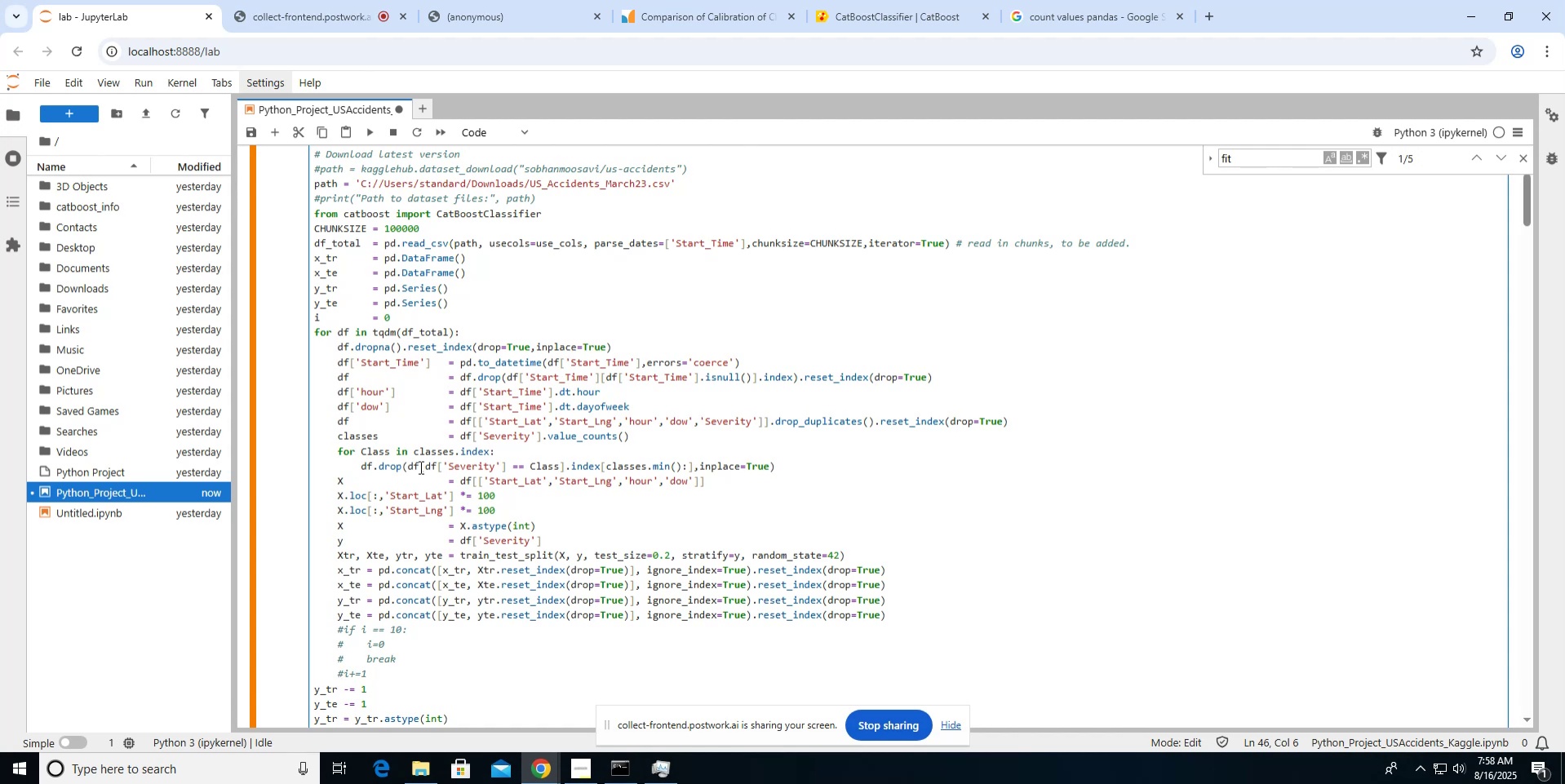 
left_click([419, 467])
 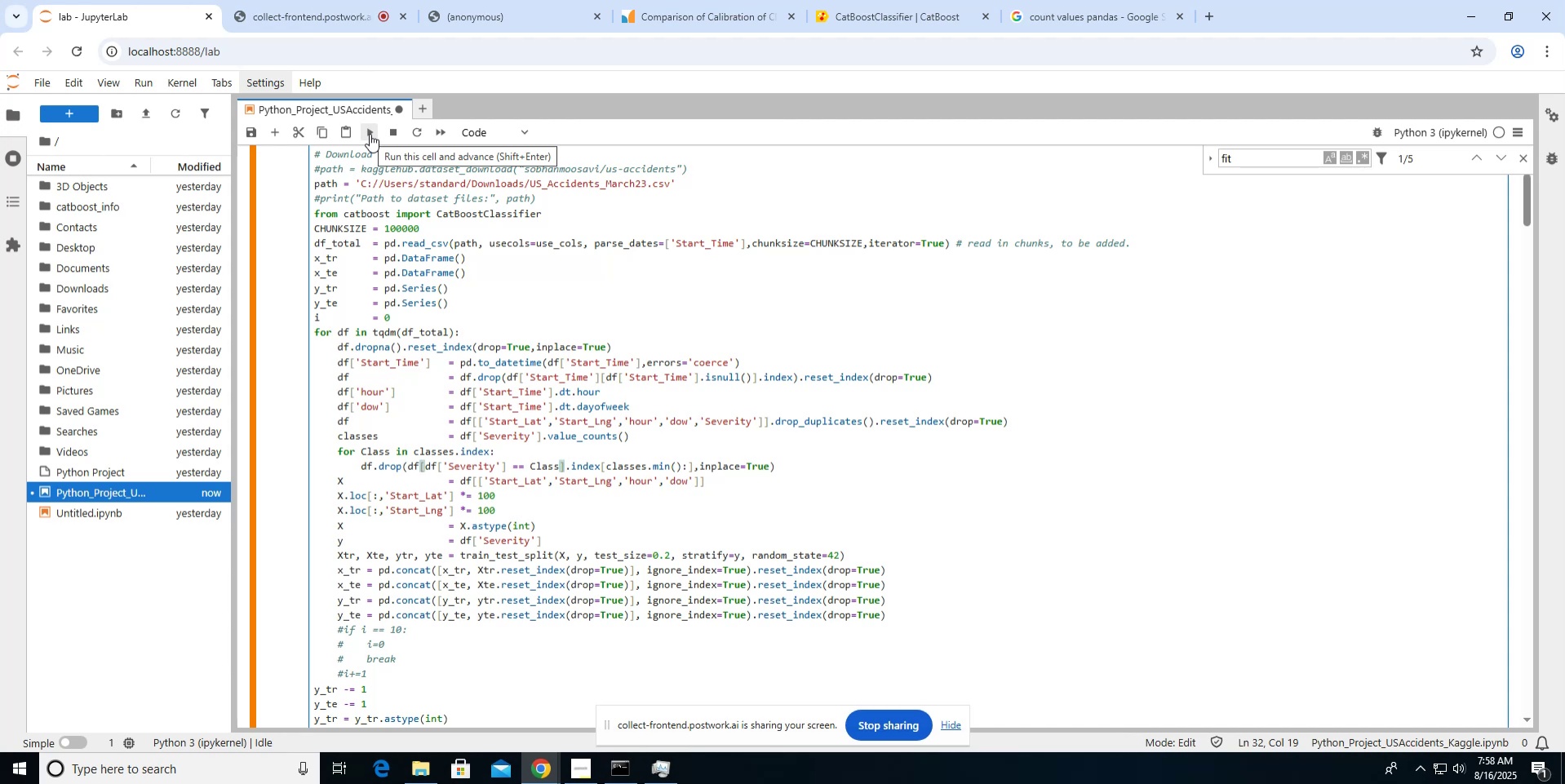 
wait(7.29)
 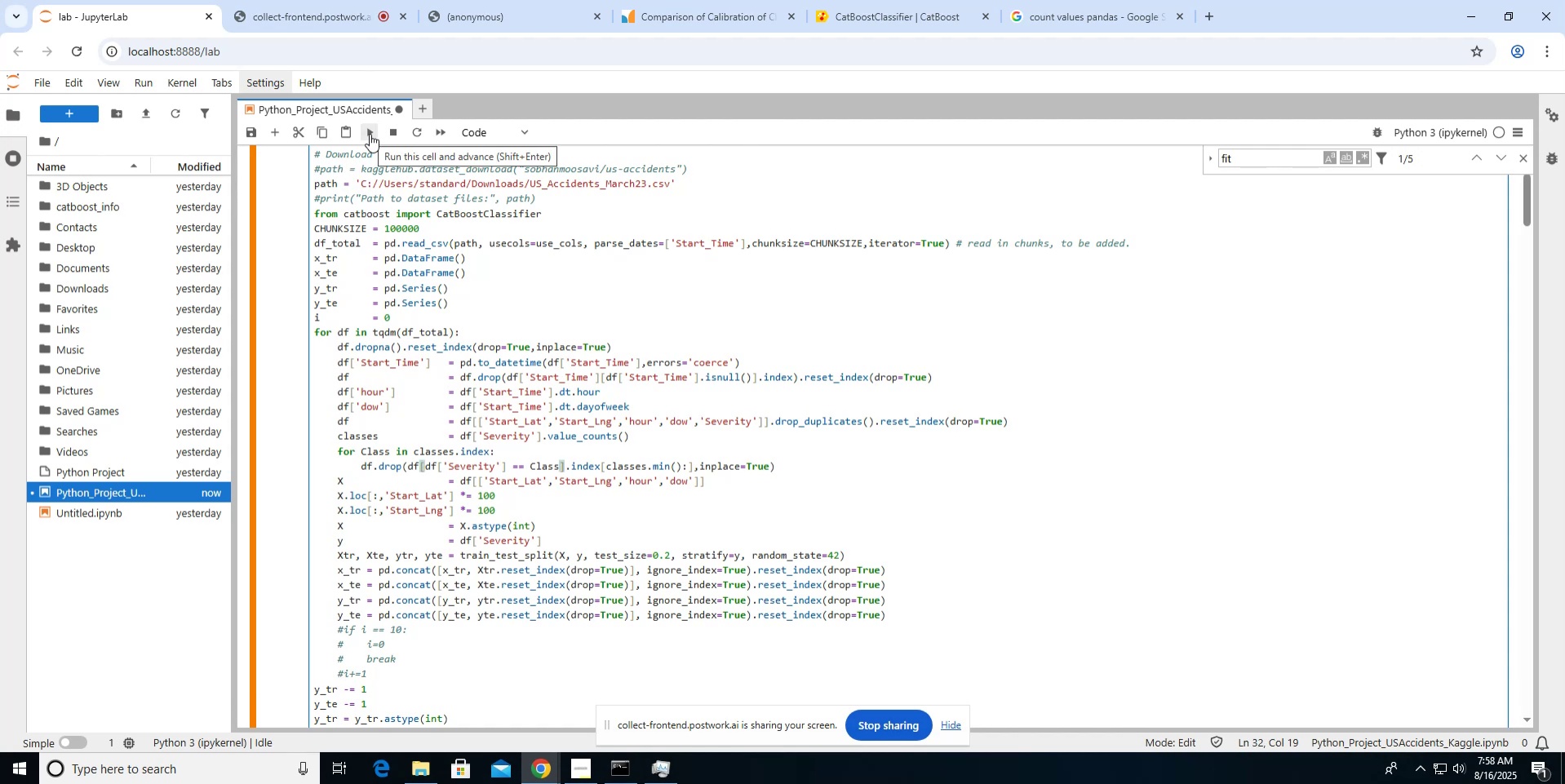 
scroll: coordinate [430, 299], scroll_direction: down, amount: 2.0
 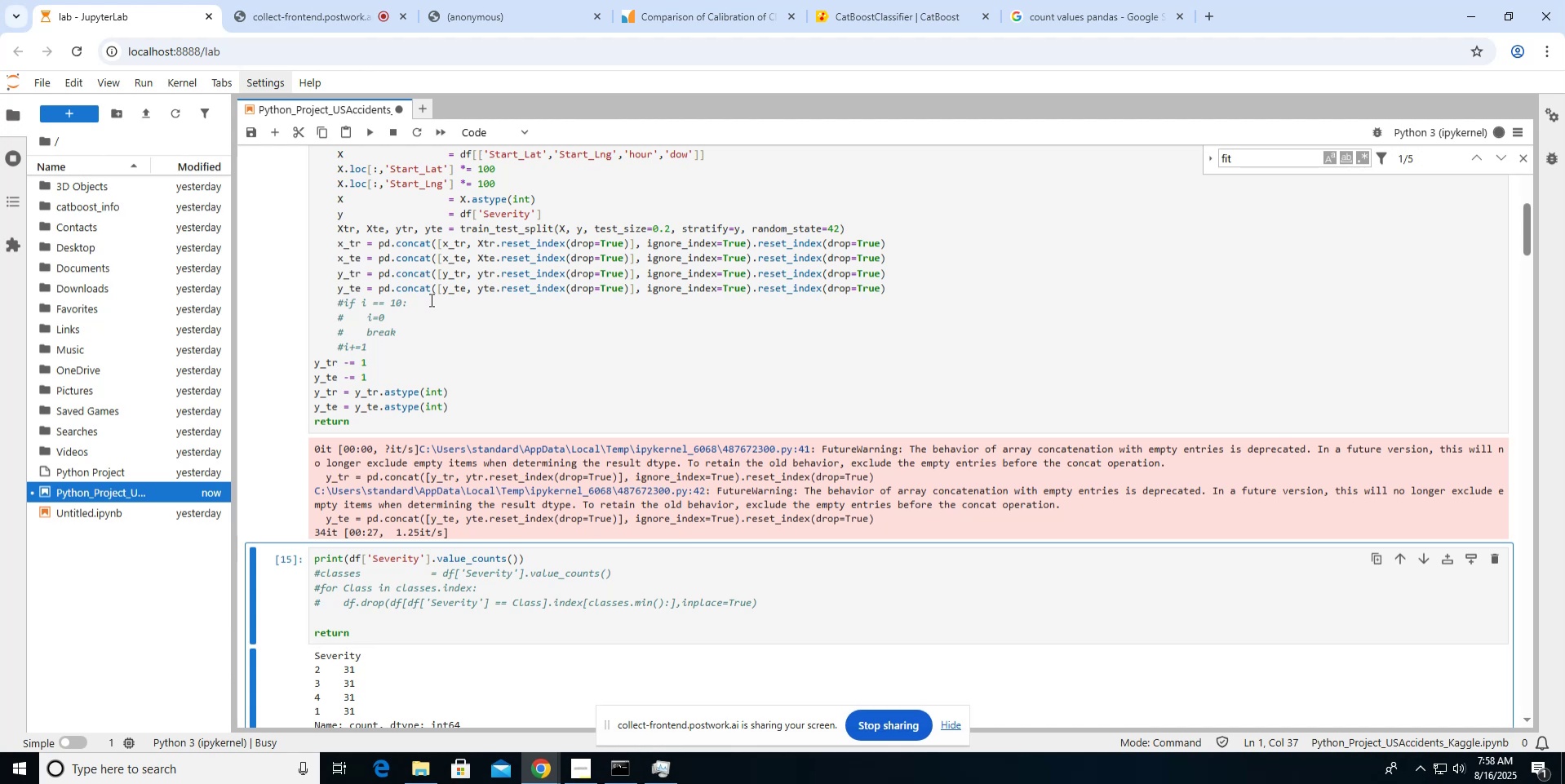 
wait(30.72)
 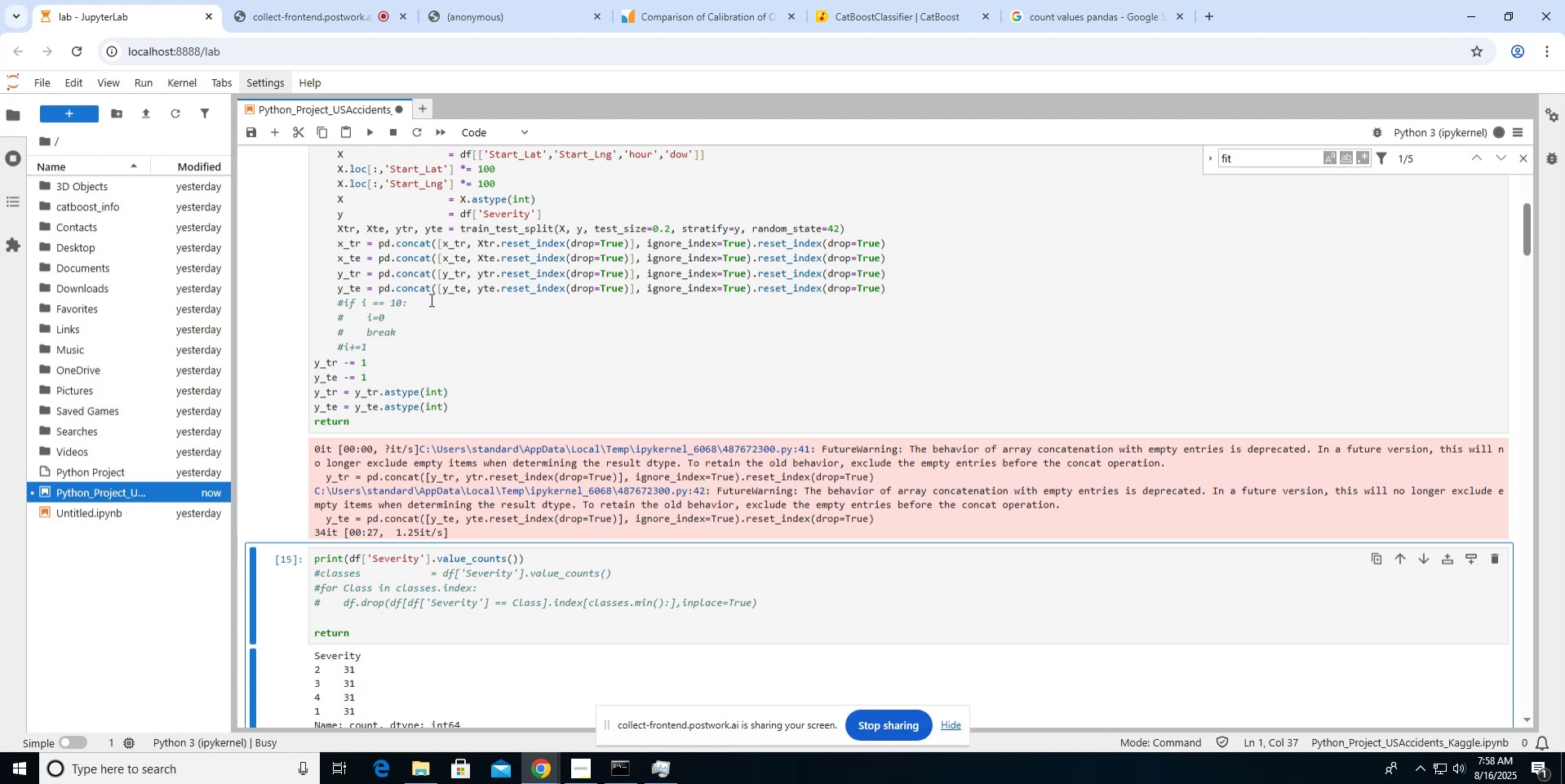 
scroll: coordinate [565, 384], scroll_direction: down, amount: 5.0
 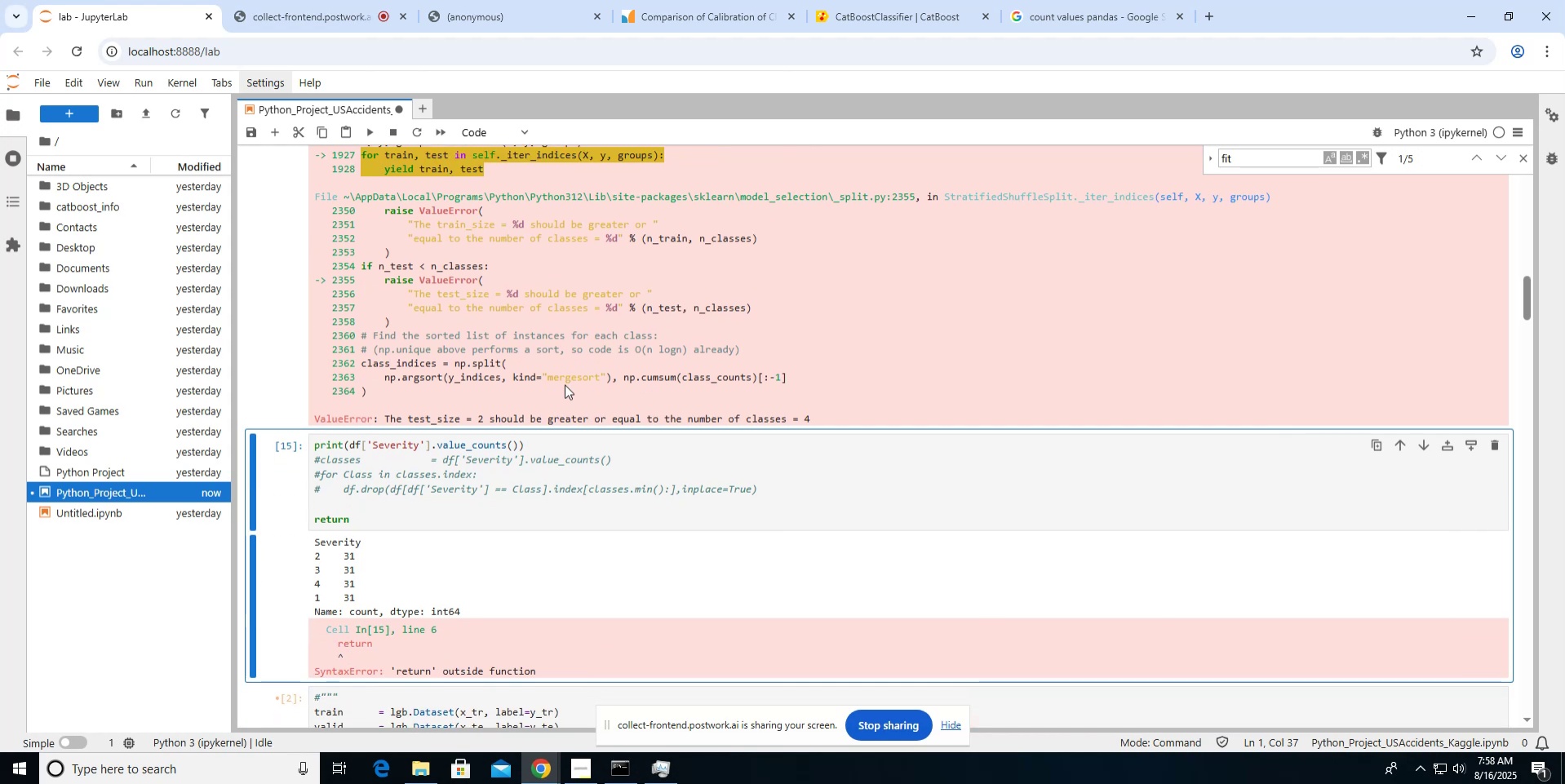 
scroll: coordinate [565, 384], scroll_direction: up, amount: 16.0
 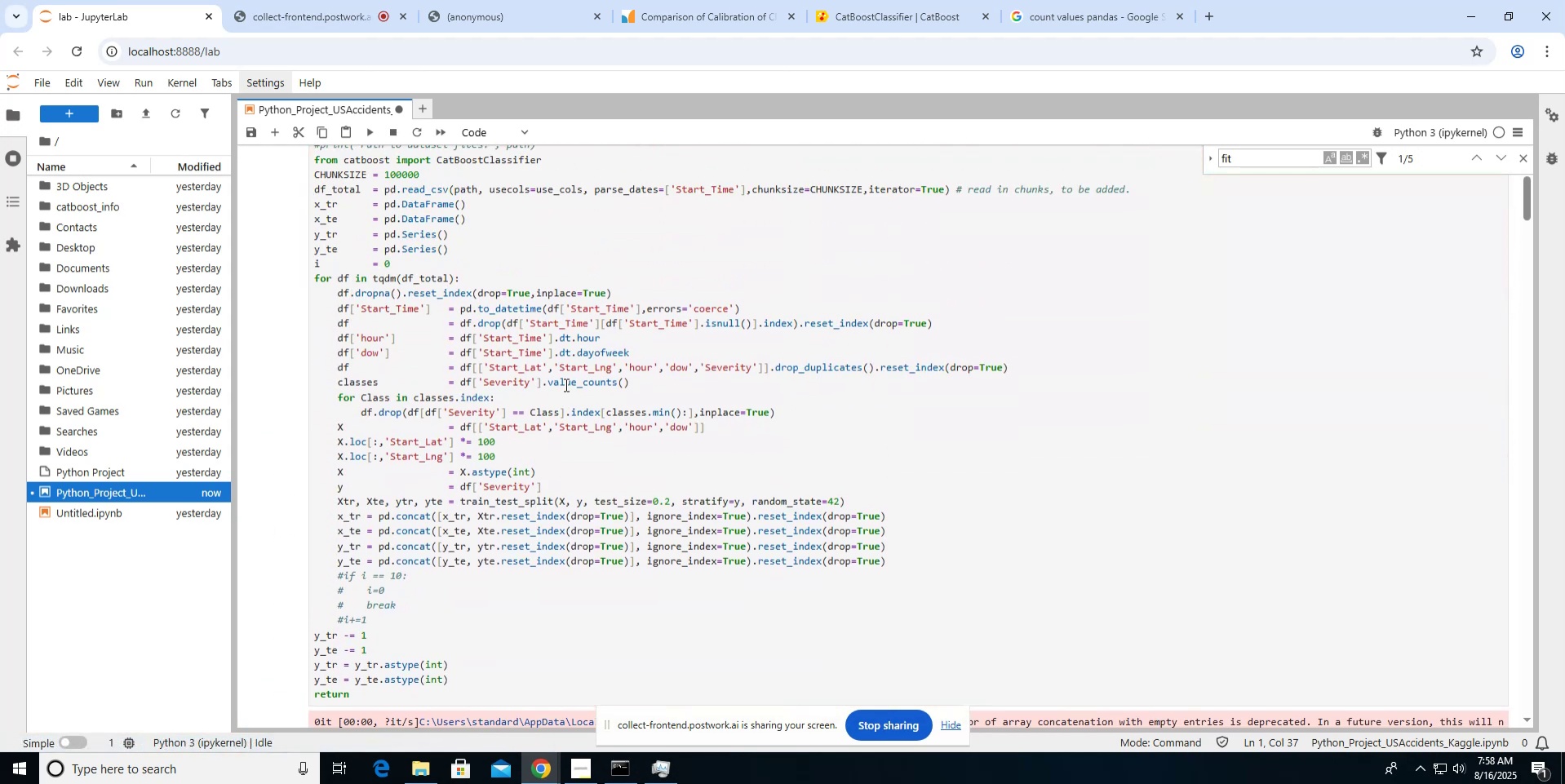 
scroll: coordinate [565, 384], scroll_direction: down, amount: 11.0
 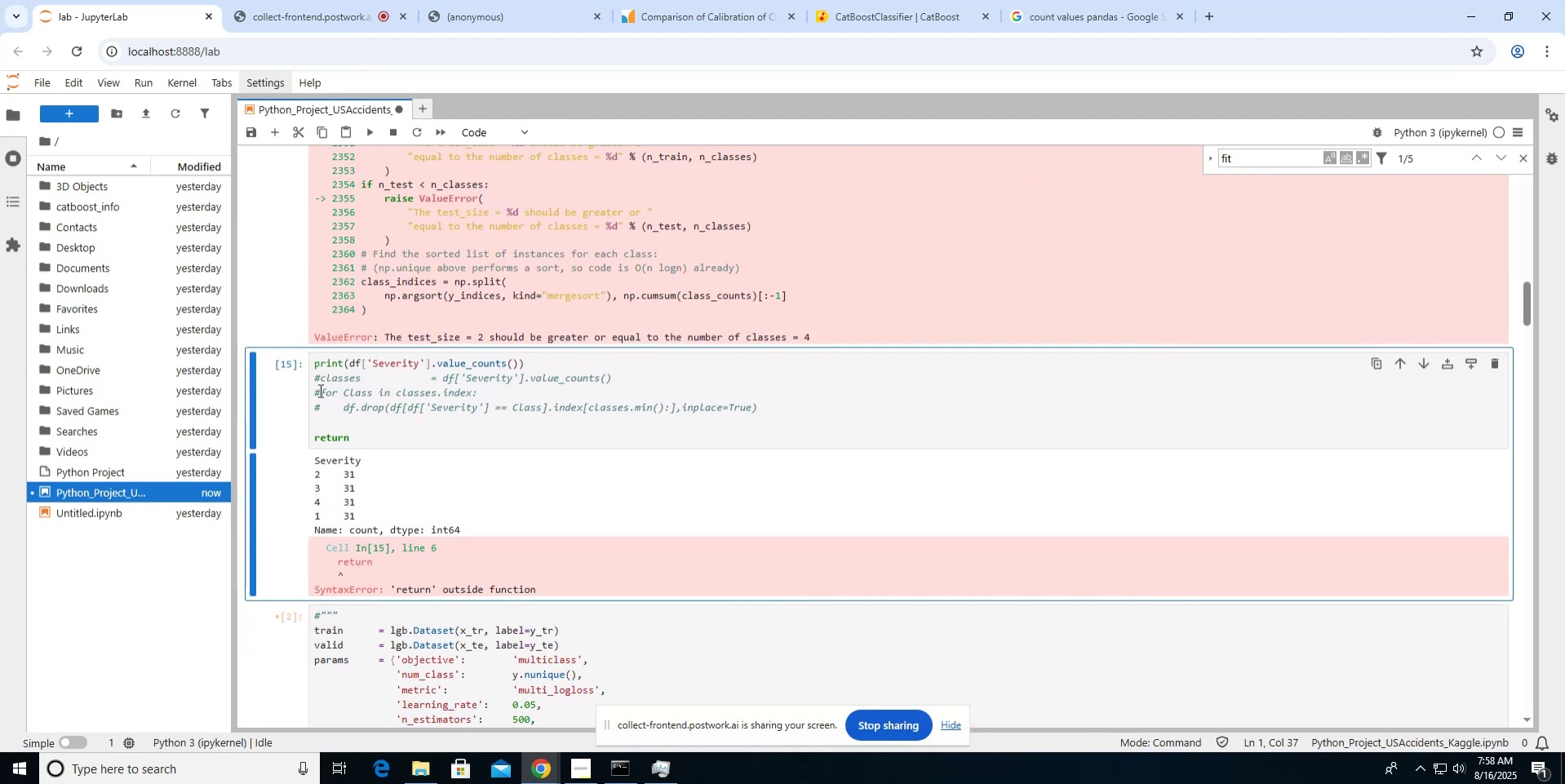 
left_click([314, 370])
 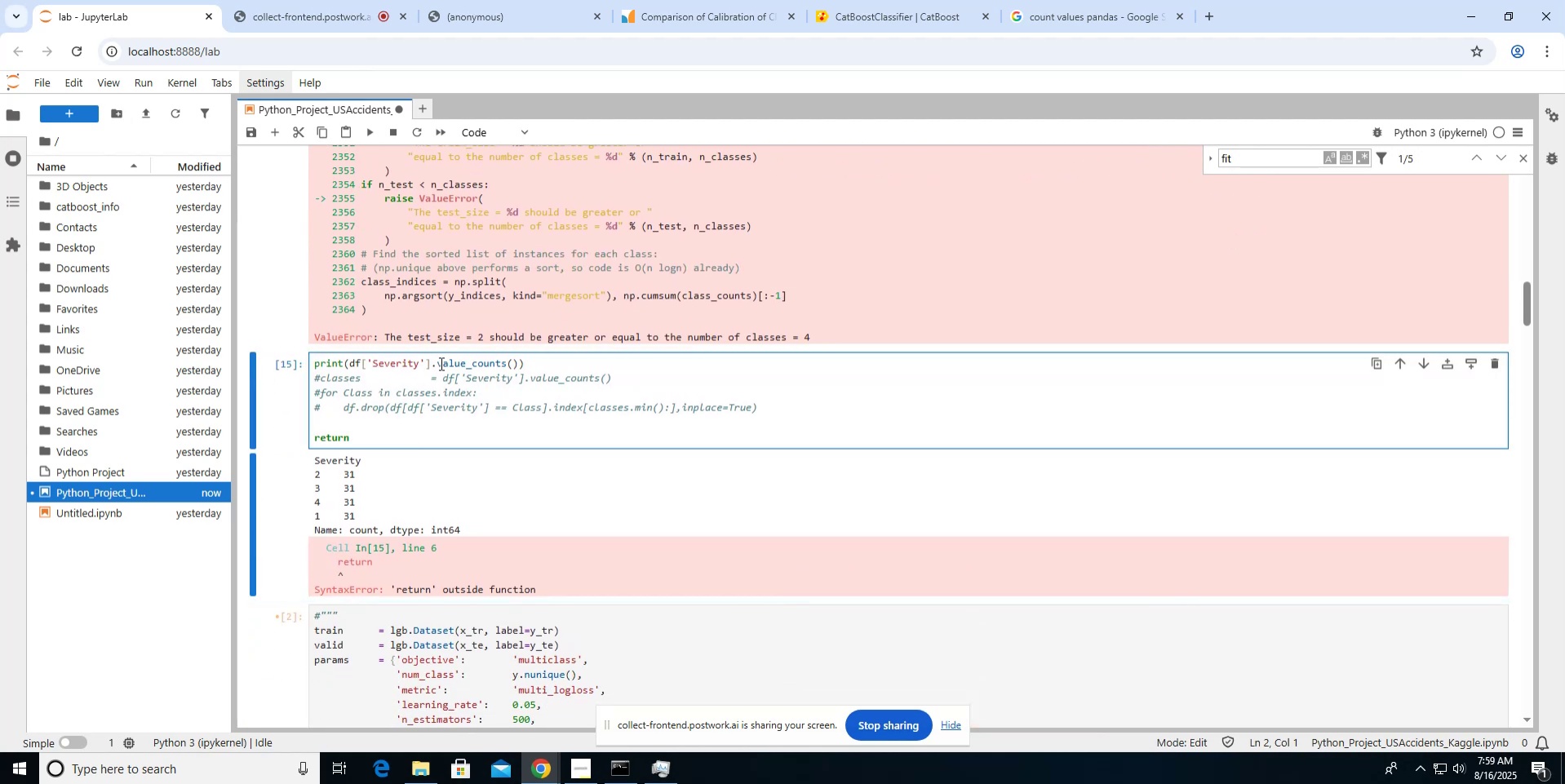 
key(ArrowUp)
 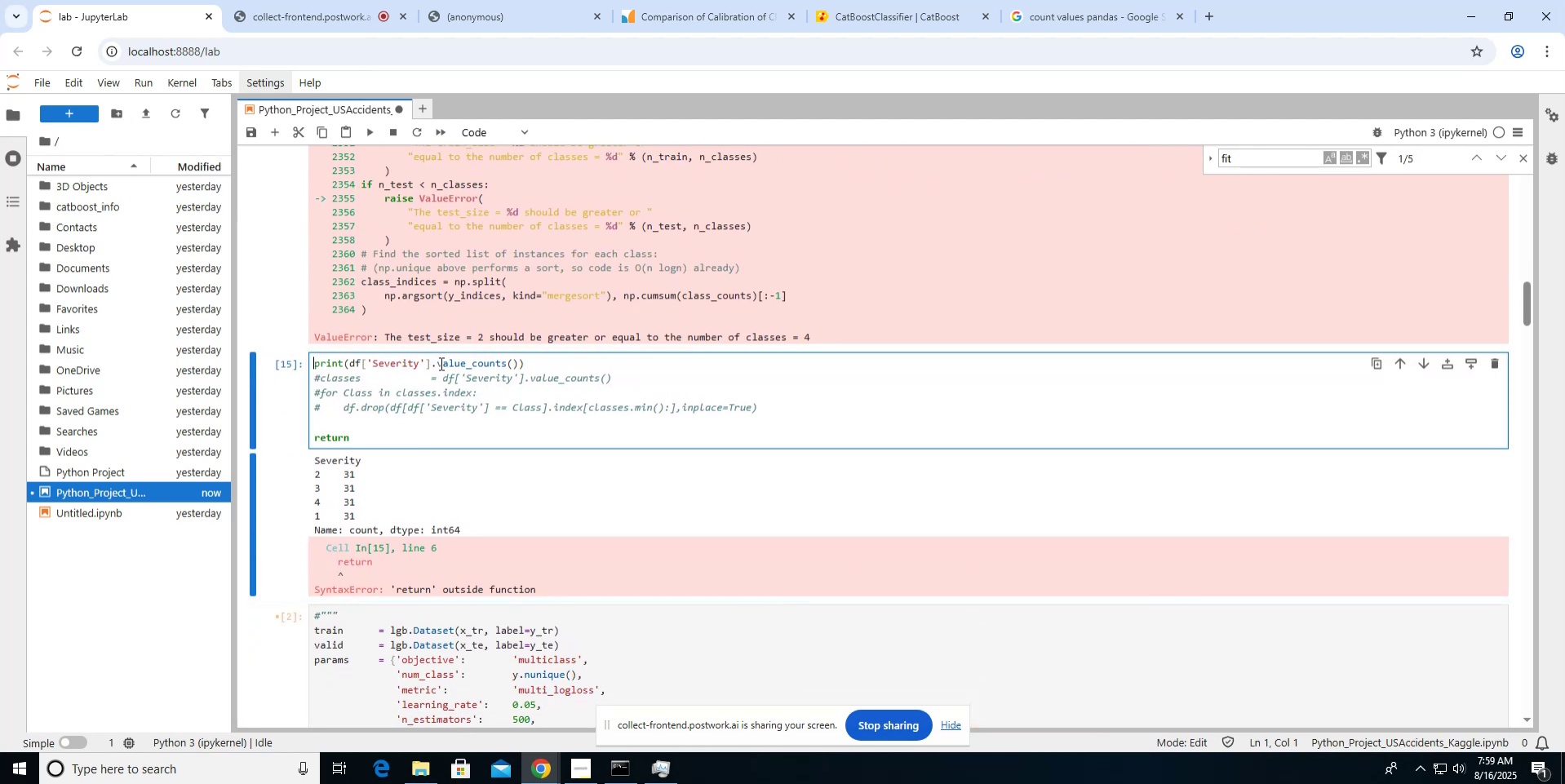 
key(Enter)
 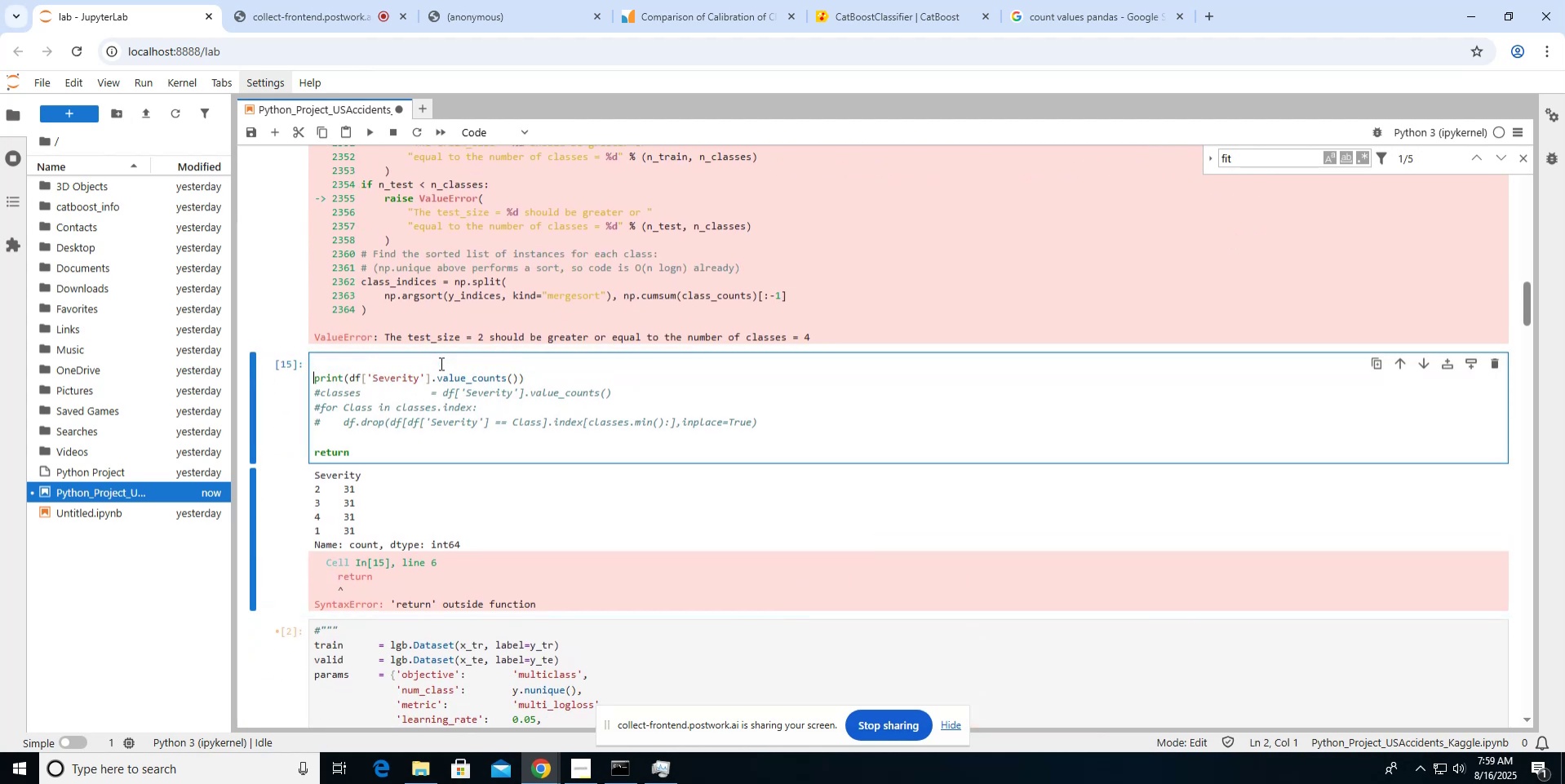 
key(ArrowUp)
 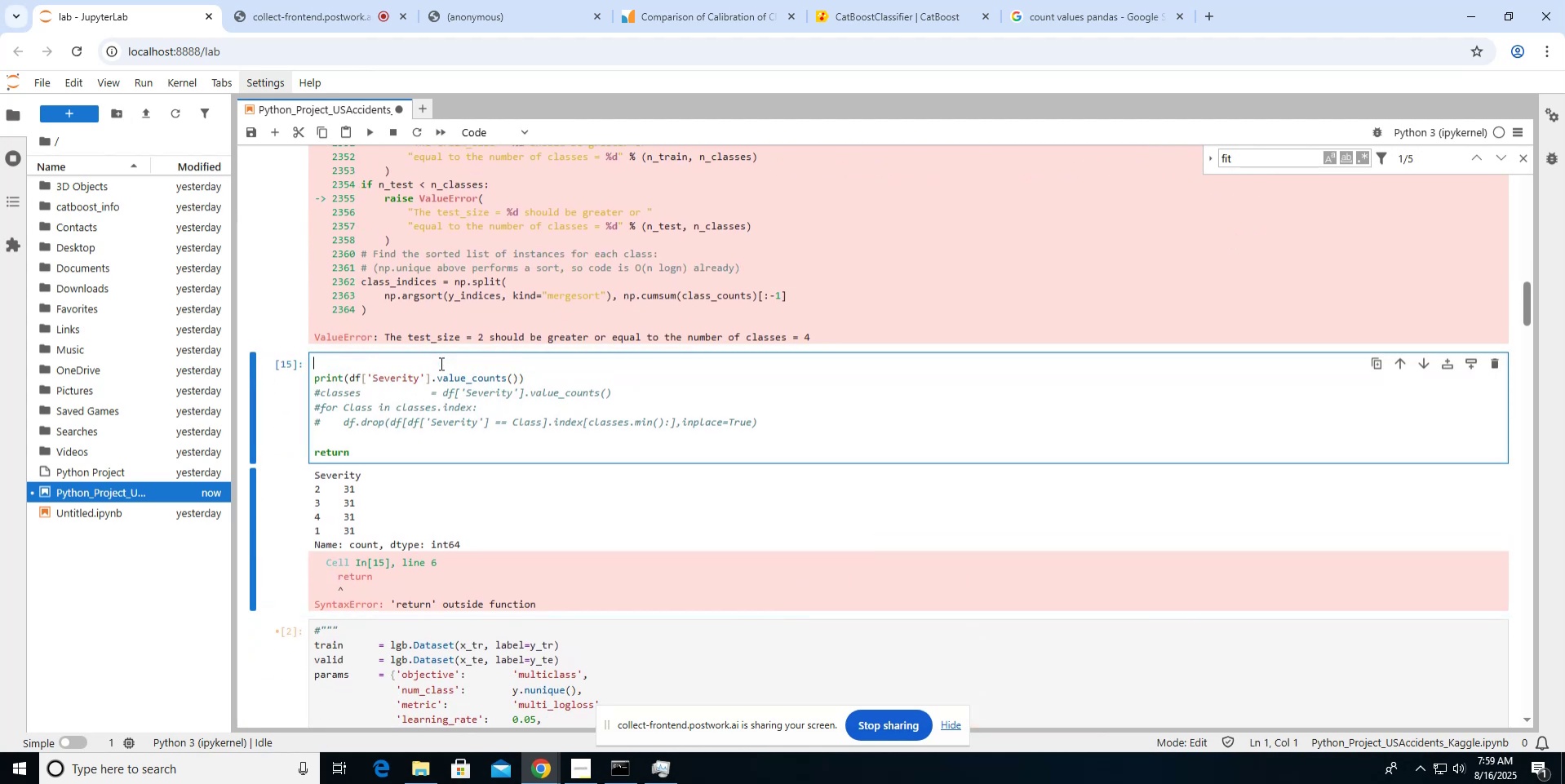 
type(print(df))
key(Backspace)
 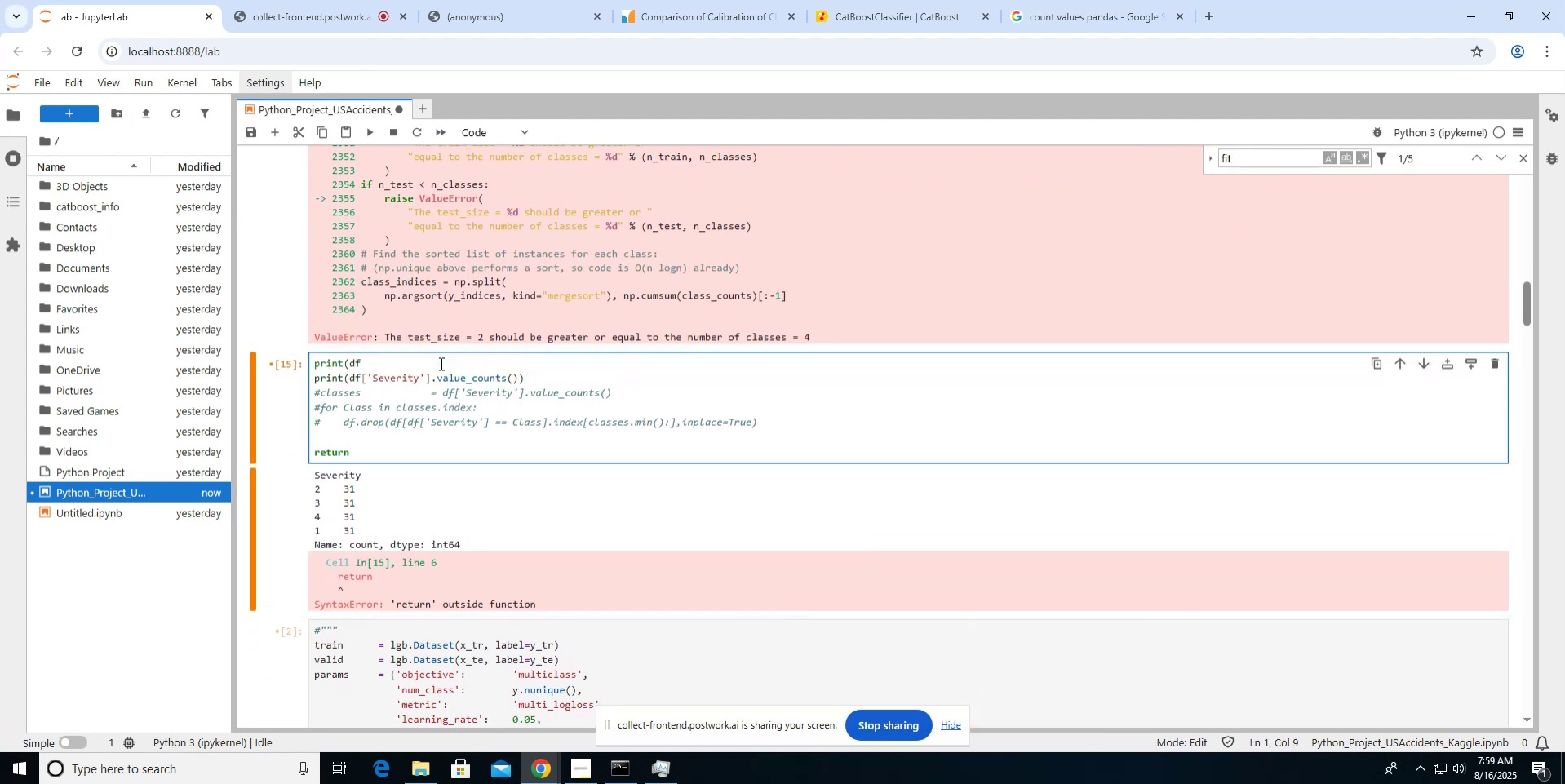 
key(ArrowRight)
 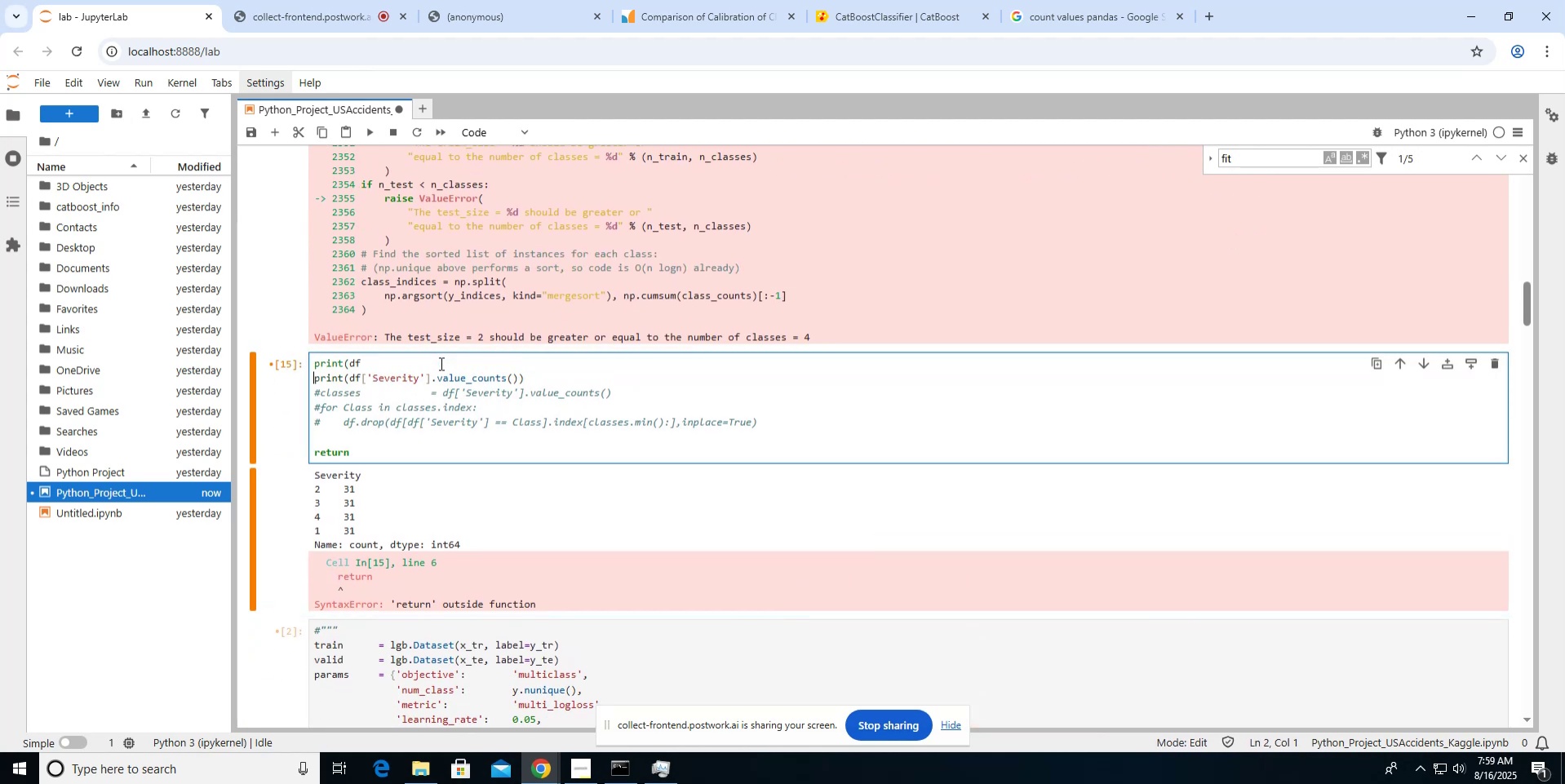 
key(Shift+ArrowUp)
 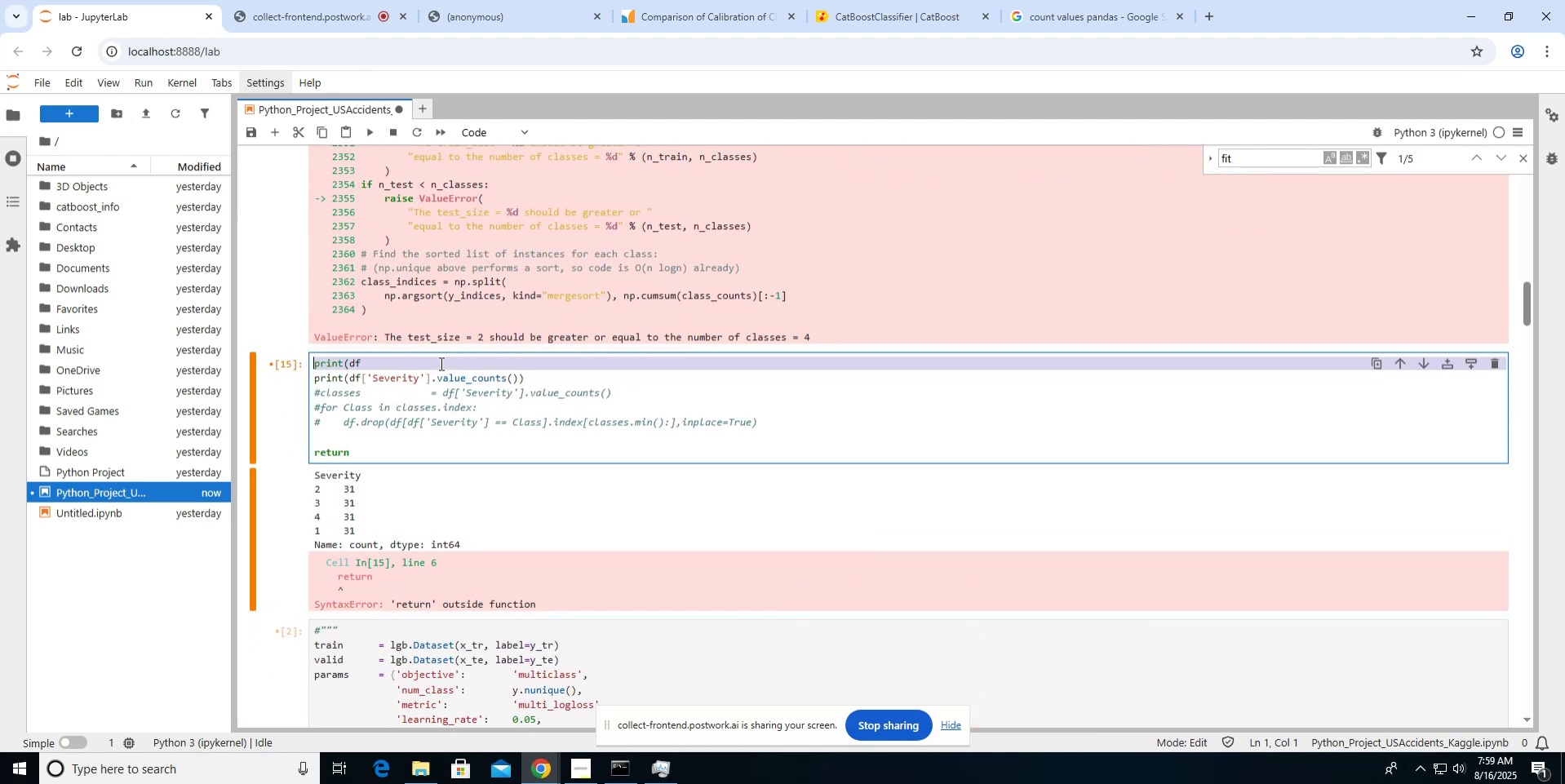 
key(Backspace)
 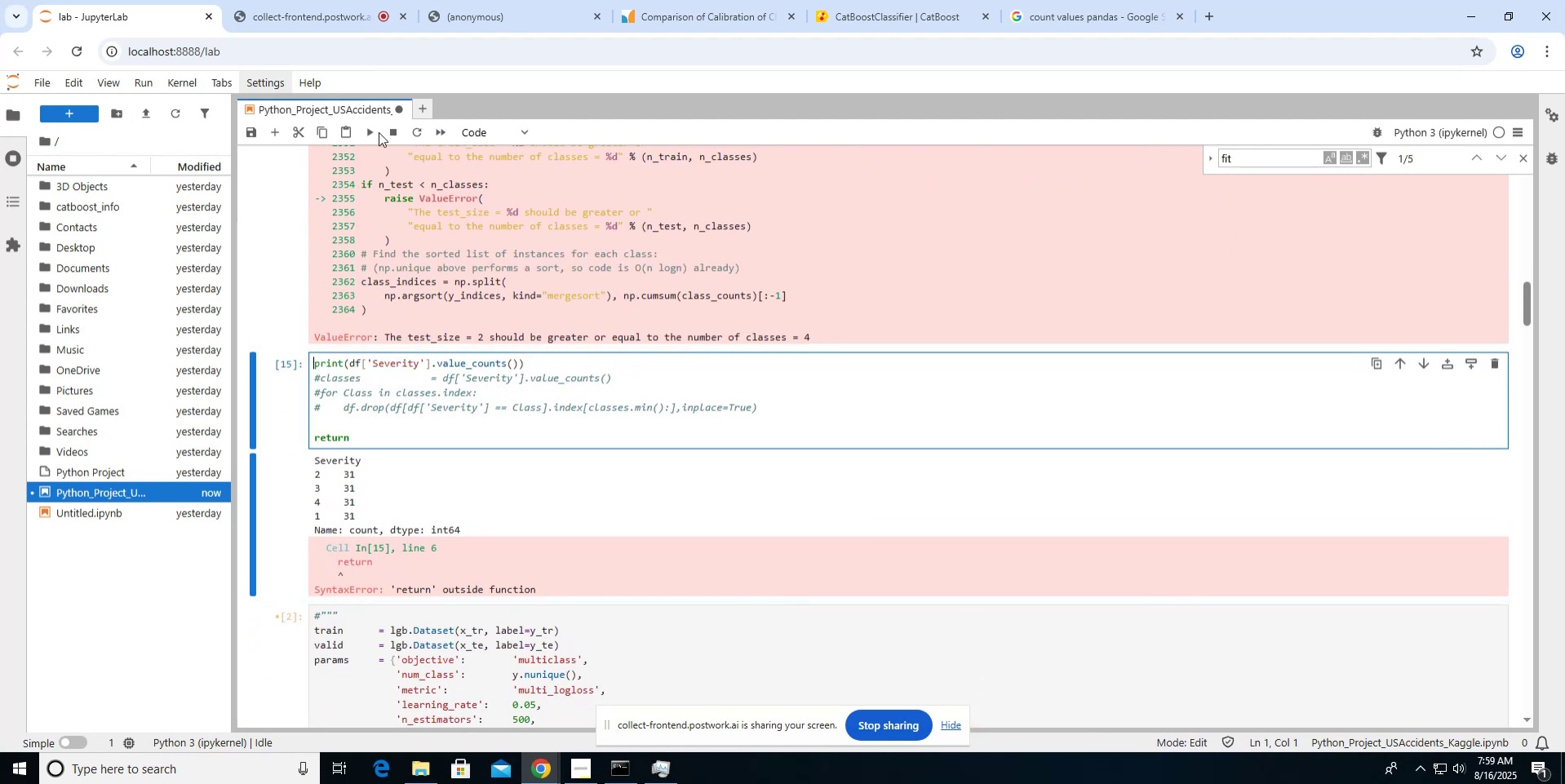 
left_click([375, 132])
 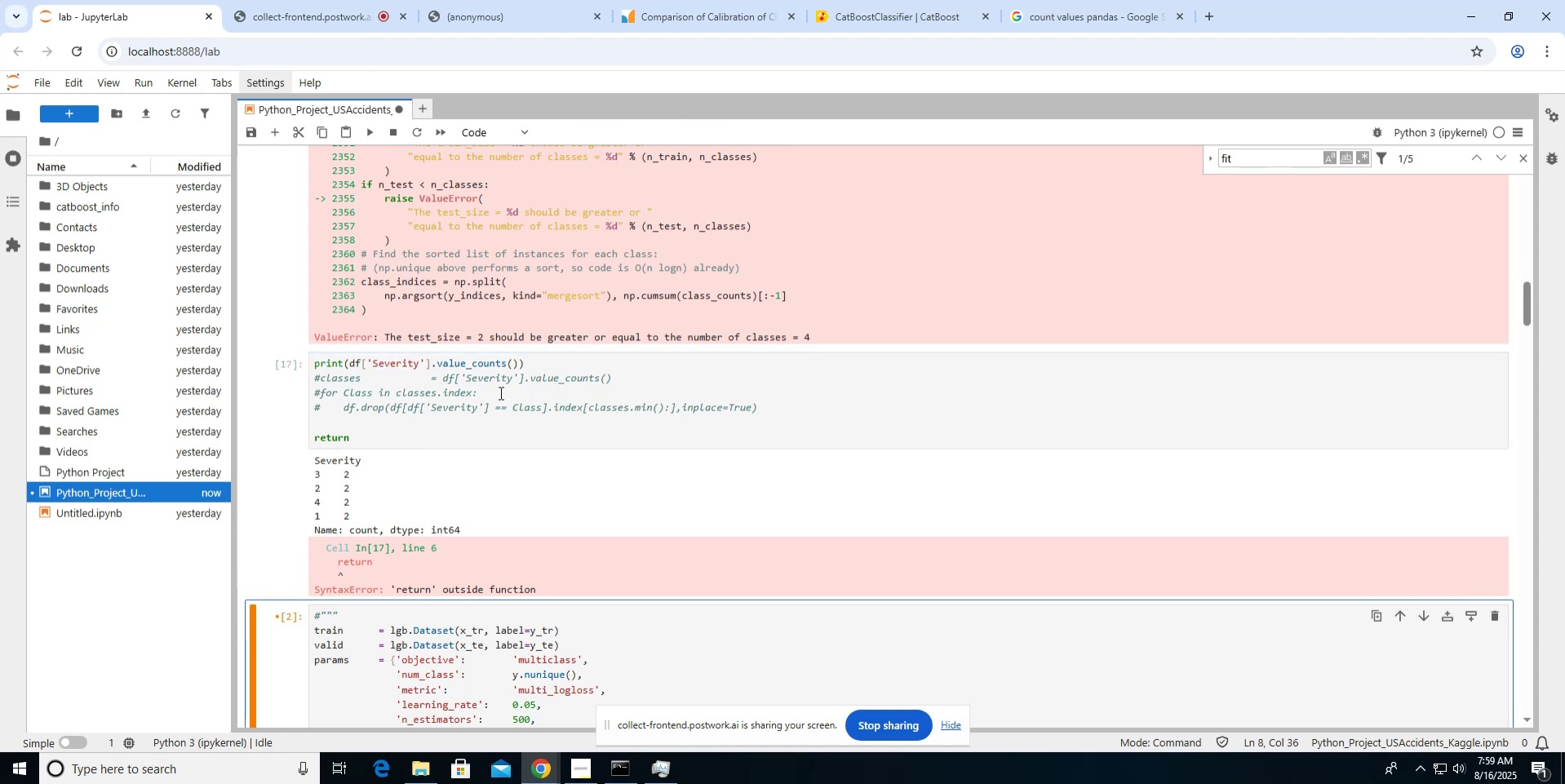 
wait(7.33)
 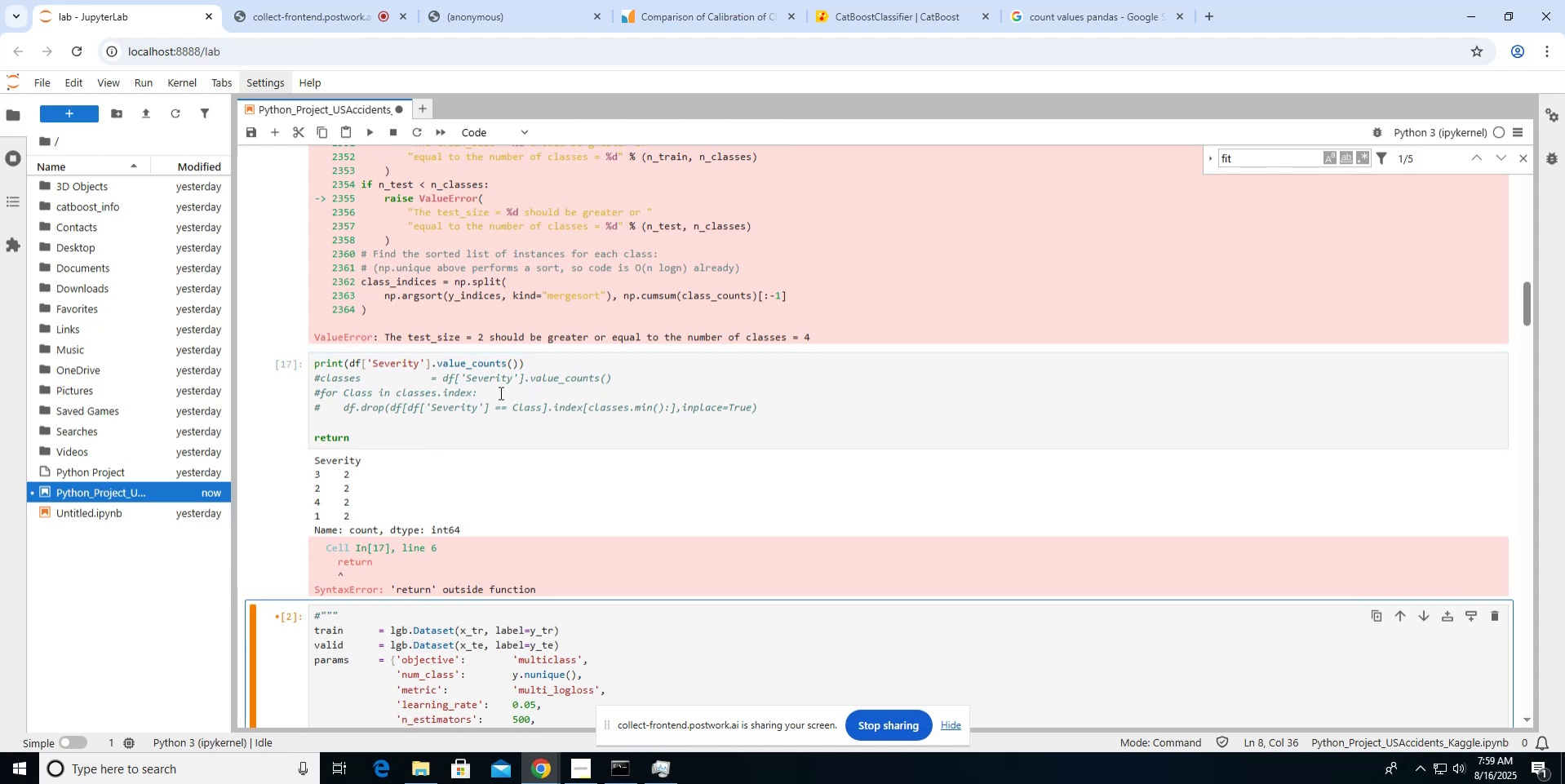 
scroll: coordinate [499, 392], scroll_direction: down, amount: 1.0
 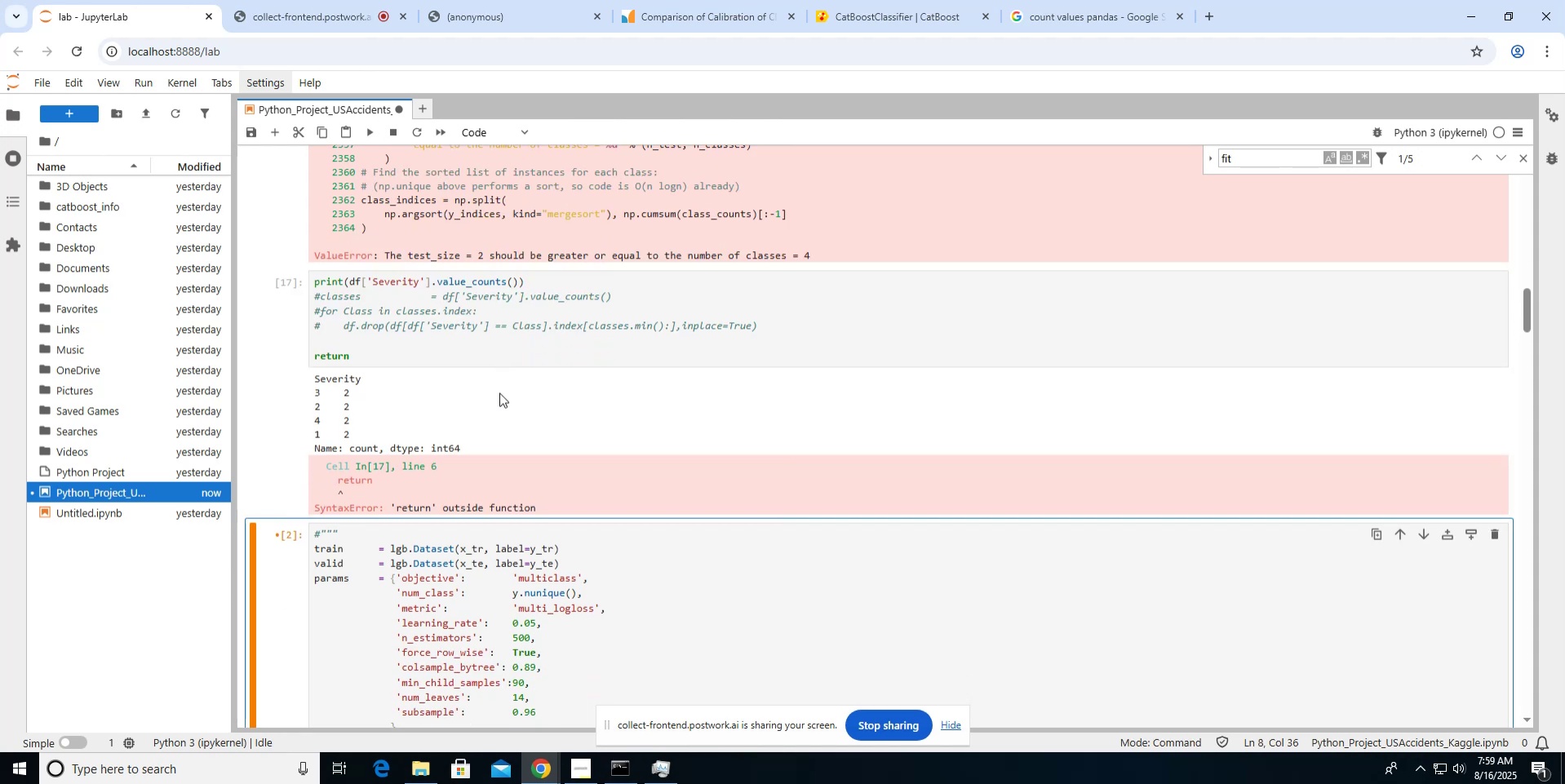 
scroll: coordinate [499, 392], scroll_direction: up, amount: 1.0
 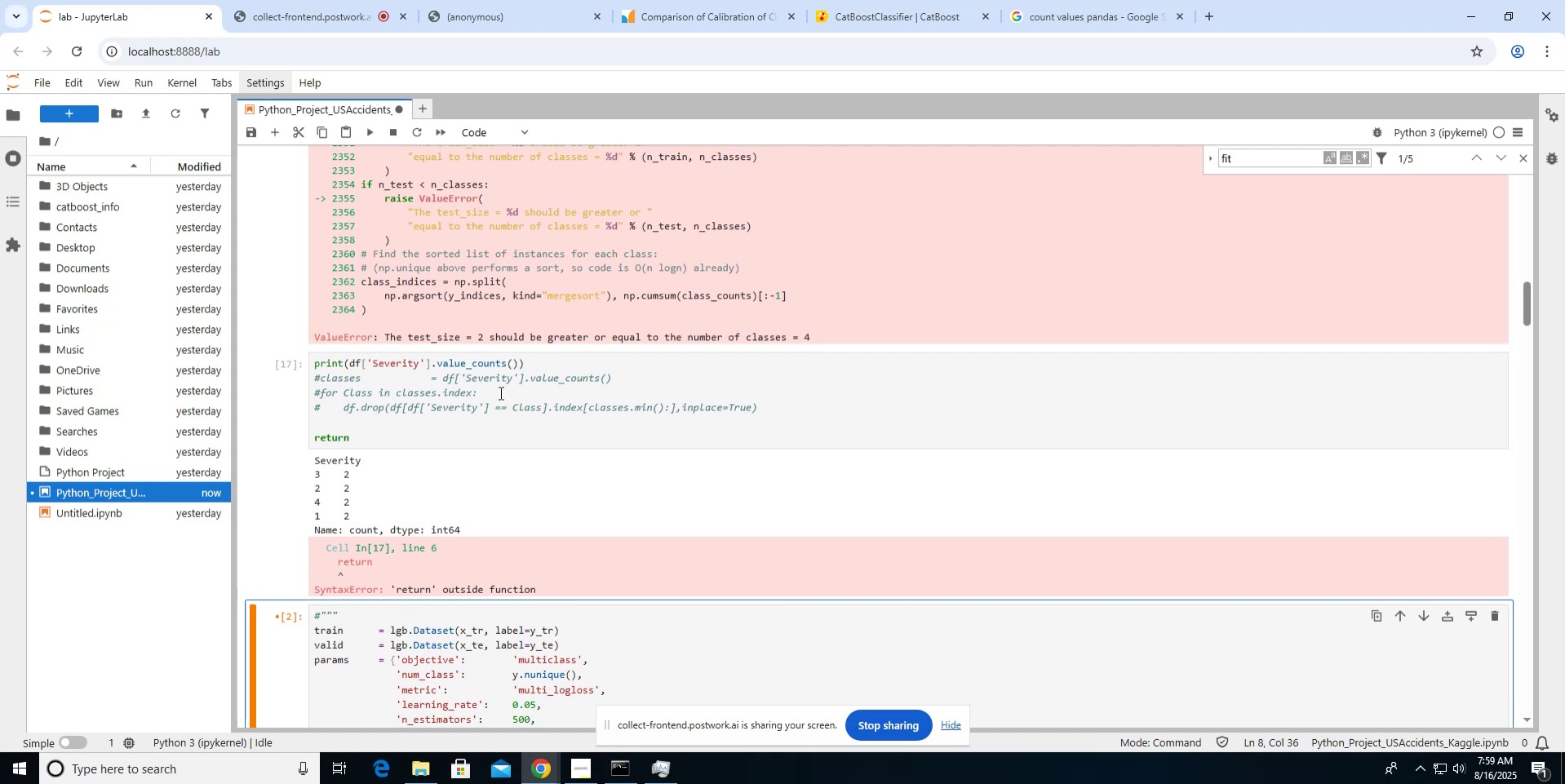 
wait(5.26)
 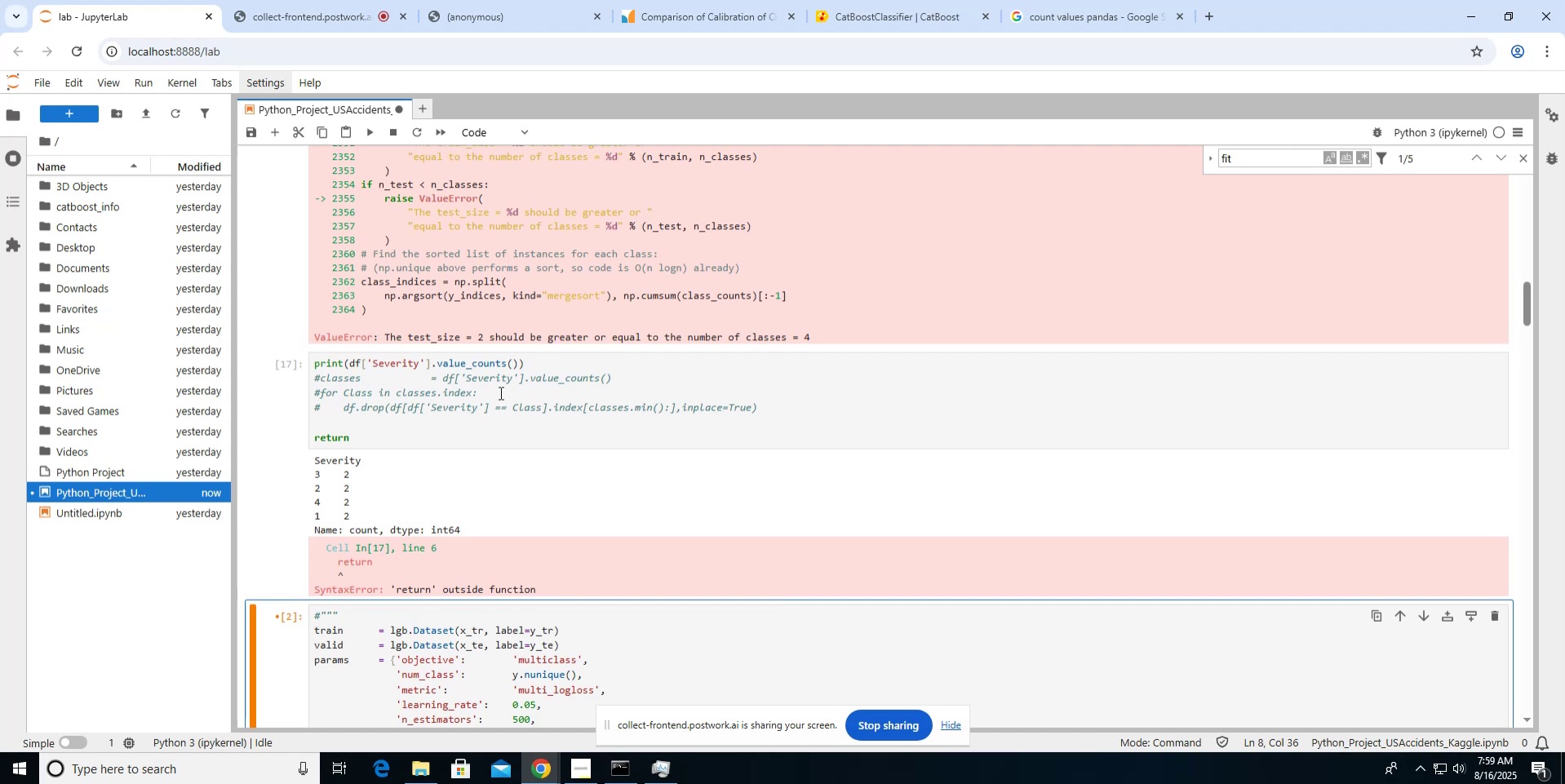 
scroll: coordinate [499, 392], scroll_direction: up, amount: 14.0
 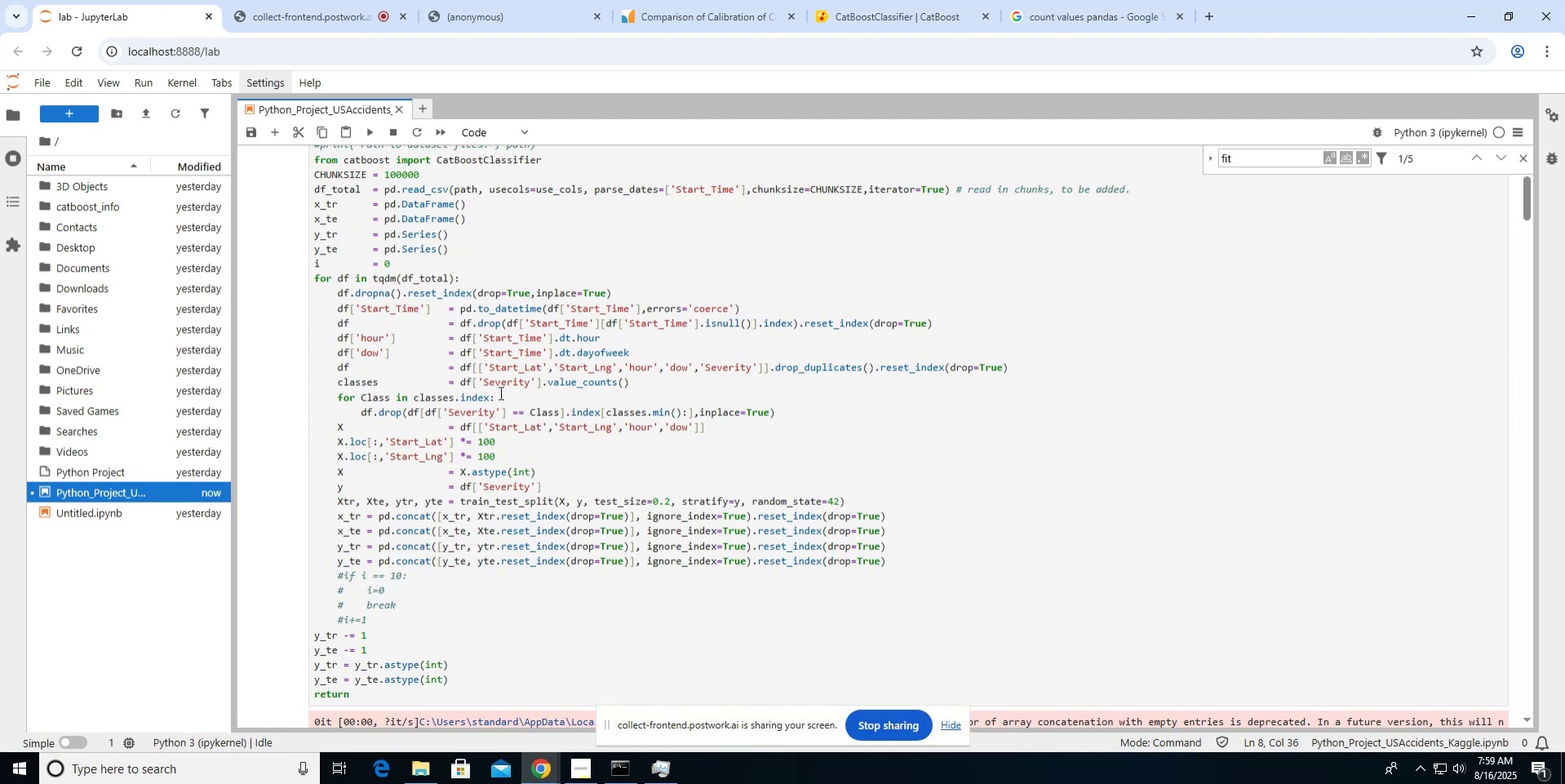 
wait(15.65)
 